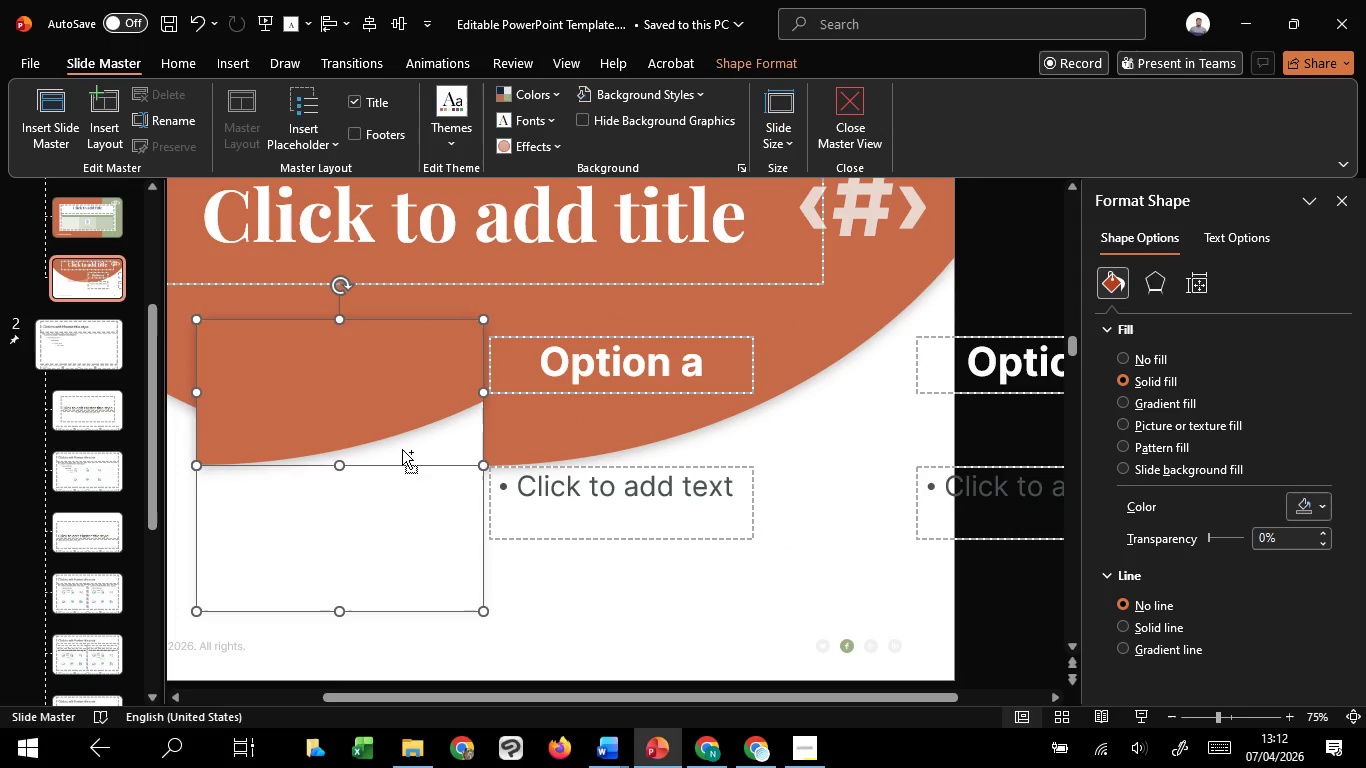 
key(Control+G)
 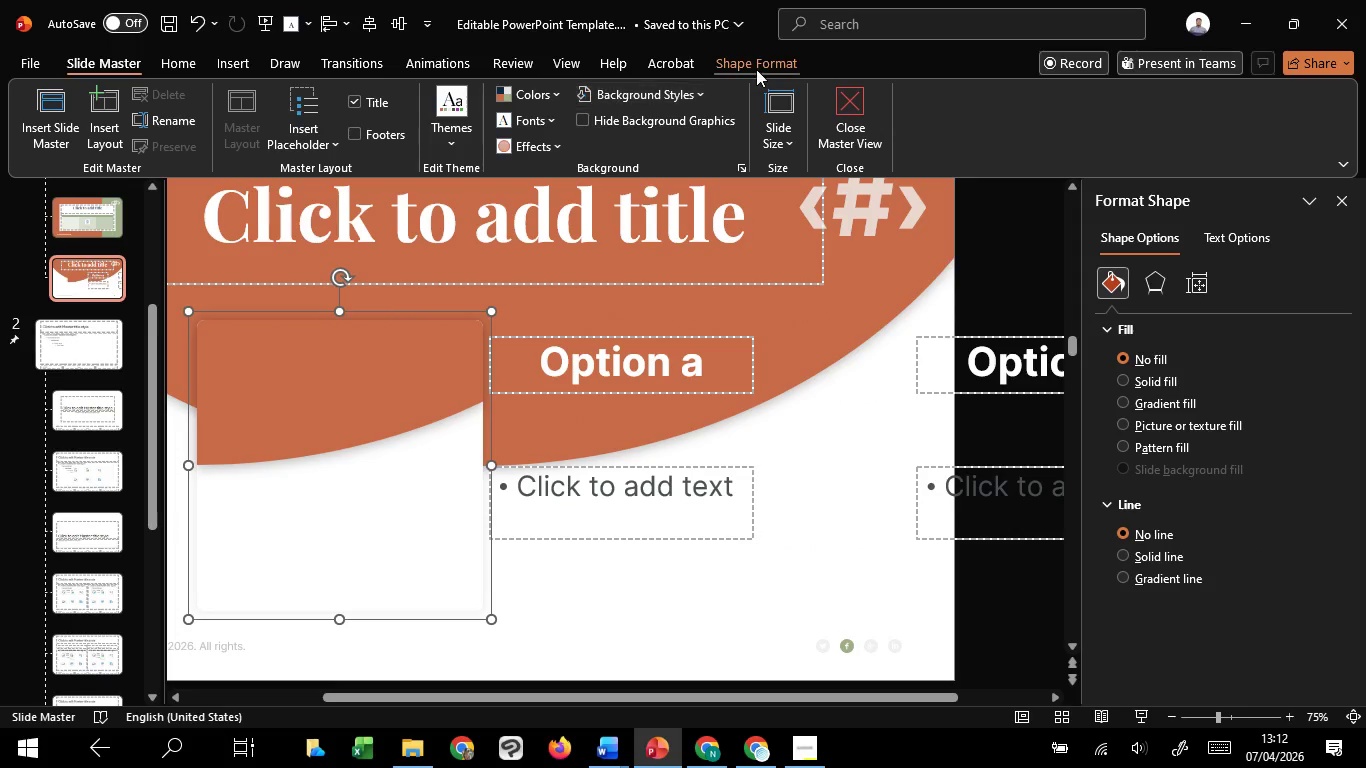 
left_click([756, 69])
 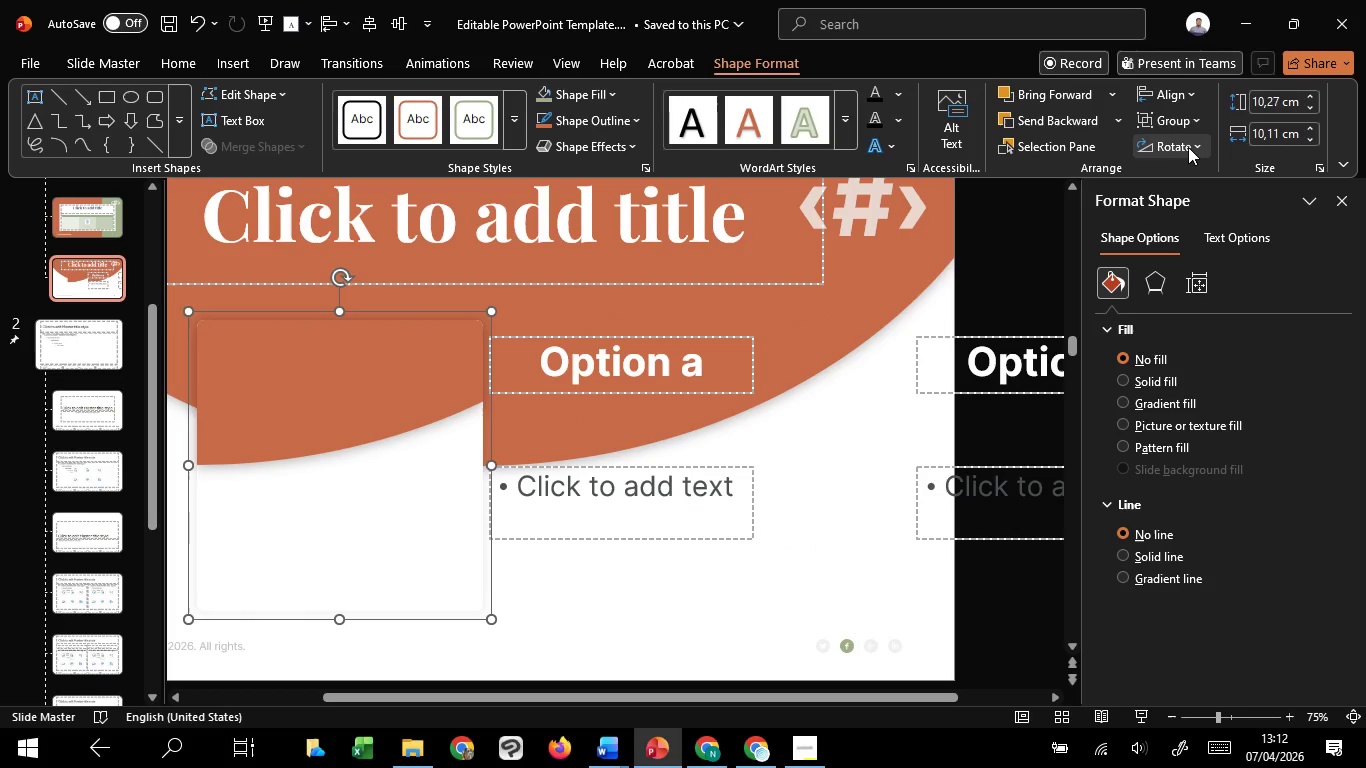 
left_click([1190, 147])
 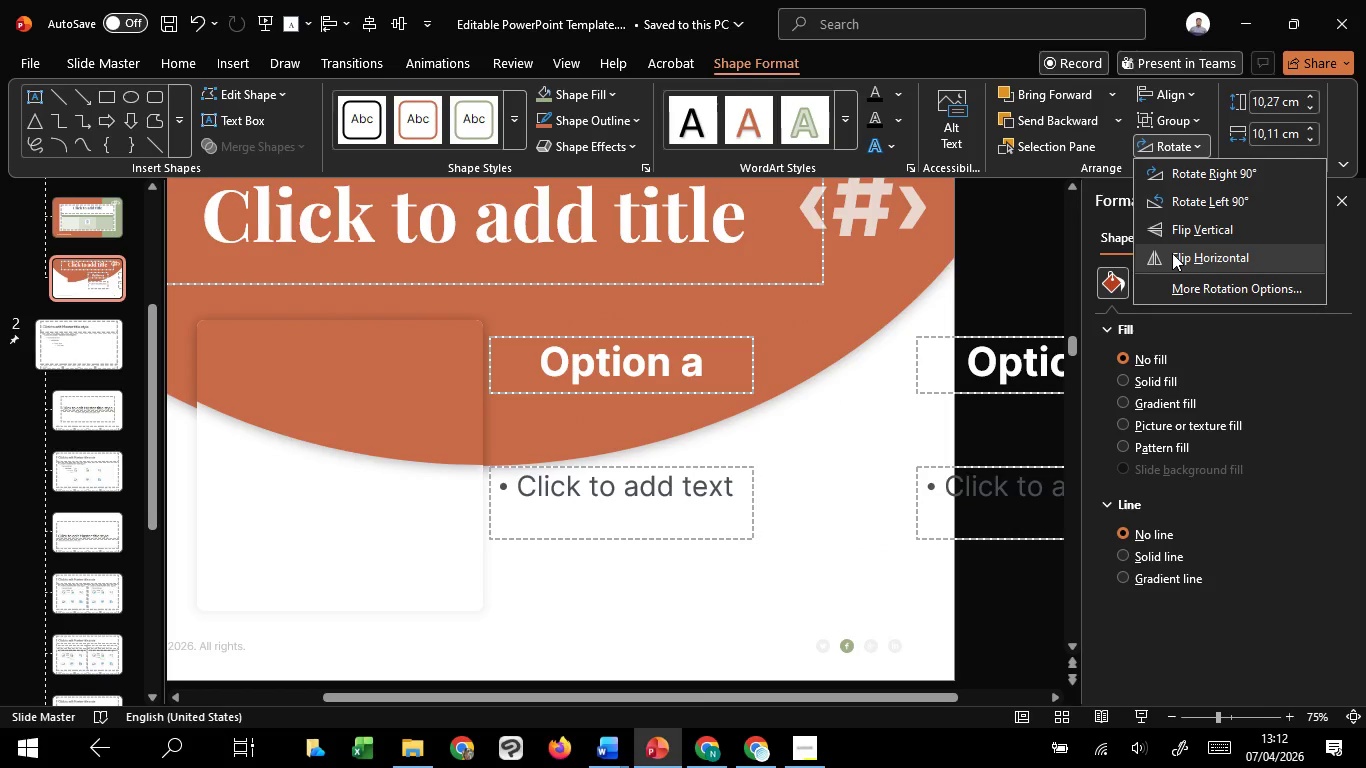 
left_click([1173, 253])
 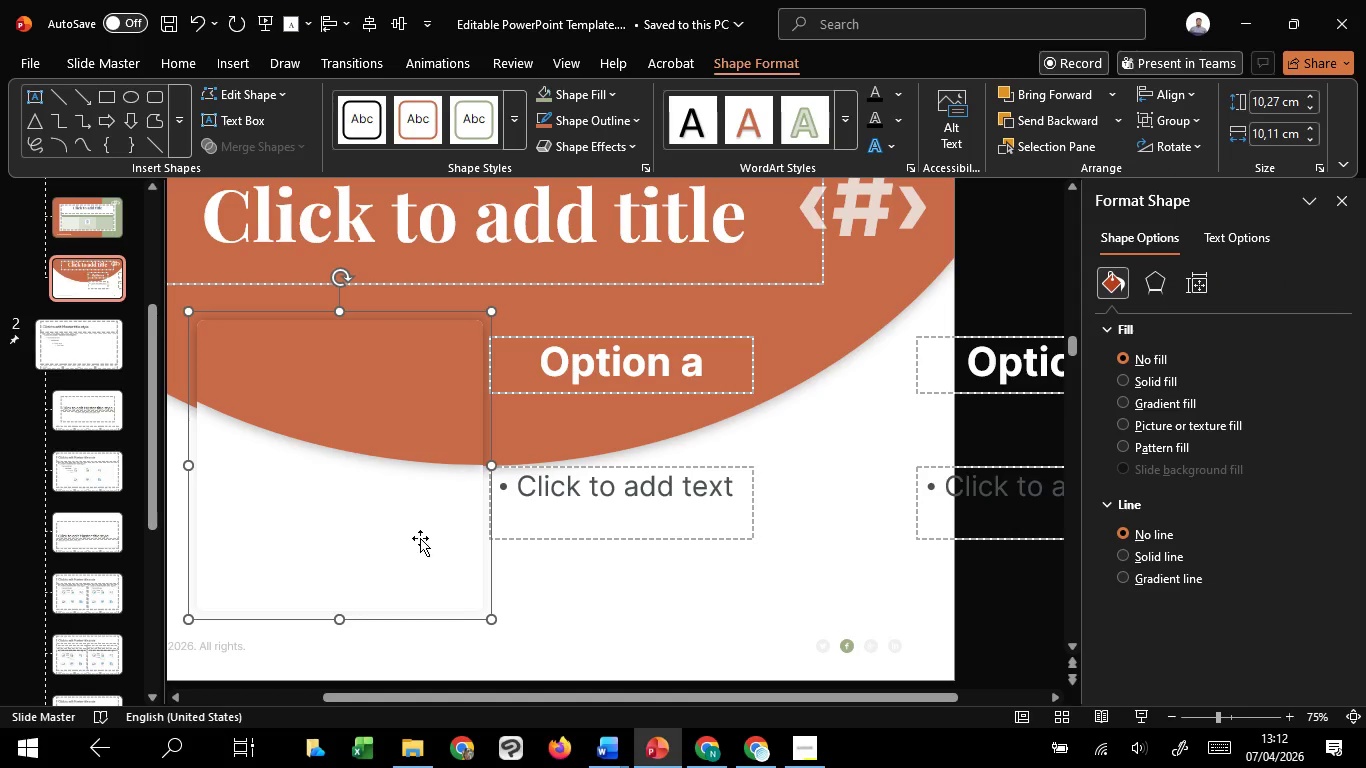 
left_click_drag(start_coordinate=[420, 538], to_coordinate=[406, 541])
 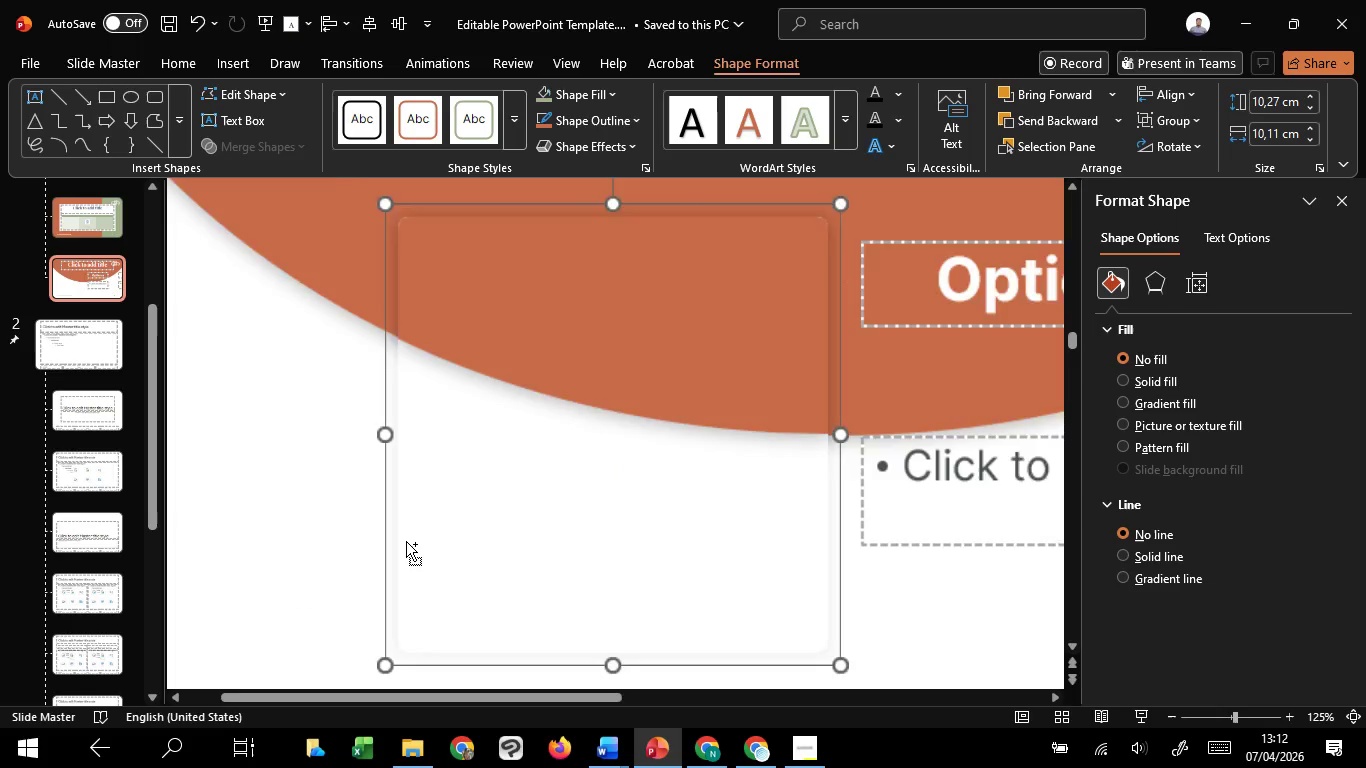 
hold_key(key=ShiftLeft, duration=1.52)
 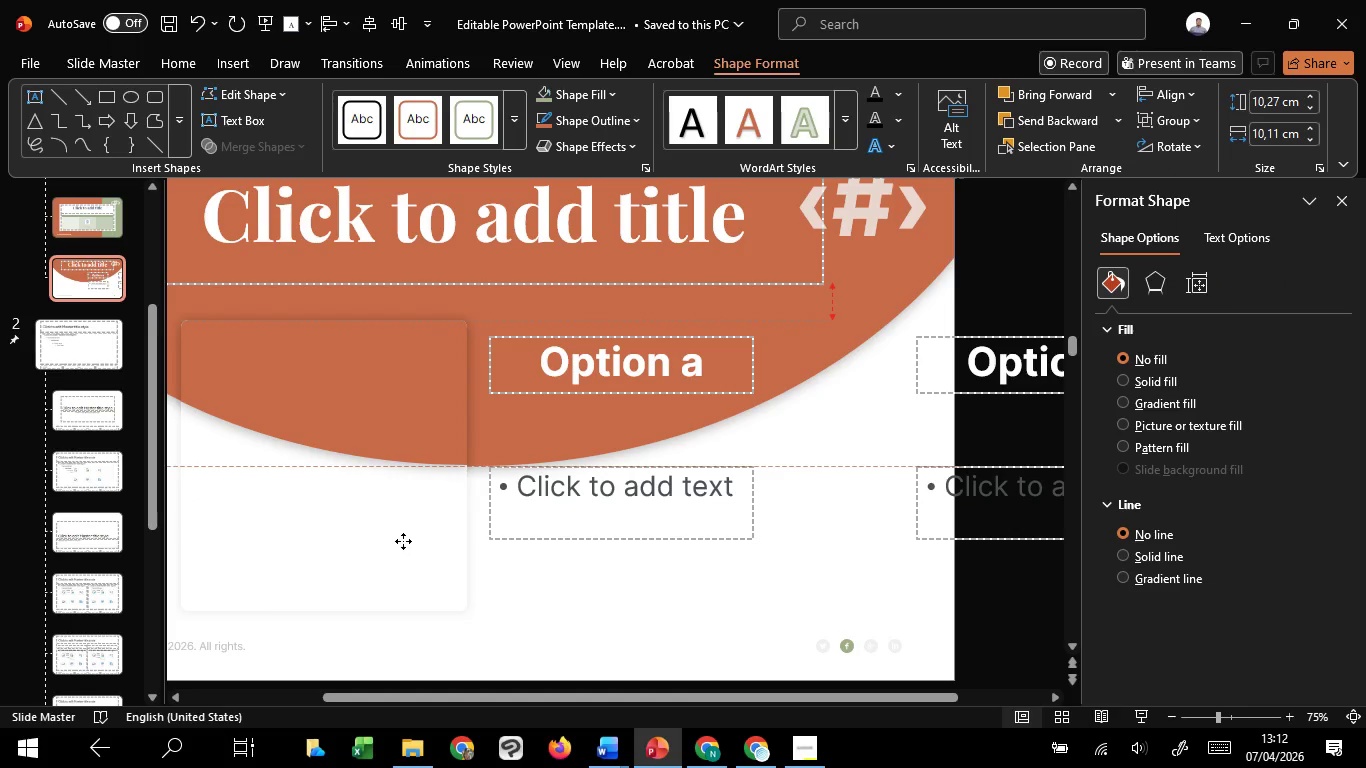 
hold_key(key=ShiftLeft, duration=1.44)
 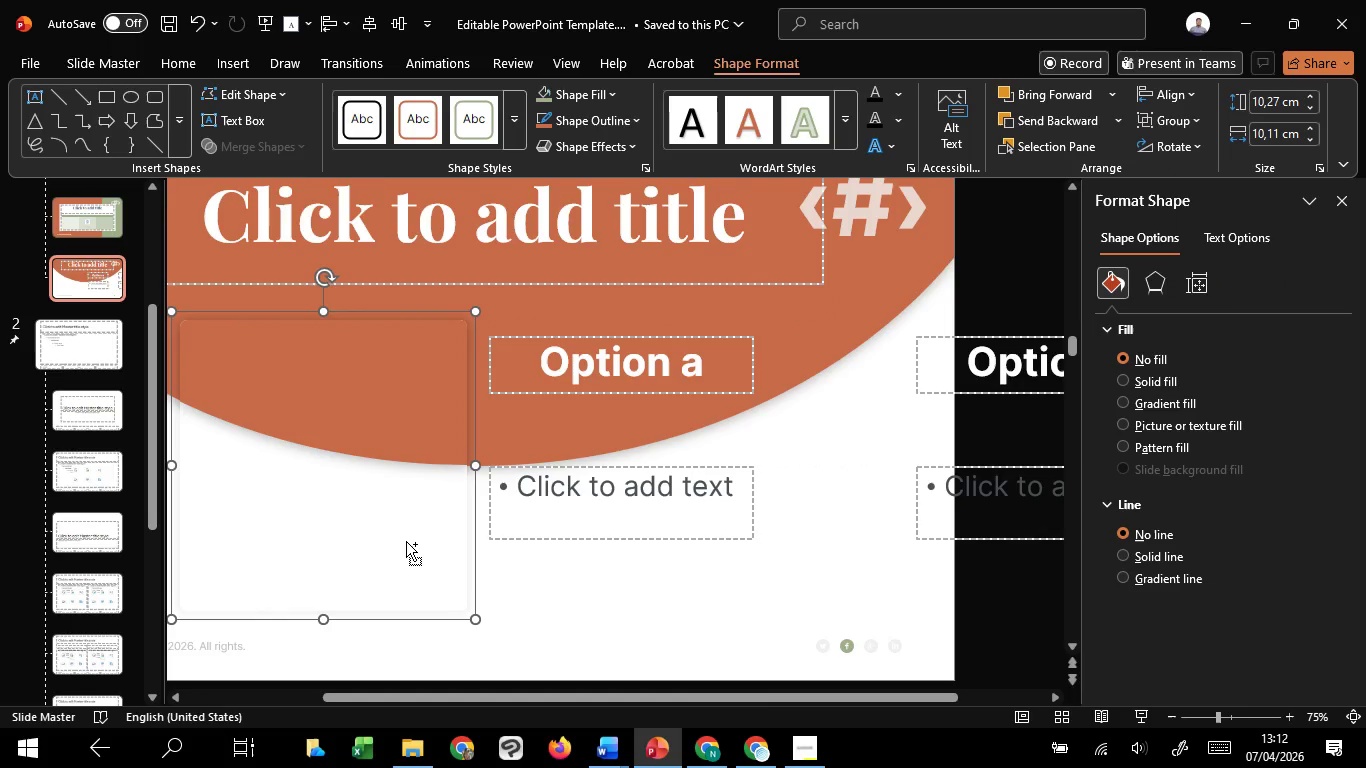 
hold_key(key=ControlLeft, duration=1.51)
scroll: coordinate [406, 541], scroll_direction: up, amount: 2.0
 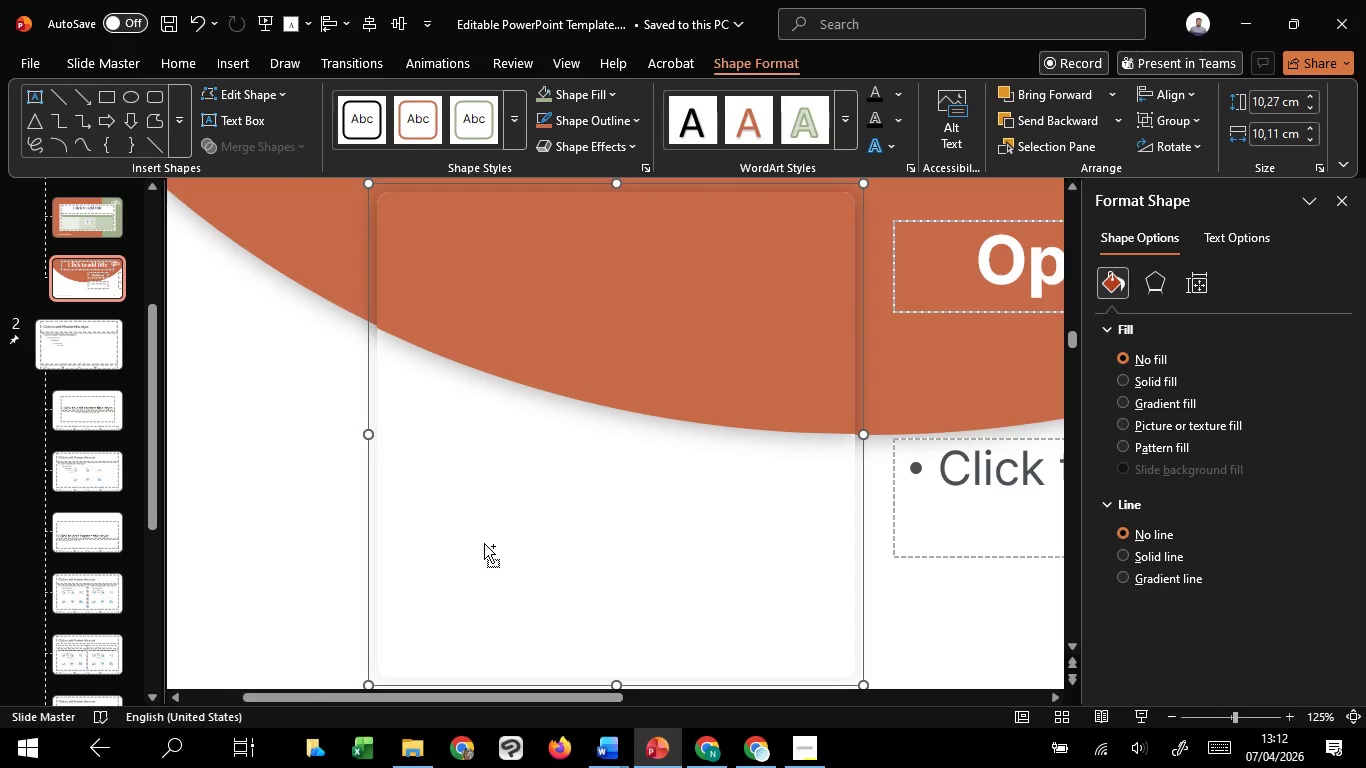 
key(Control+ControlLeft)
 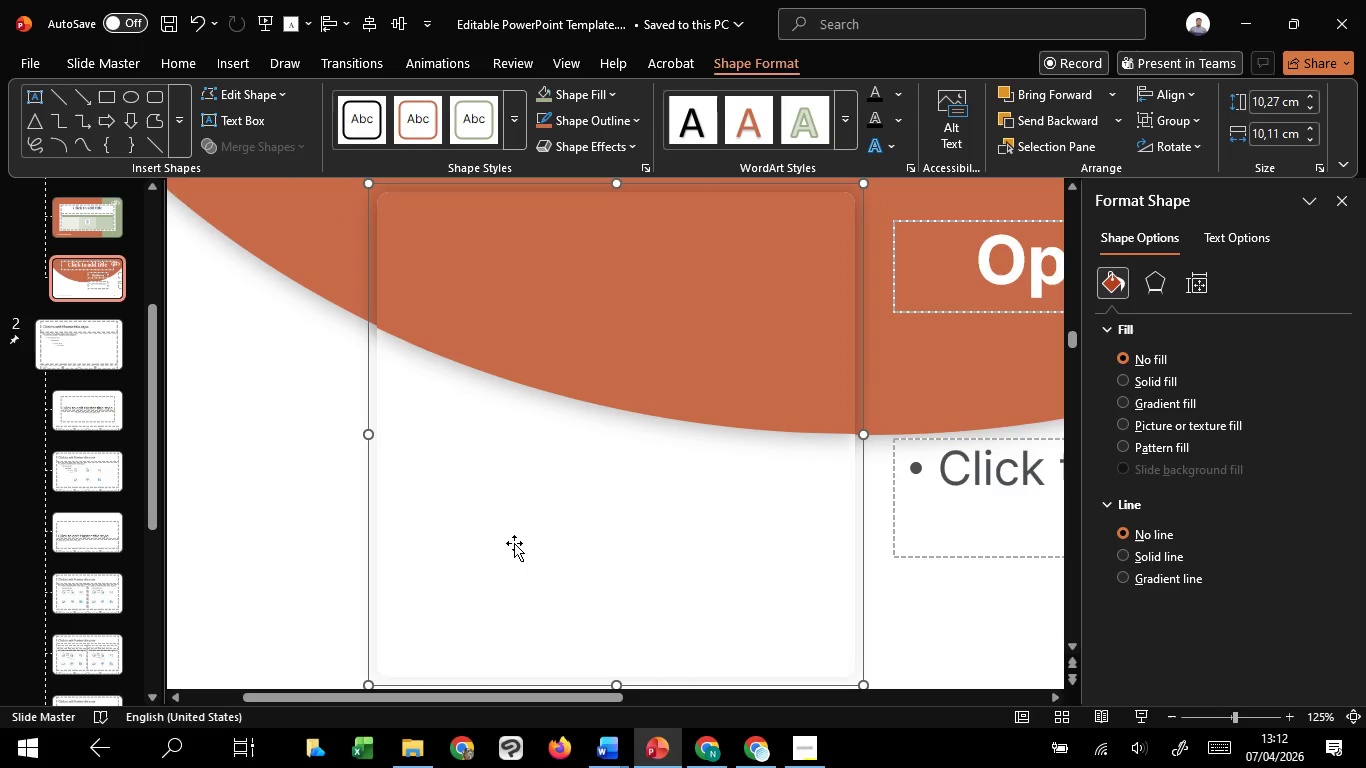 
key(Control+ControlLeft)
 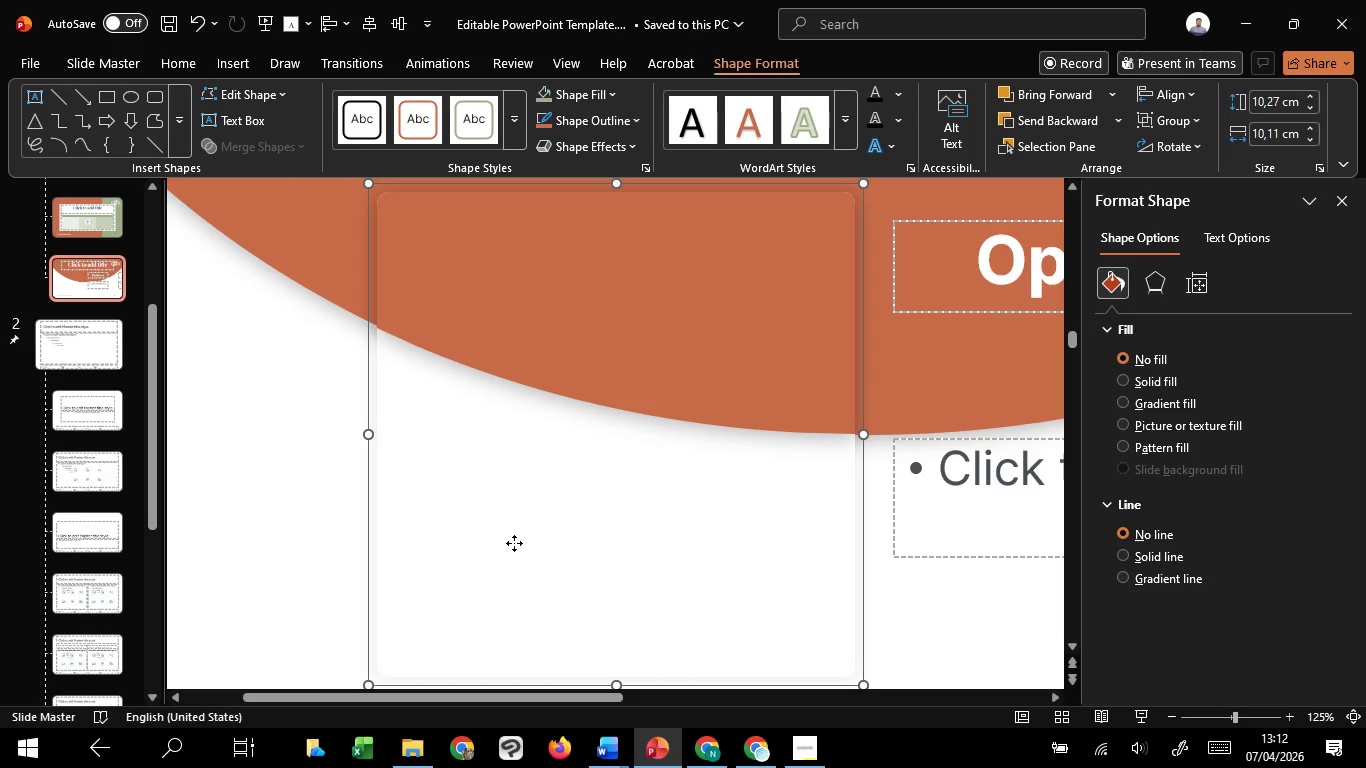 
key(Control+ControlLeft)
 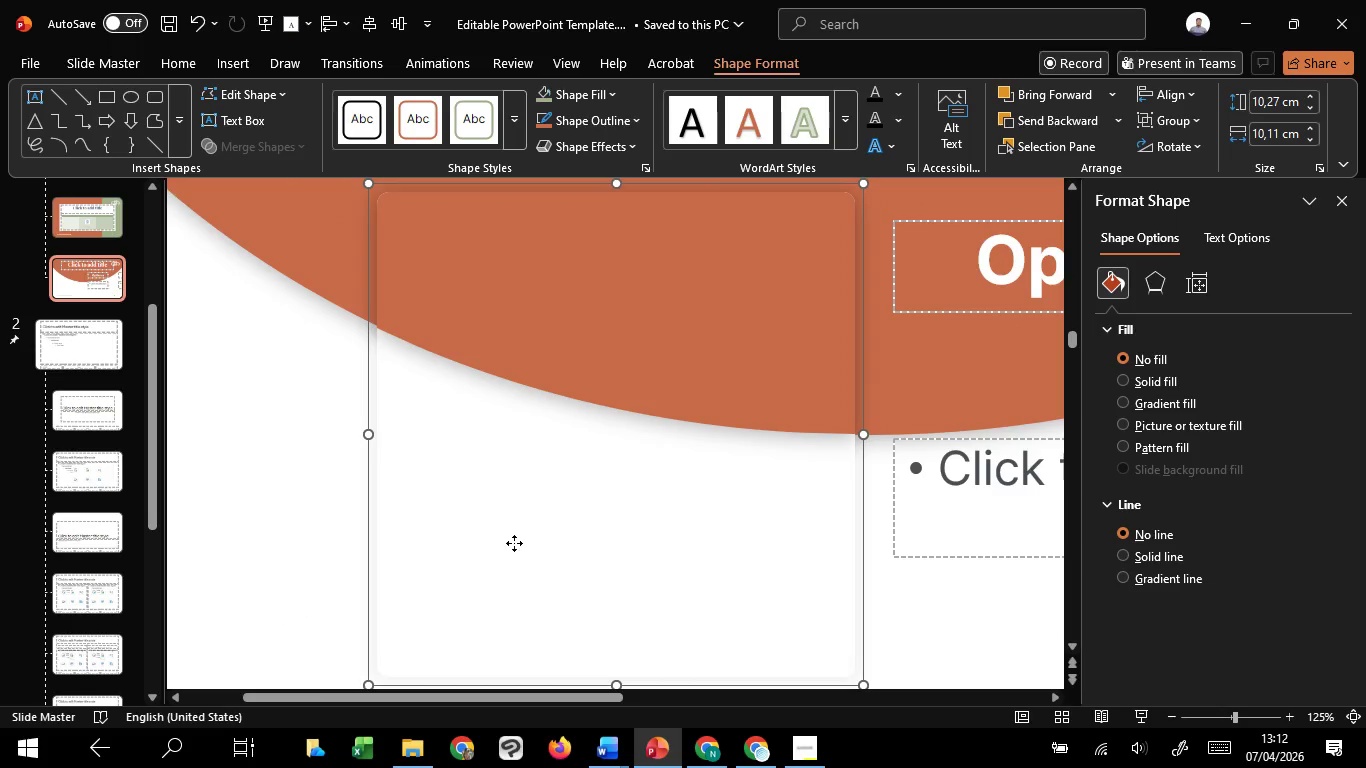 
key(Control+ControlLeft)
 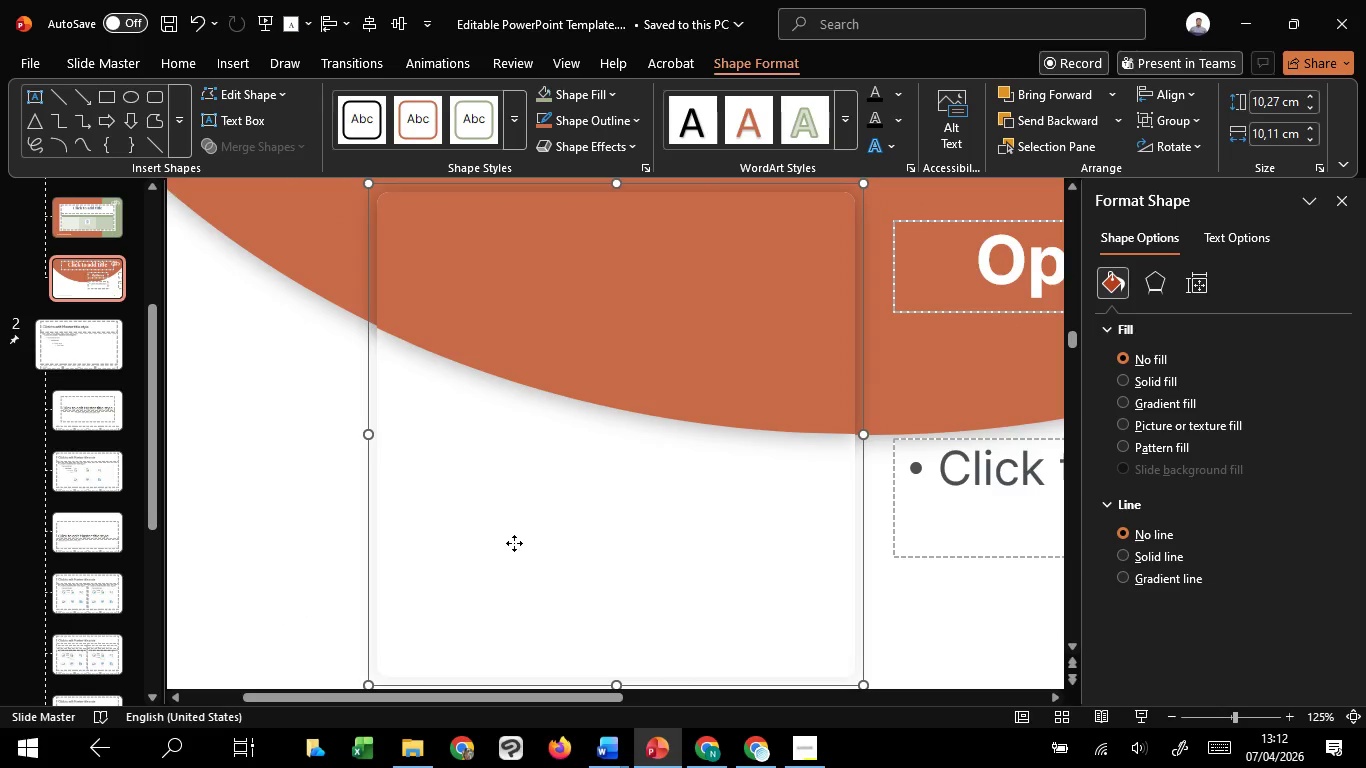 
hold_key(key=ControlLeft, duration=6.97)
 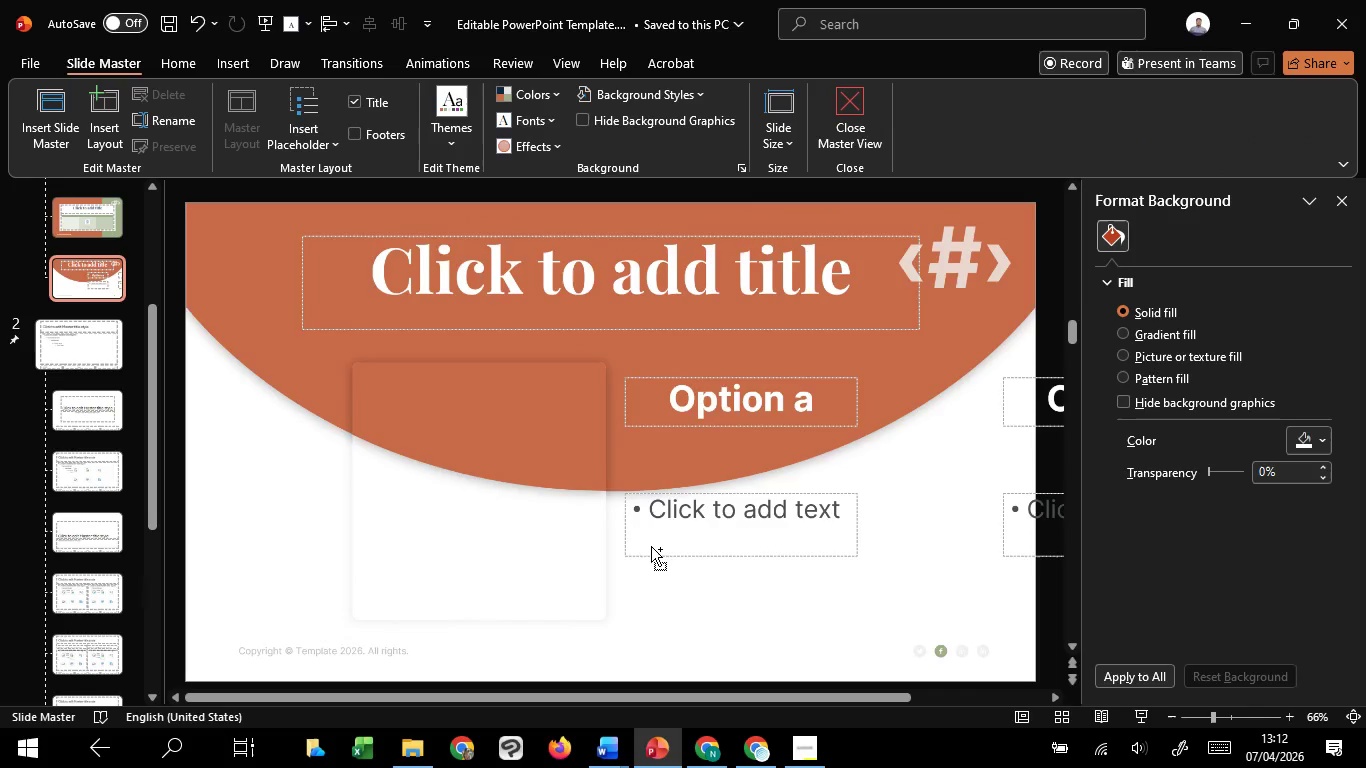 
hold_key(key=ShiftLeft, duration=1.5)
 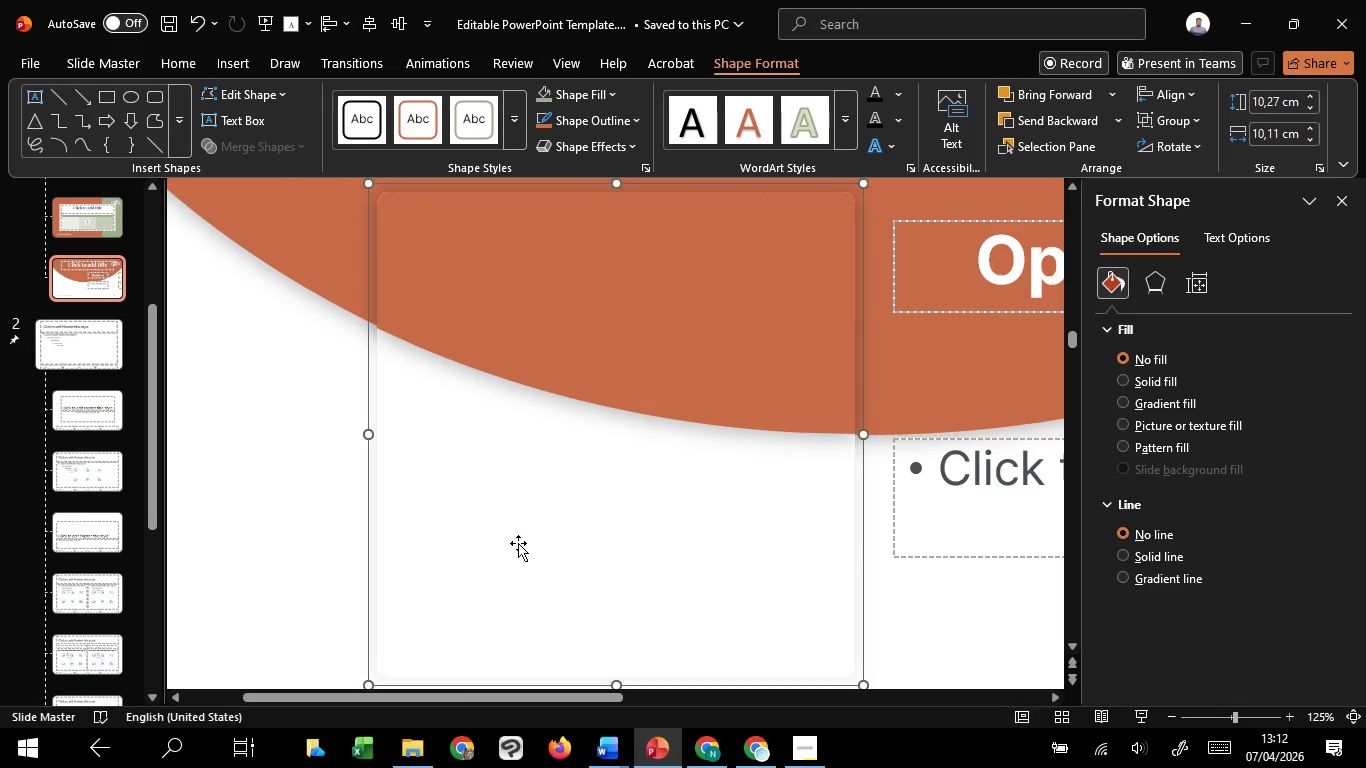 
key(Shift+ShiftLeft)
 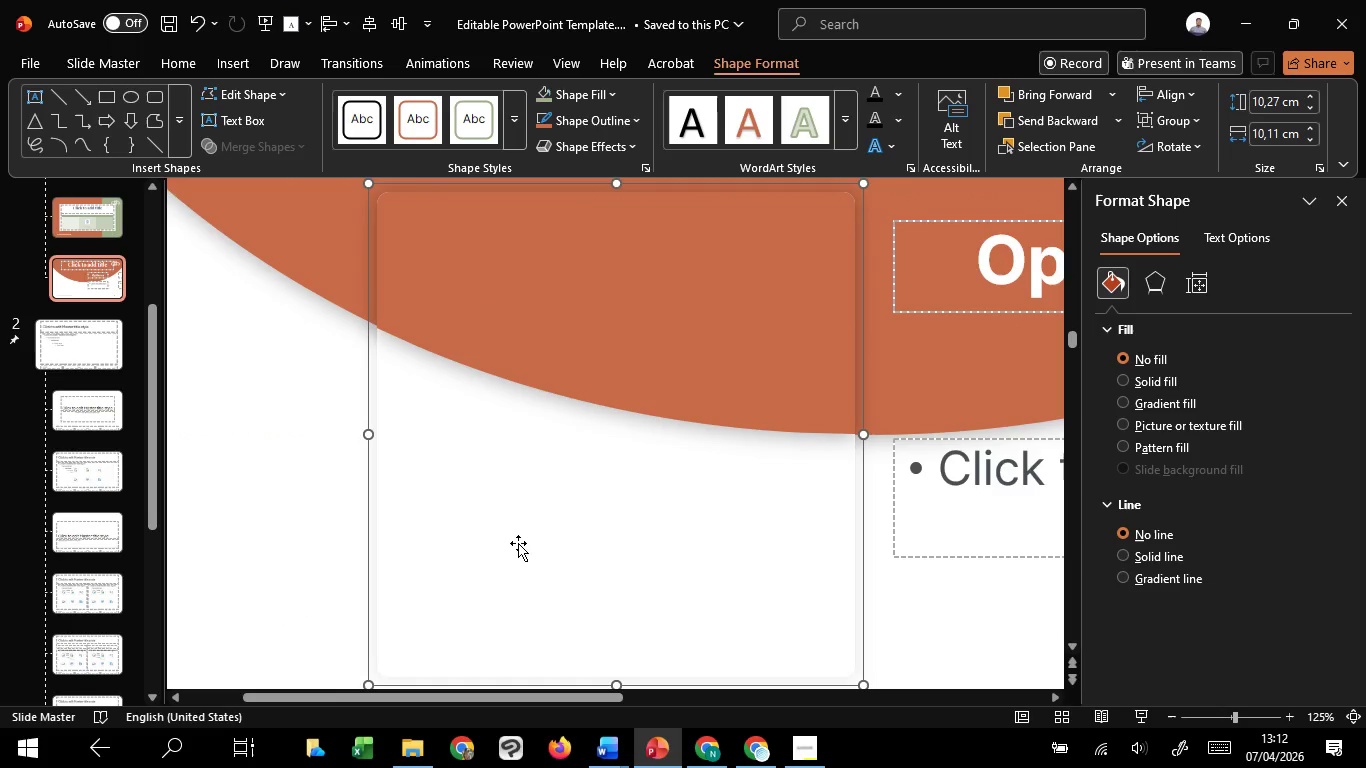 
key(Shift+ShiftLeft)
 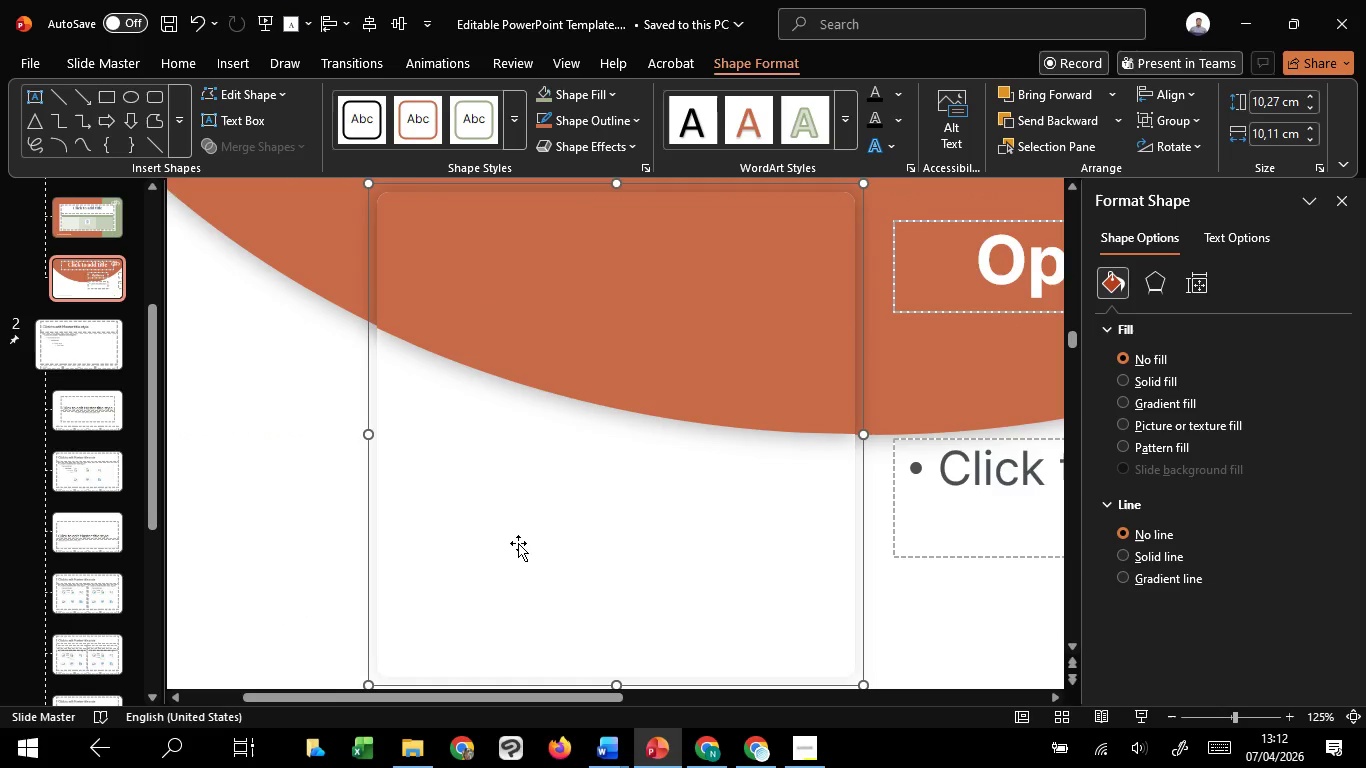 
key(Shift+ShiftLeft)
 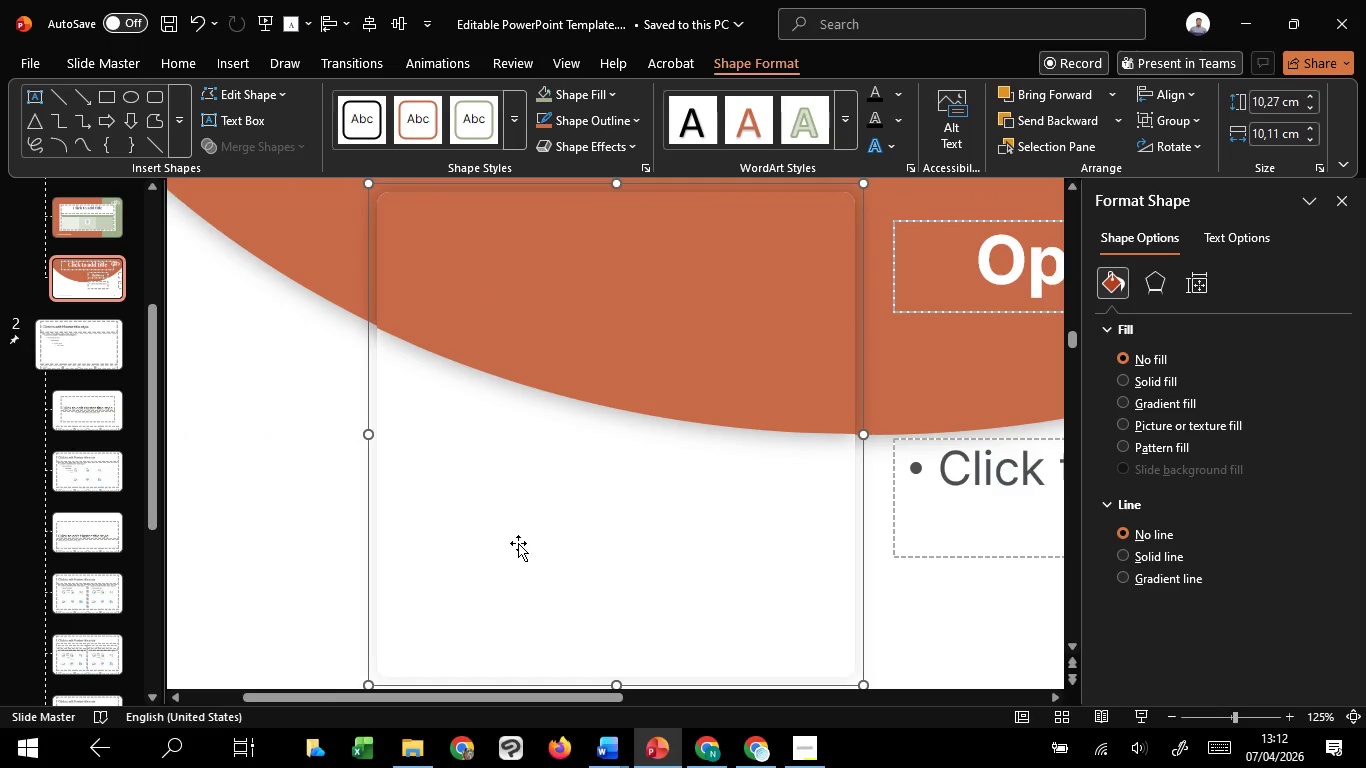 
key(Shift+ShiftLeft)
 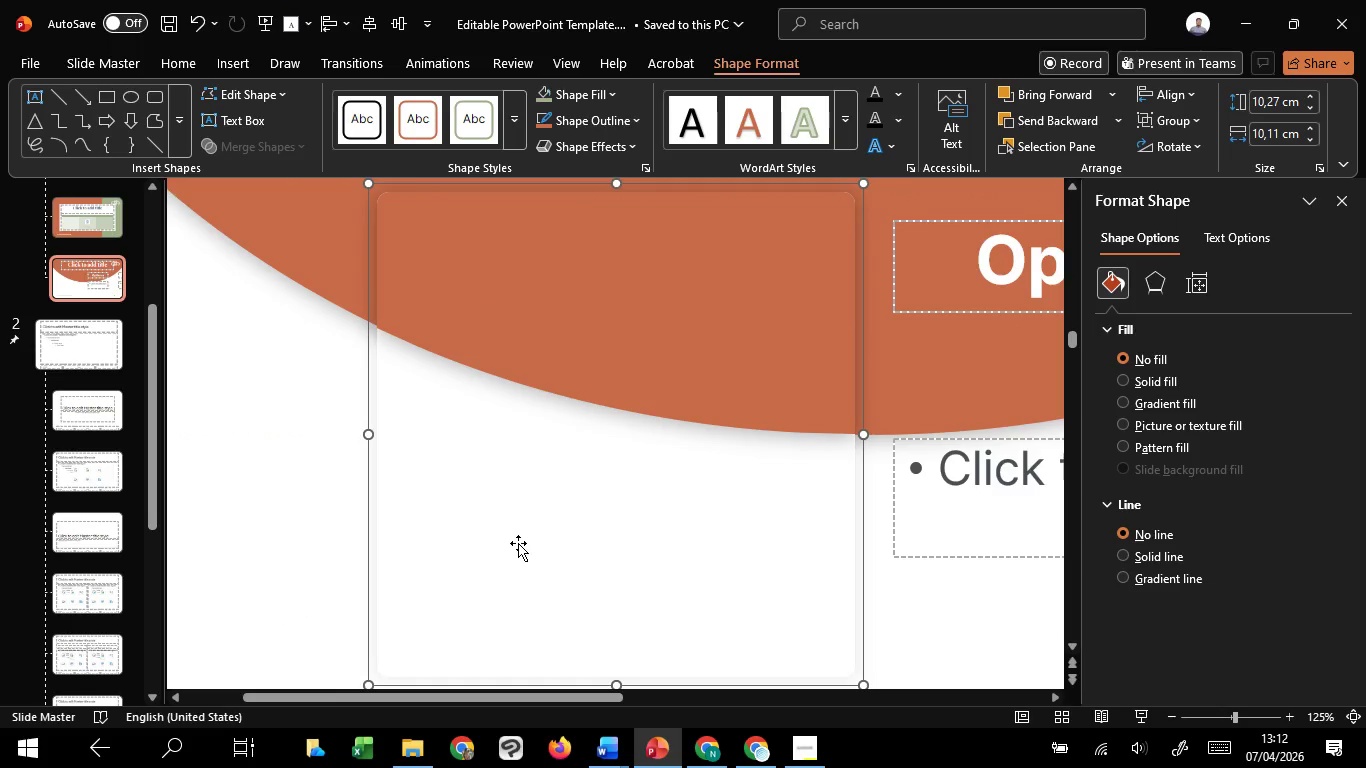 
key(Shift+ShiftLeft)
 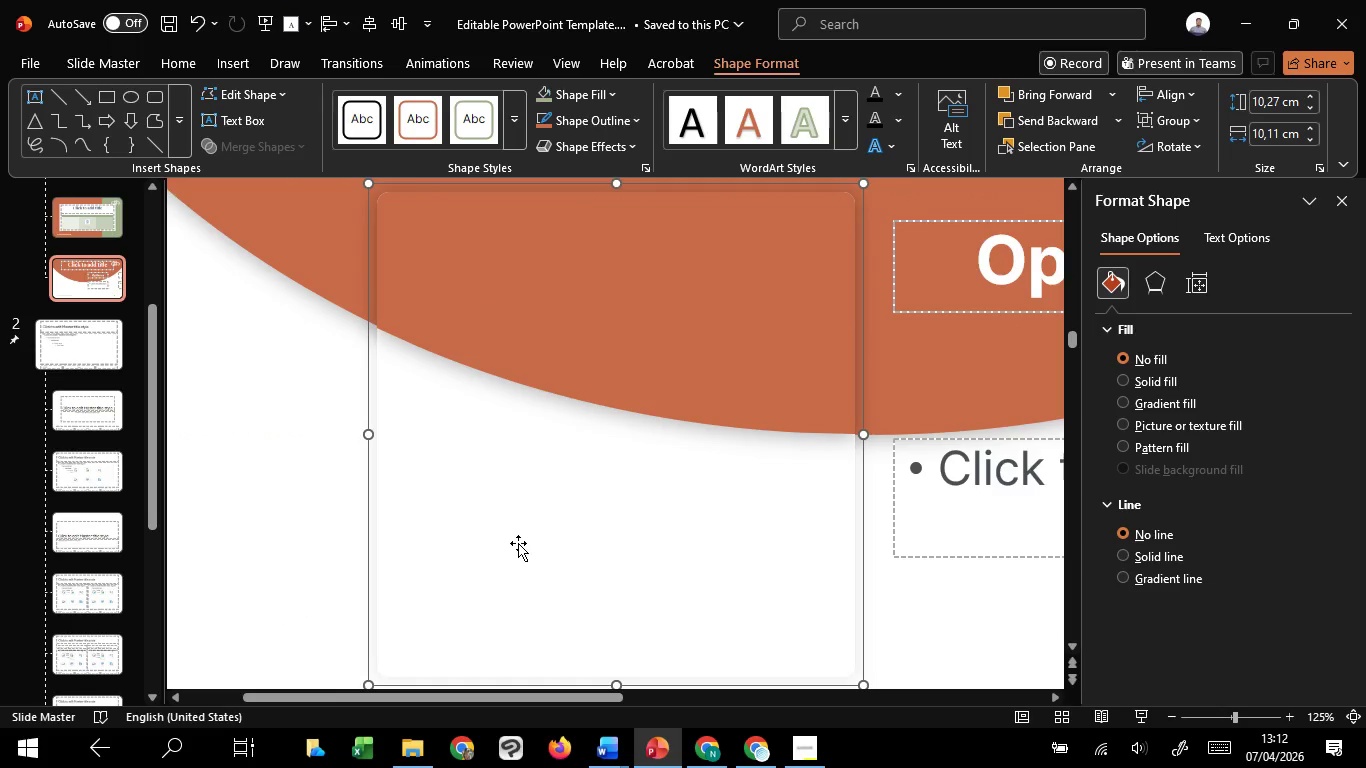 
key(Shift+ShiftLeft)
 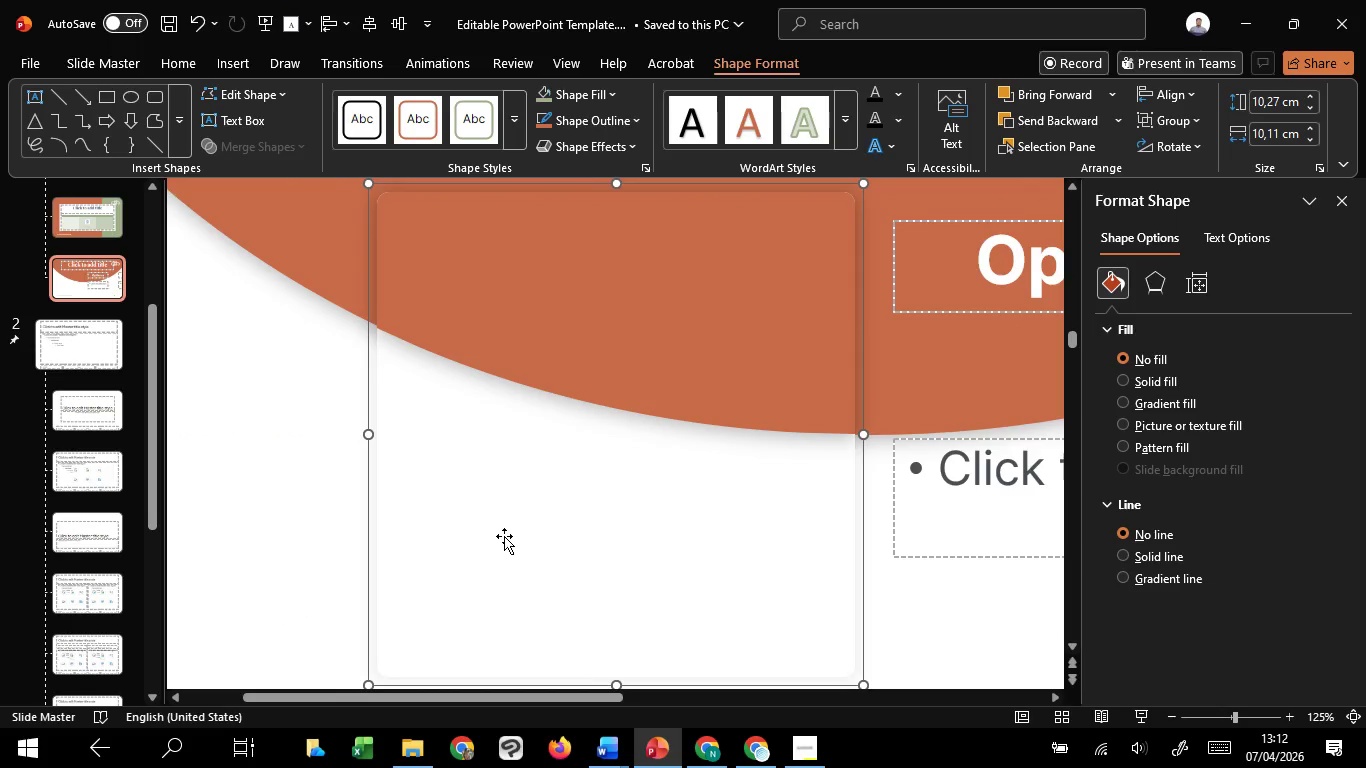 
key(ArrowRight)
 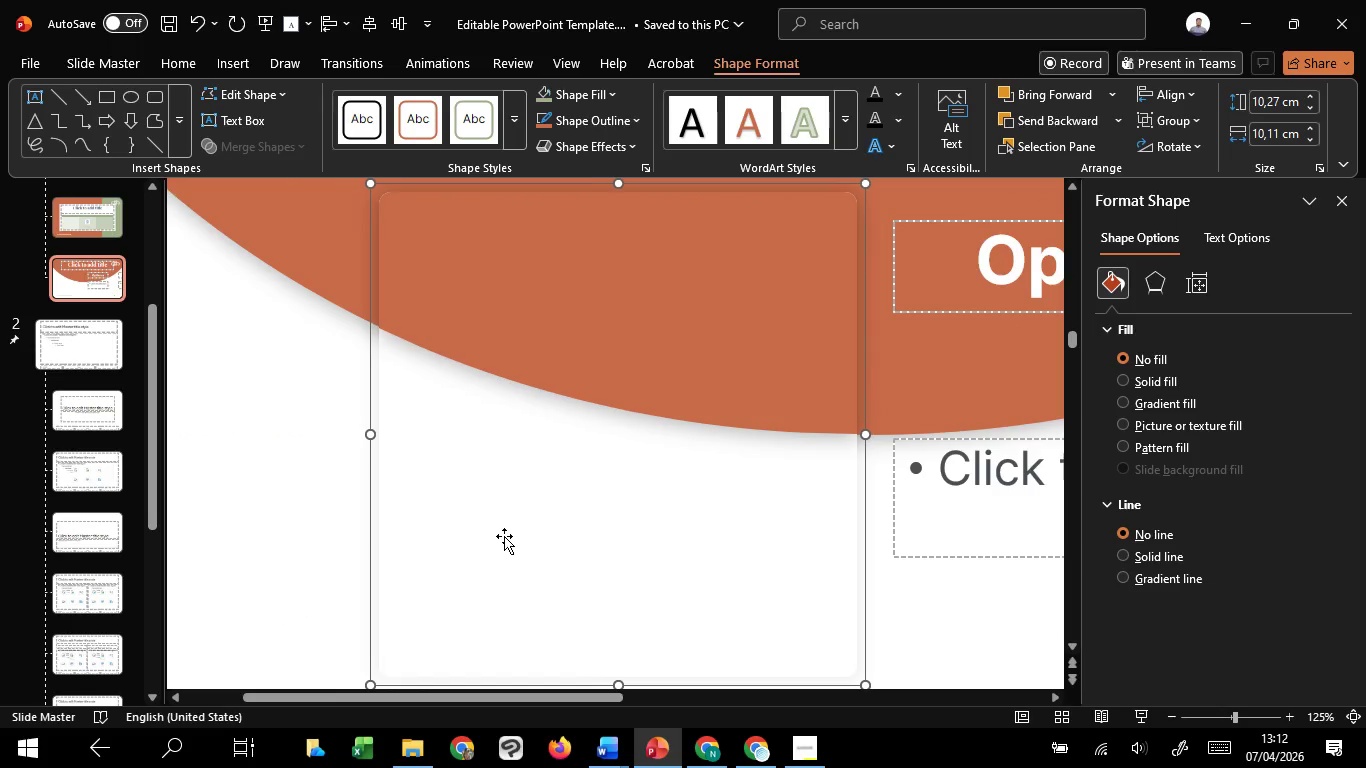 
key(ArrowRight)
 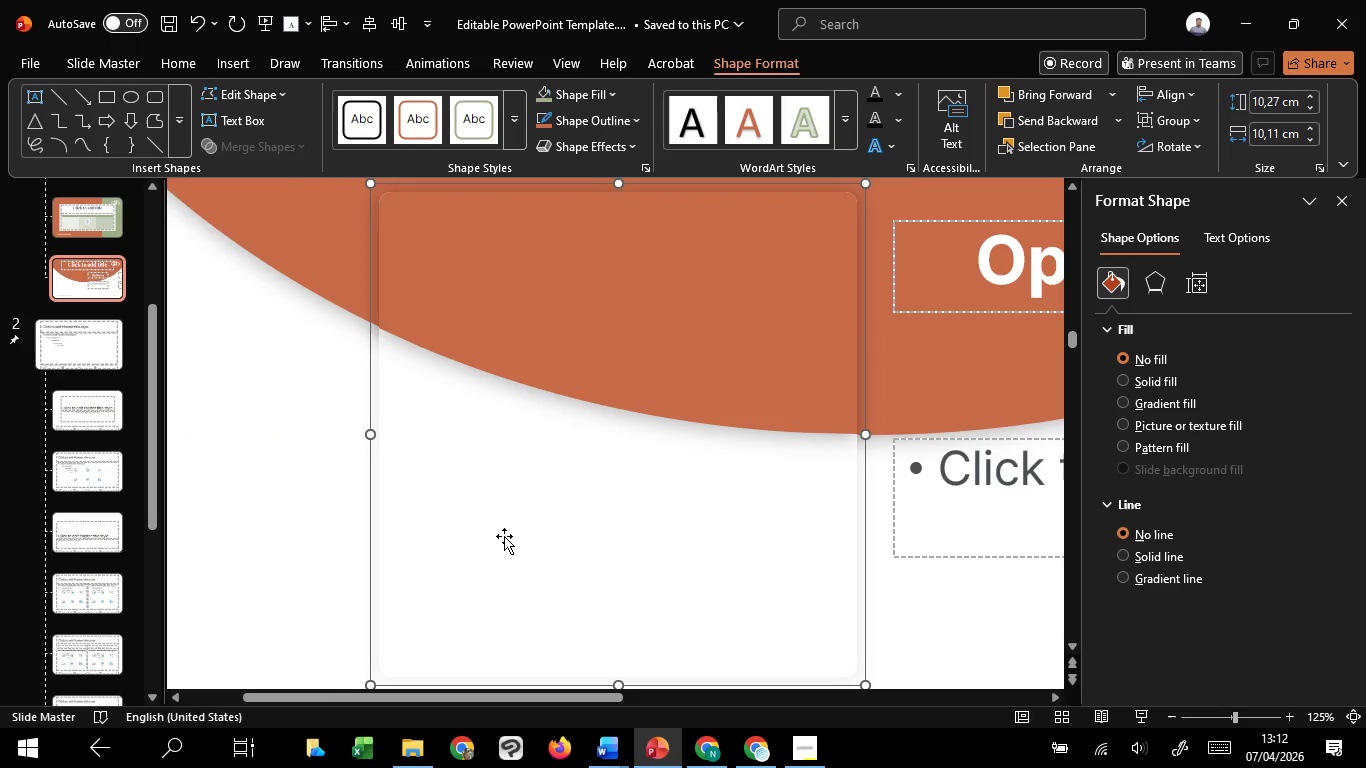 
key(ArrowRight)
 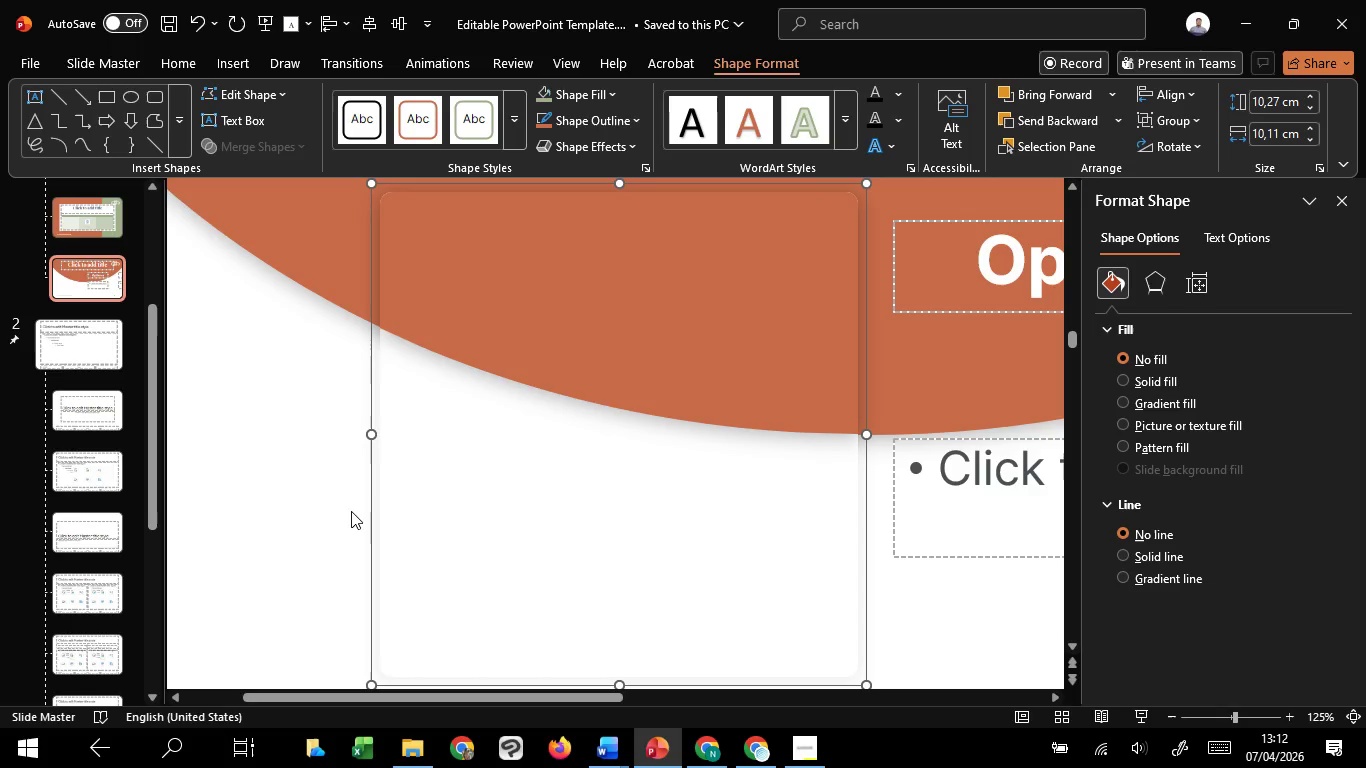 
left_click([349, 511])
 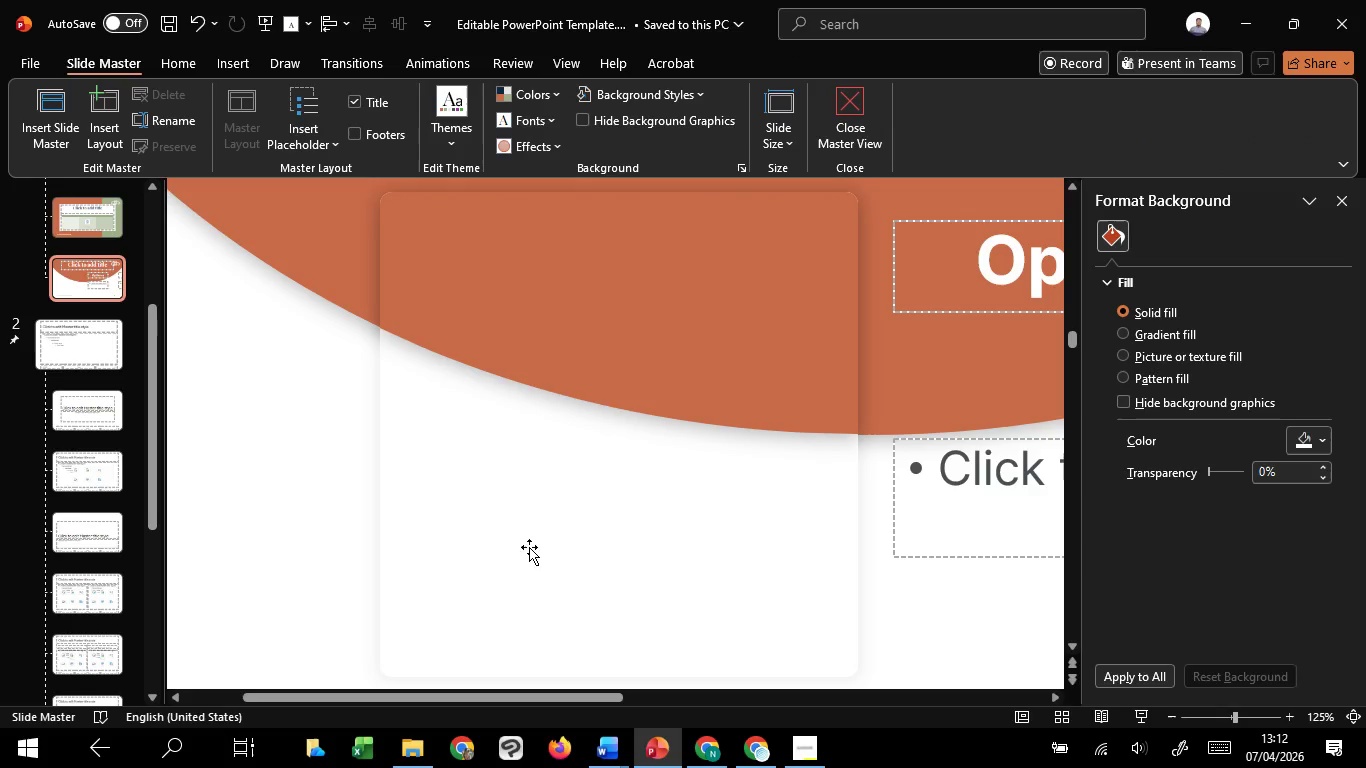 
hold_key(key=ControlLeft, duration=1.51)
scroll: coordinate [651, 546], scroll_direction: down, amount: 4.0
 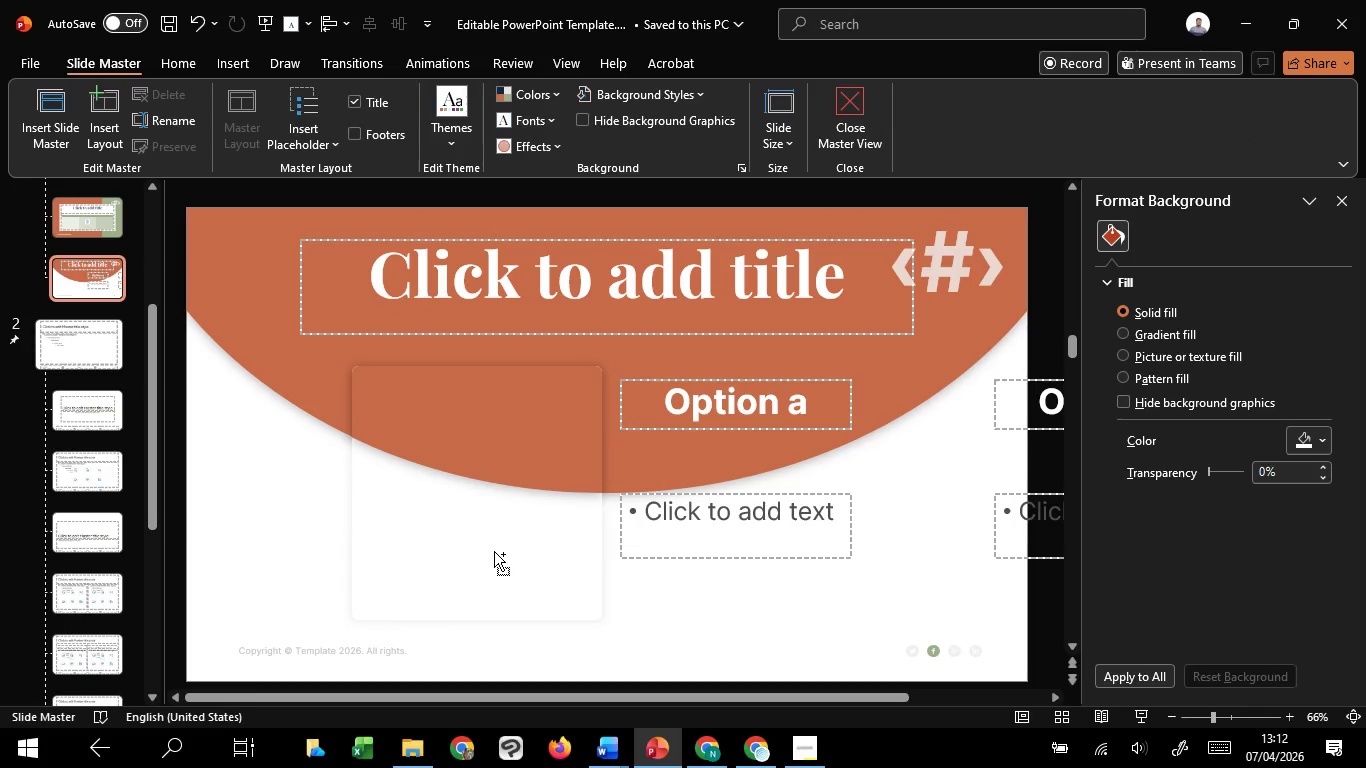 
left_click_drag(start_coordinate=[494, 551], to_coordinate=[764, 559])
 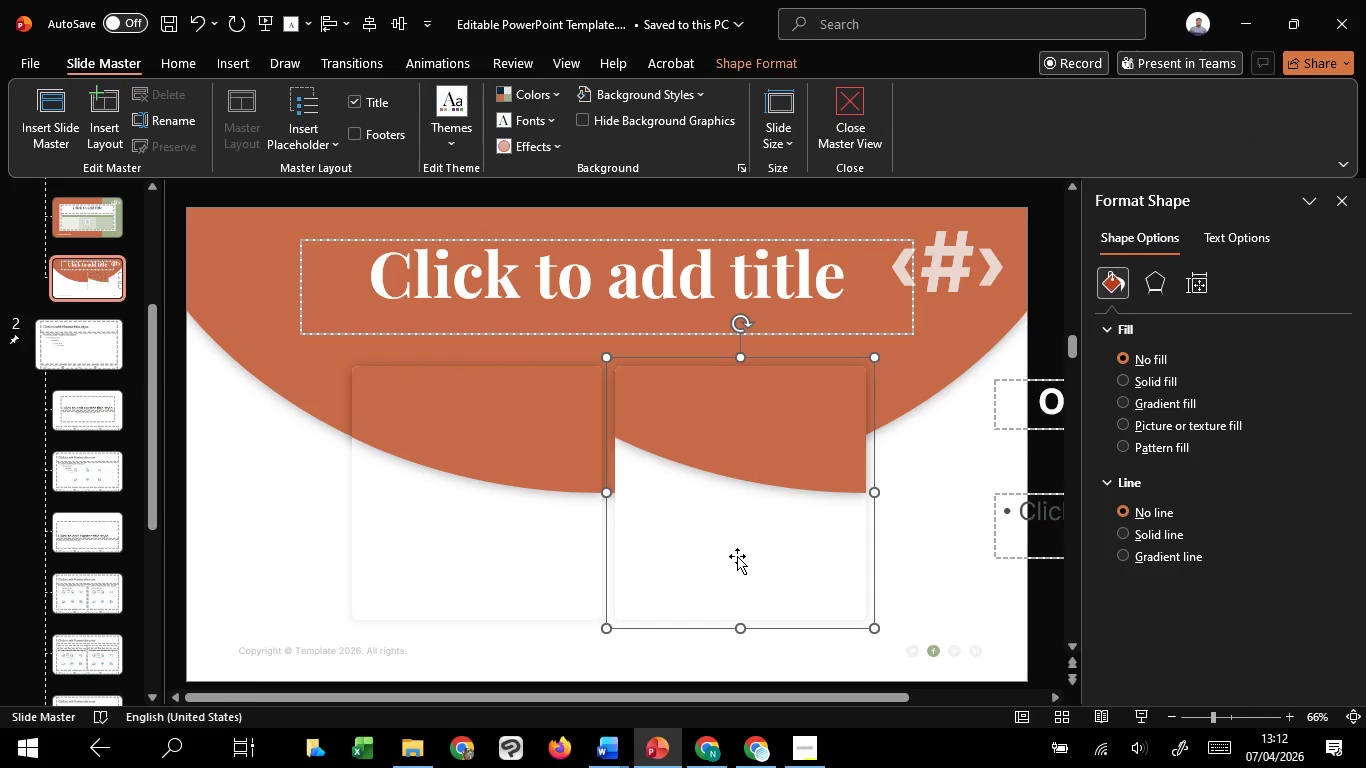 
hold_key(key=C, duration=1.52)
 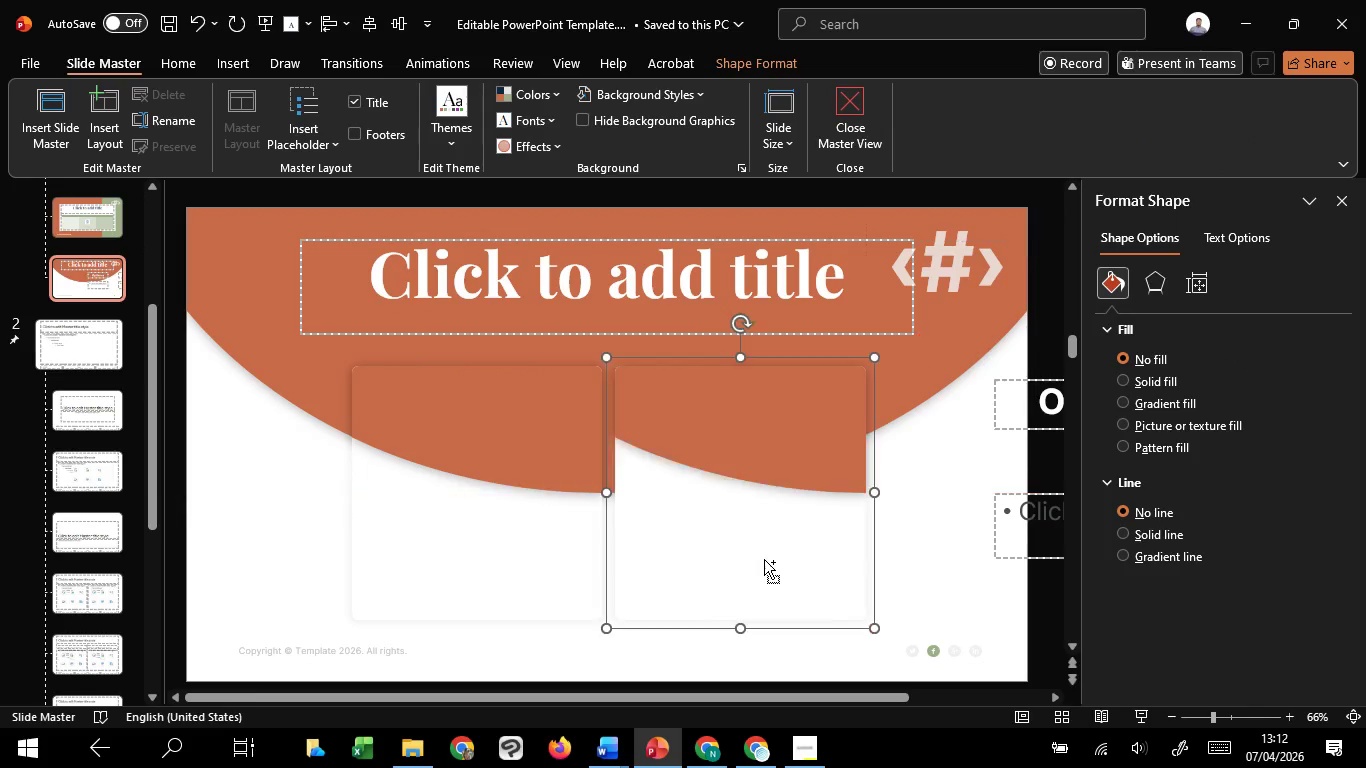 
key(Control+Shift+C)
 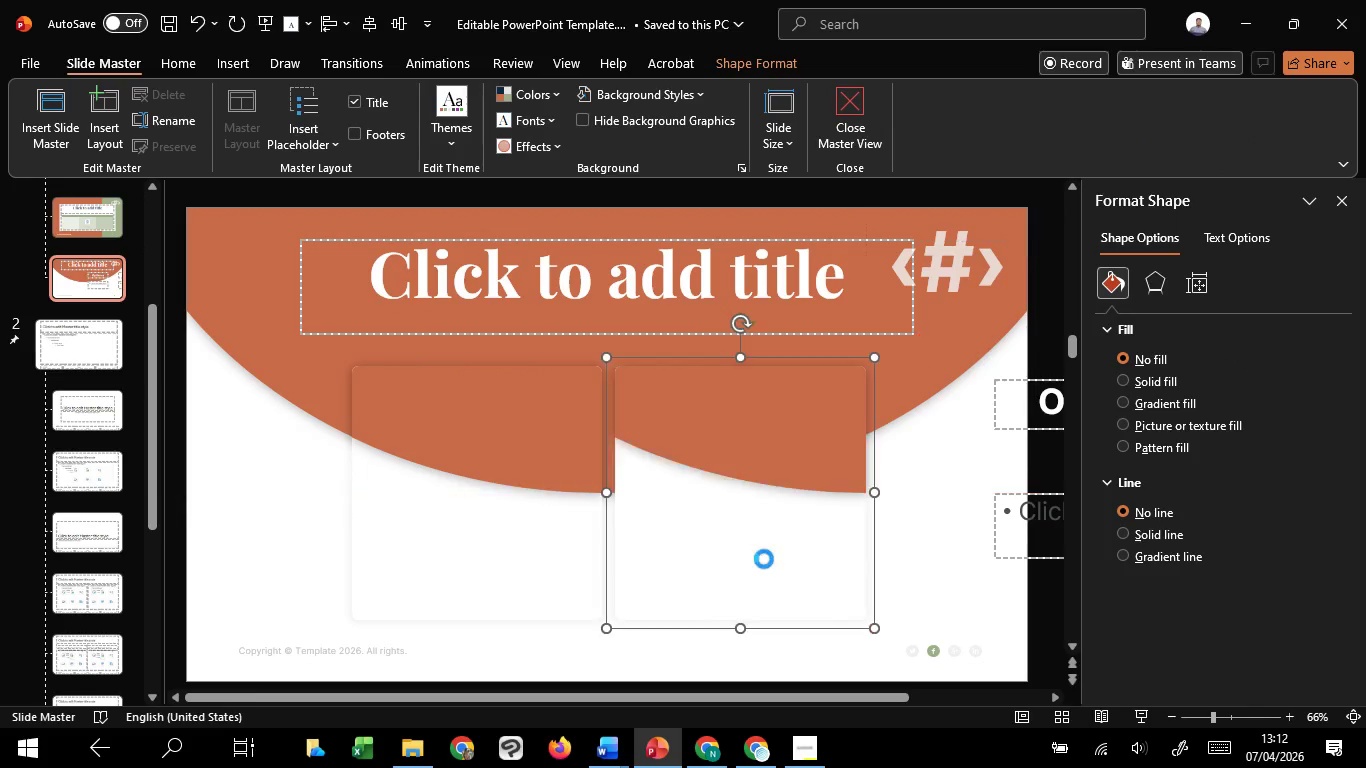 
key(Control+Shift+C)
 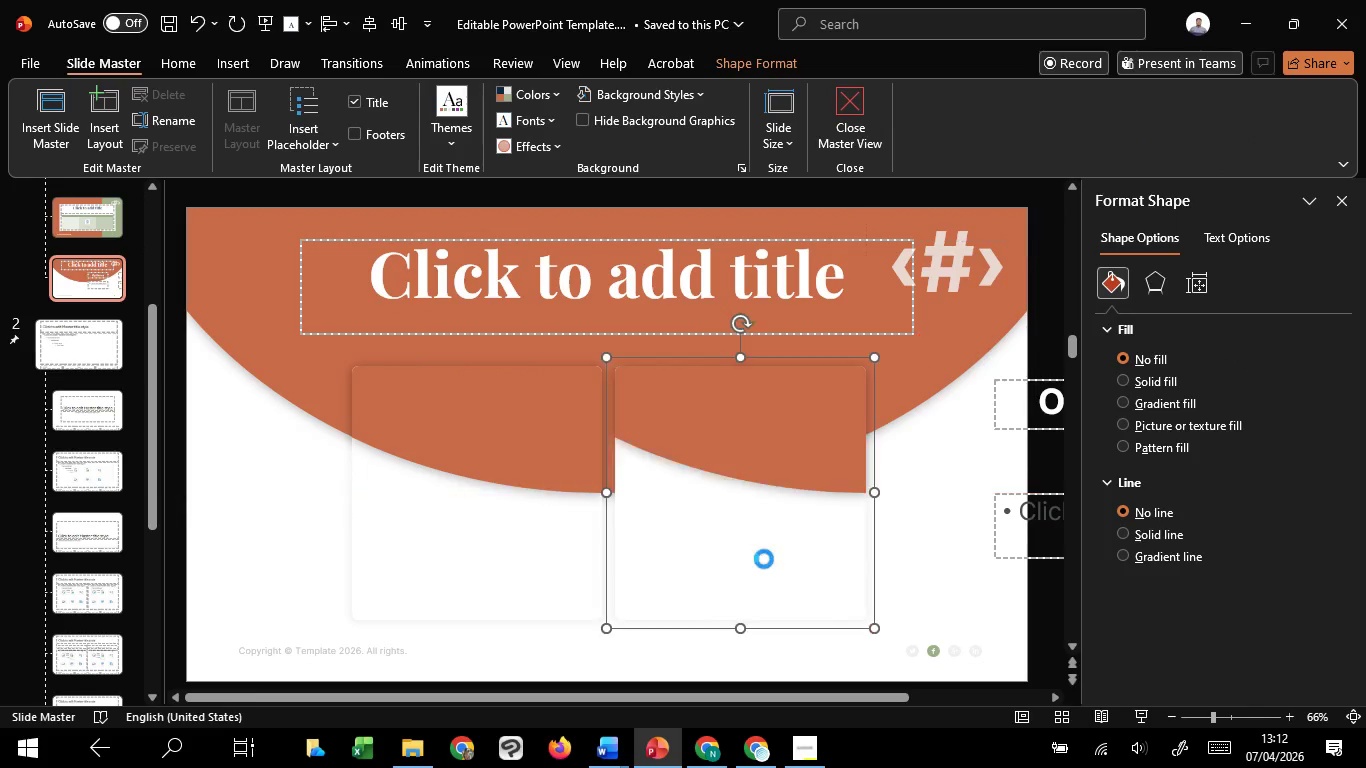 
key(Control+Shift+C)
 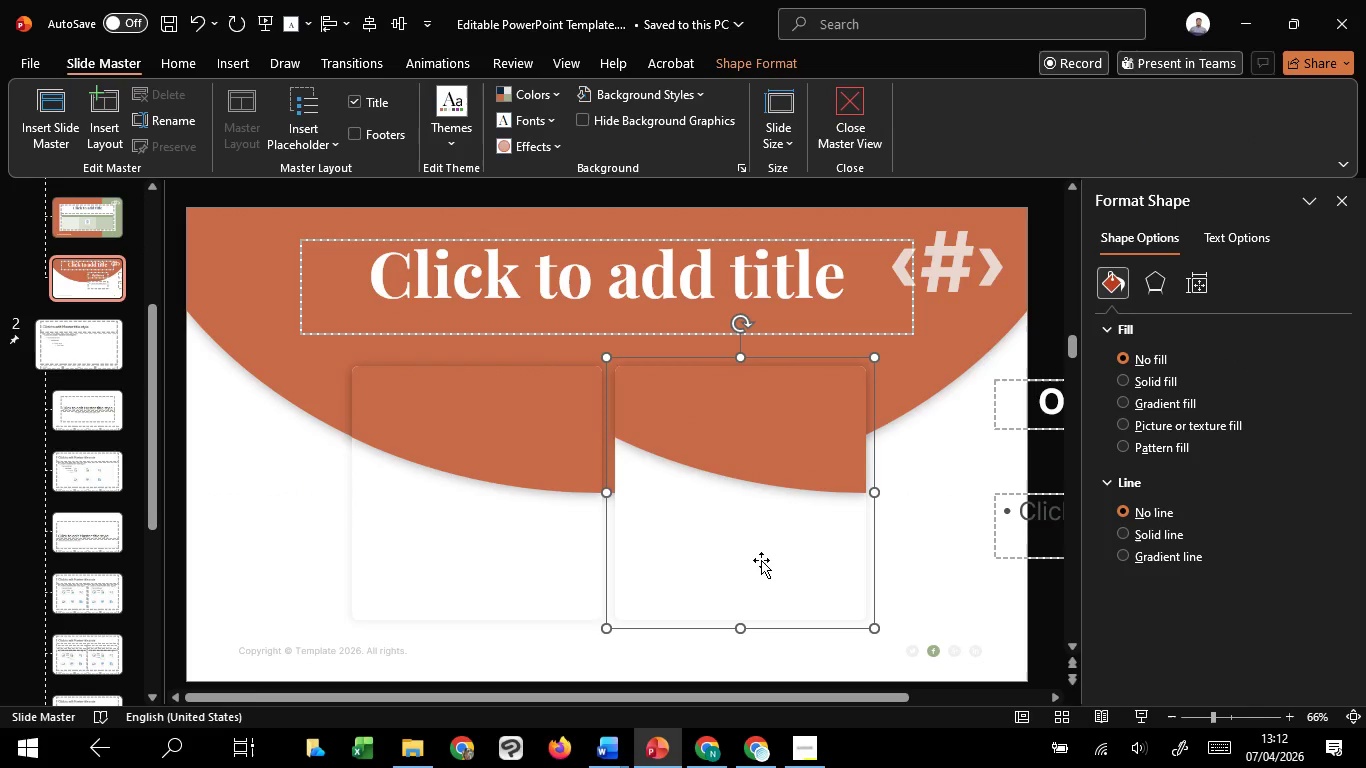 
key(Control+Shift+C)
 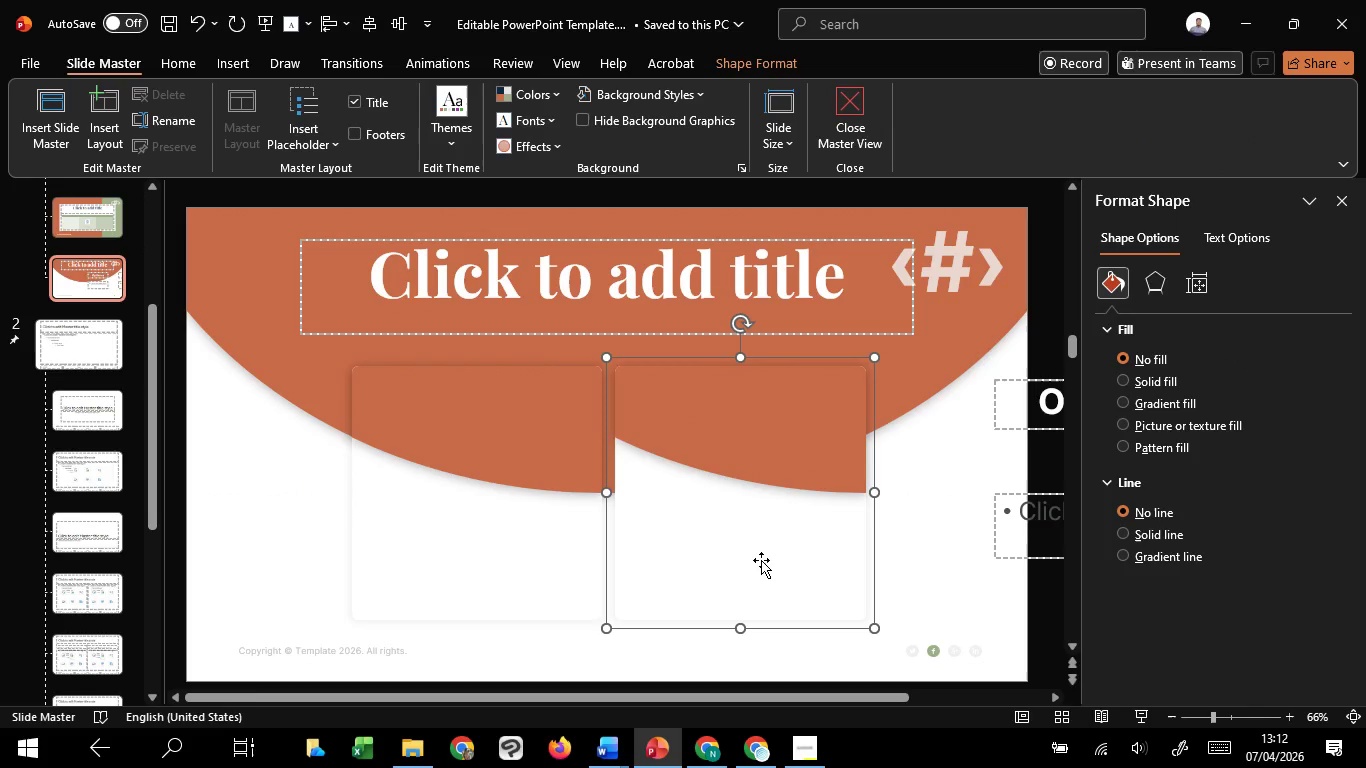 
key(Control+Shift+C)
 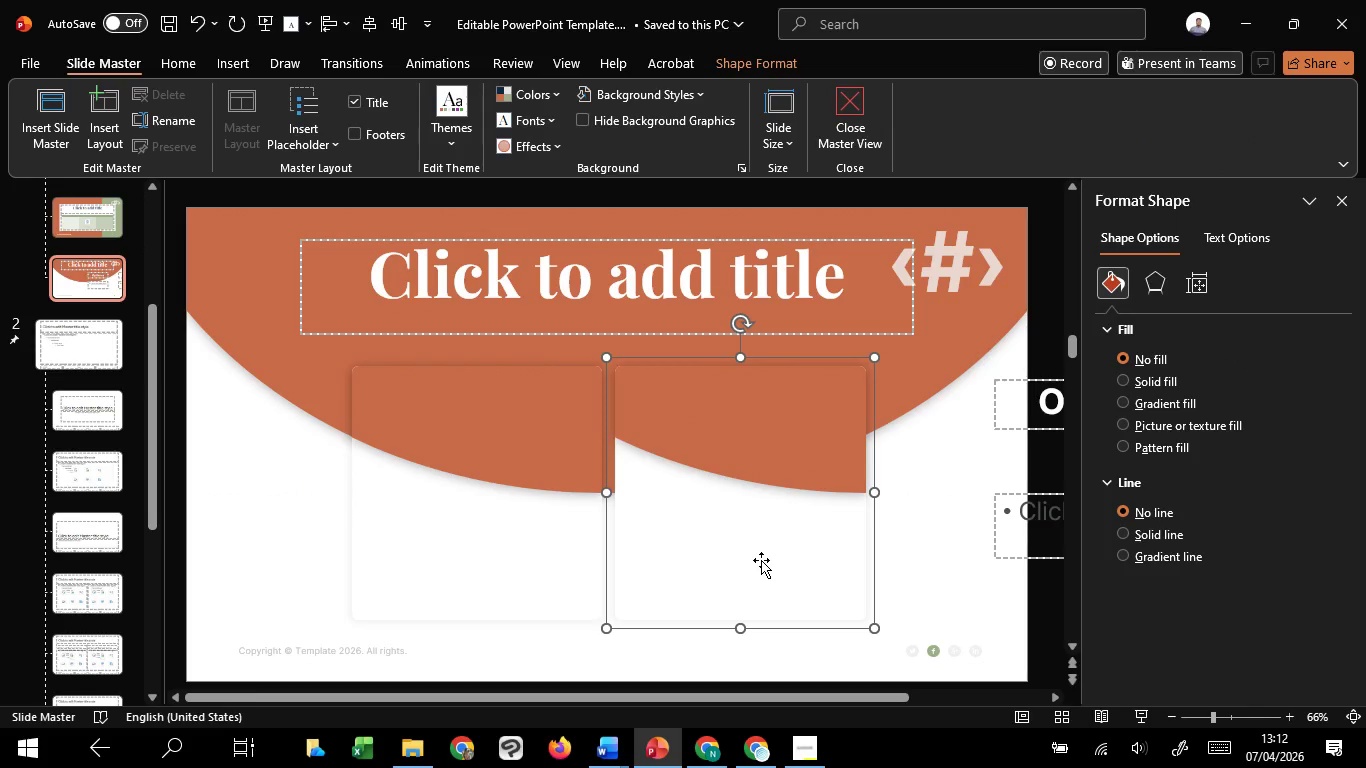 
key(Control+Shift+C)
 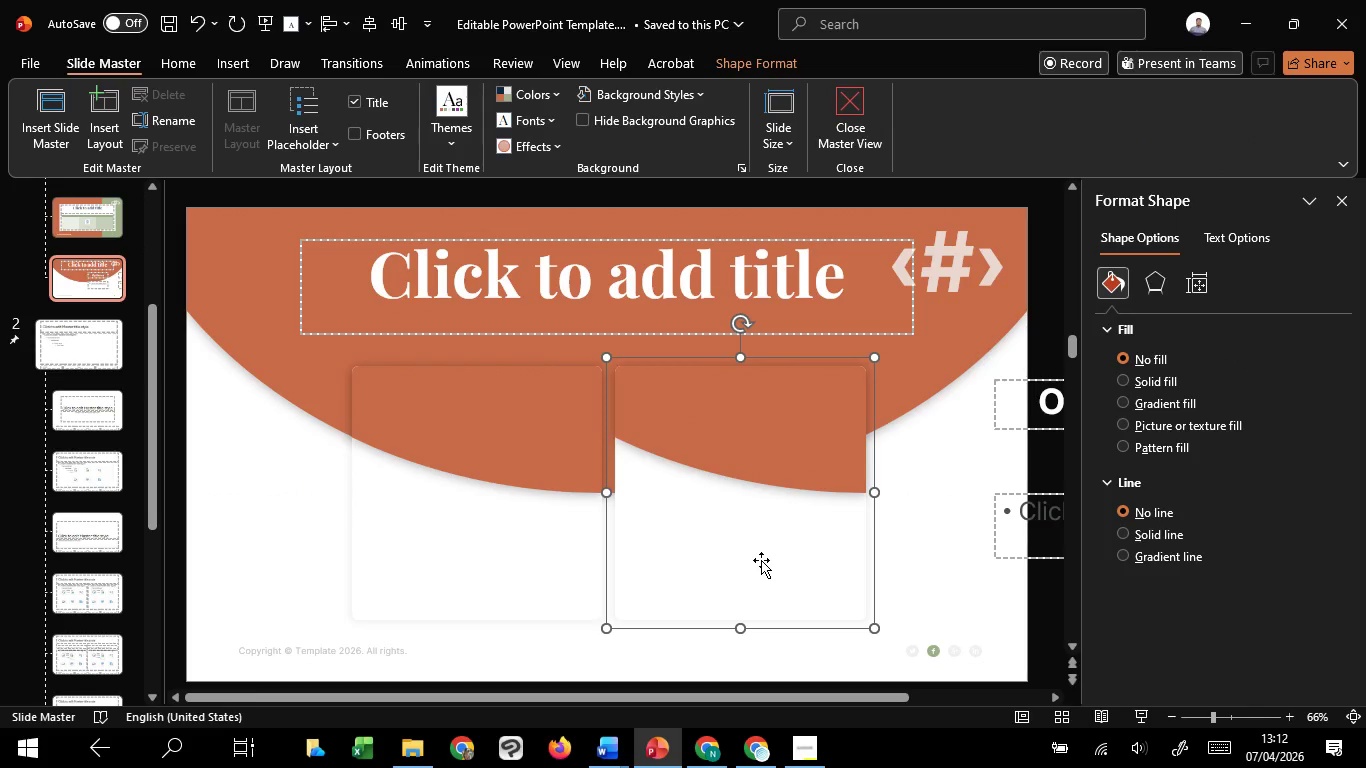 
key(Control+Shift+C)
 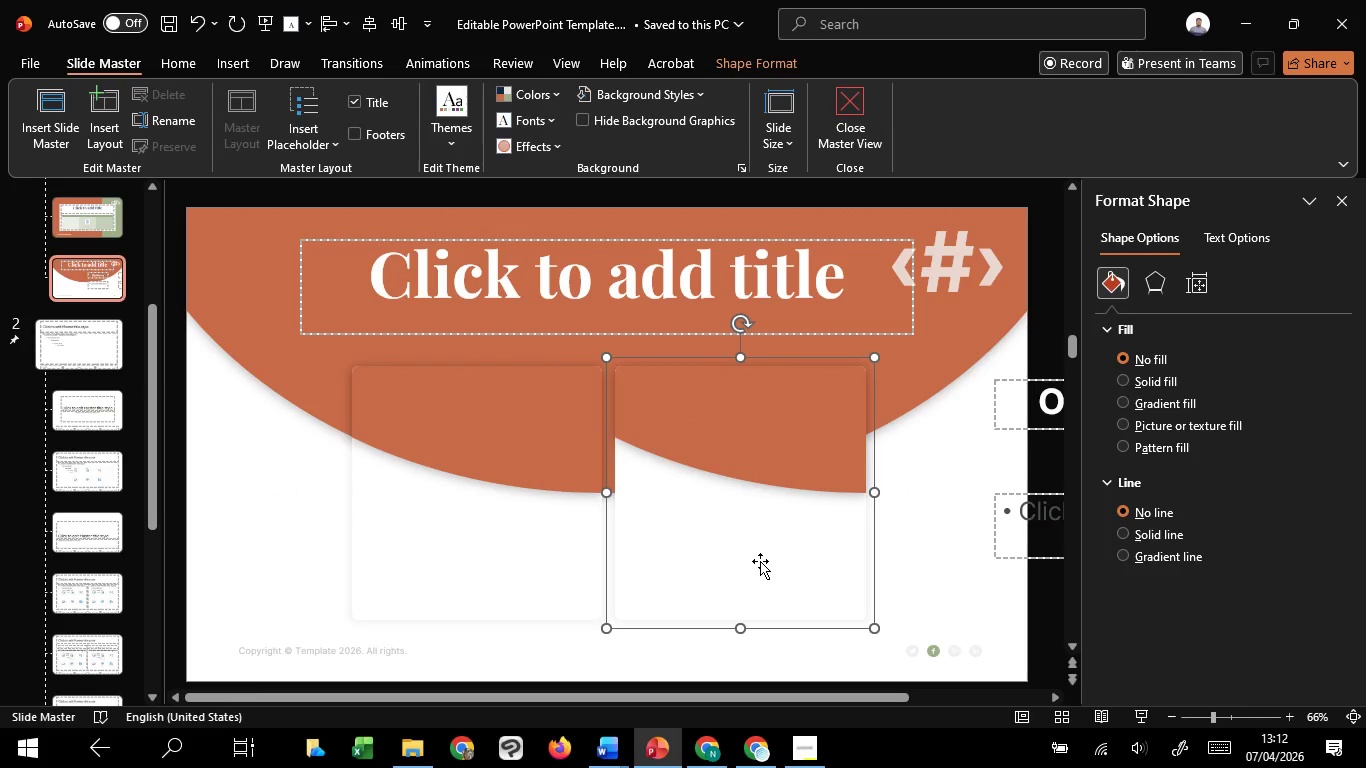 
key(Control+C)
 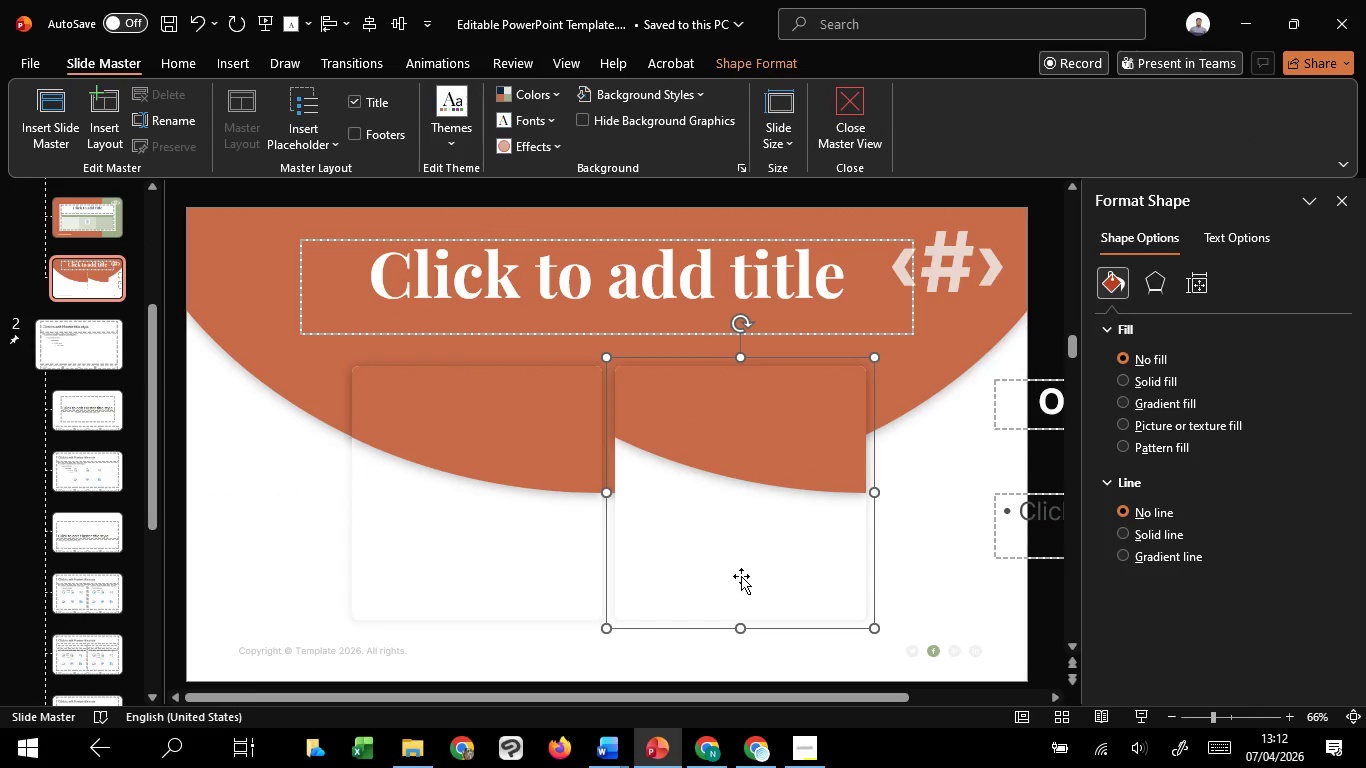 
left_click_drag(start_coordinate=[741, 576], to_coordinate=[734, 579])
 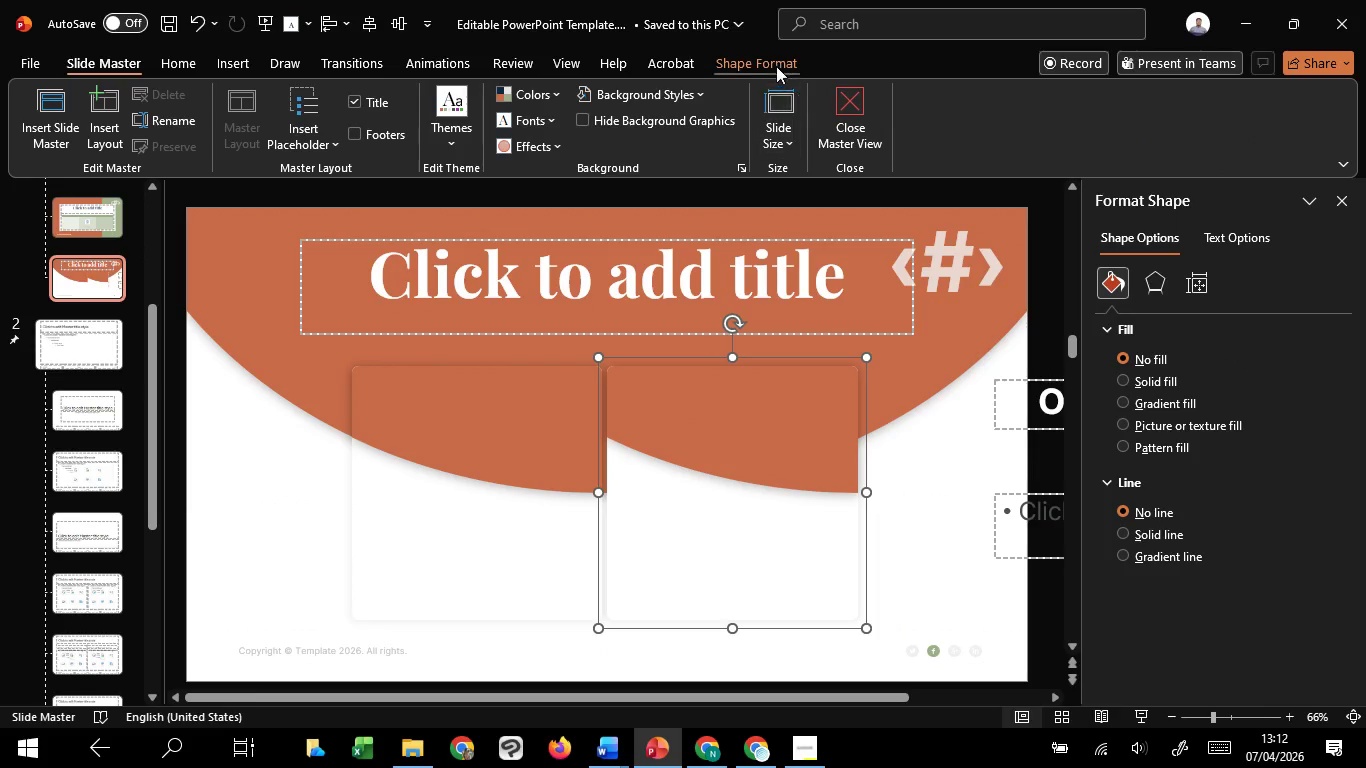 
key(Shift+ShiftLeft)
 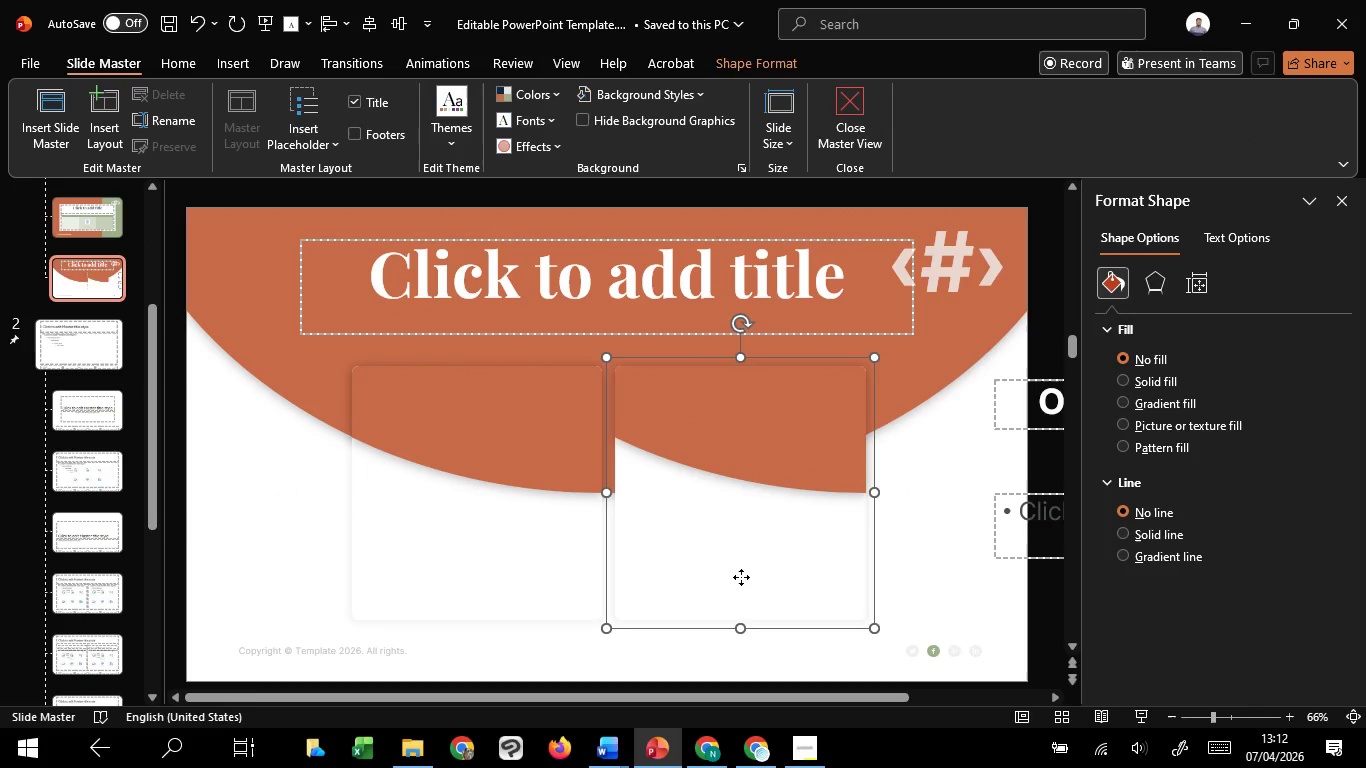 
hold_key(key=ShiftLeft, duration=1.12)
 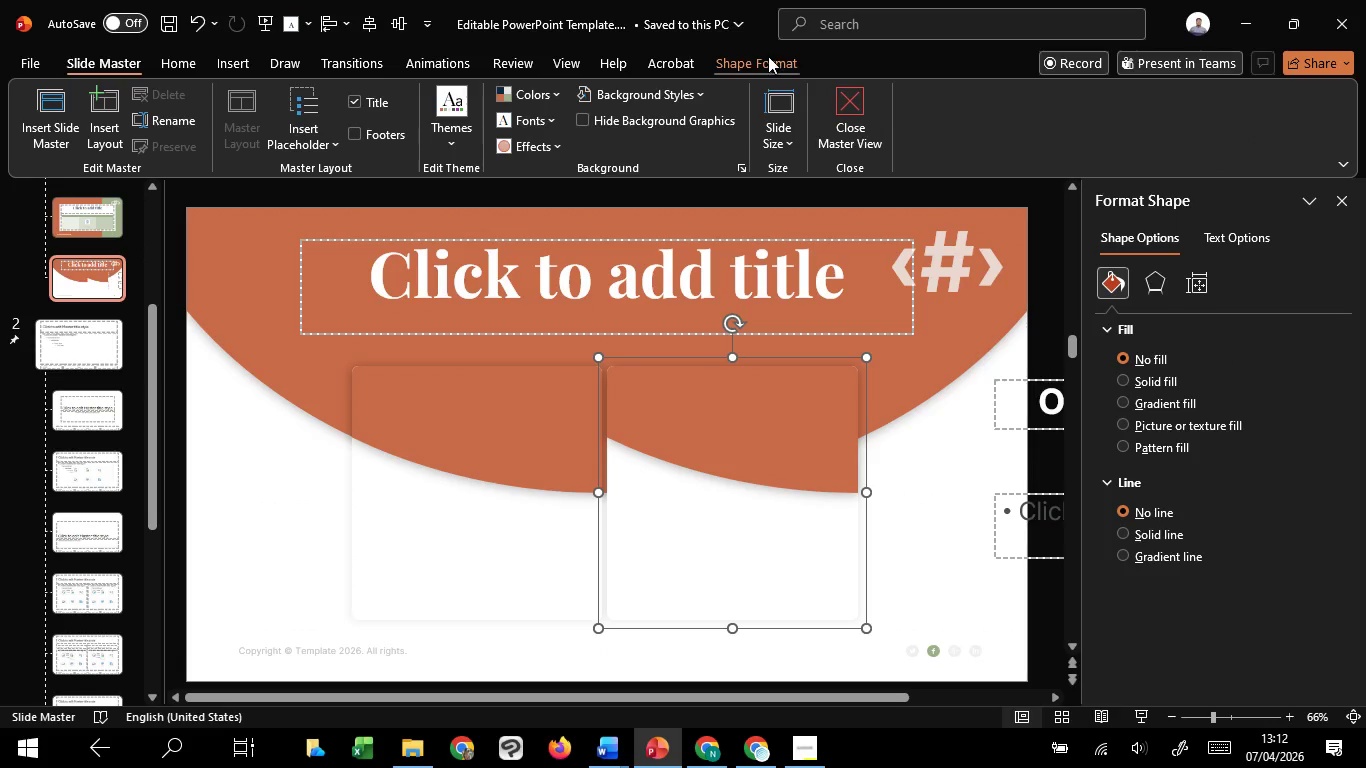 
hold_key(key=ShiftLeft, duration=23.0)
left_click([768, 56])
 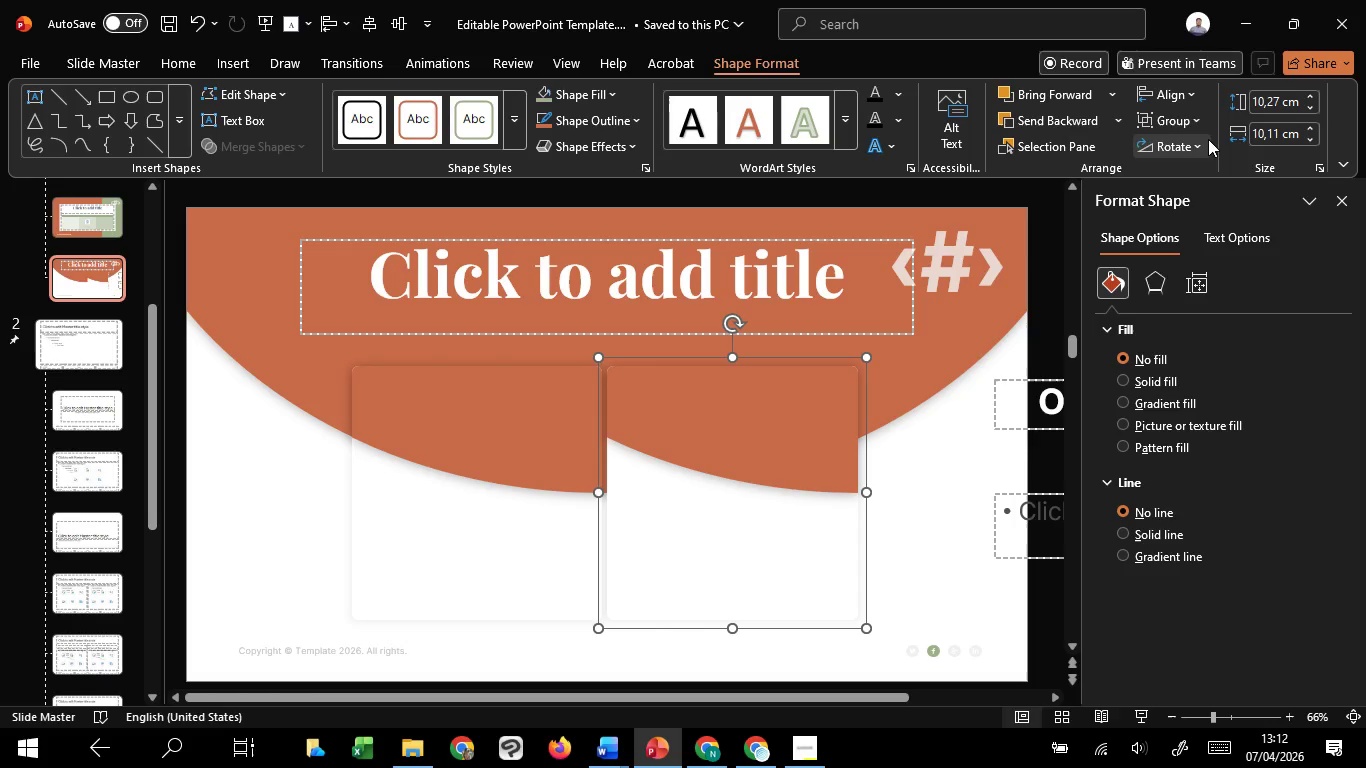 
left_click([1208, 139])
 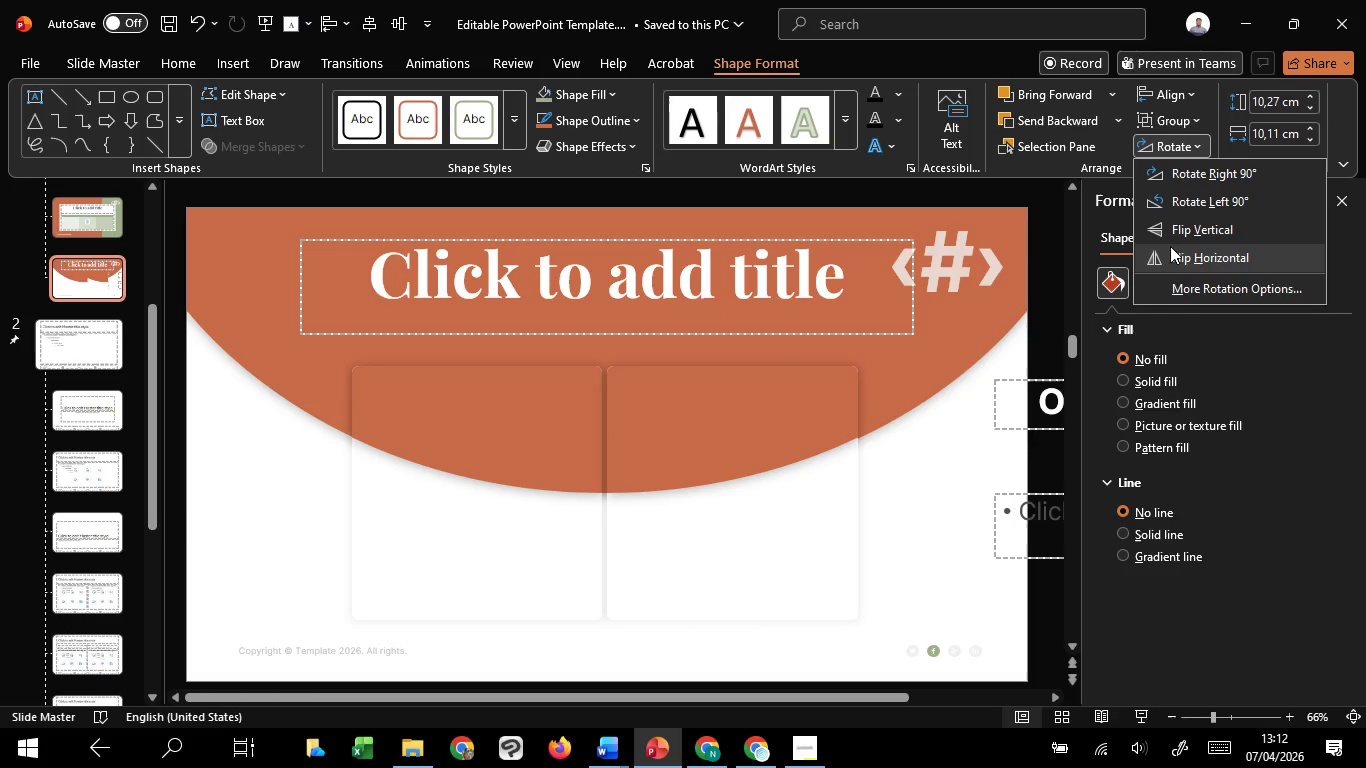 
left_click([1170, 246])
 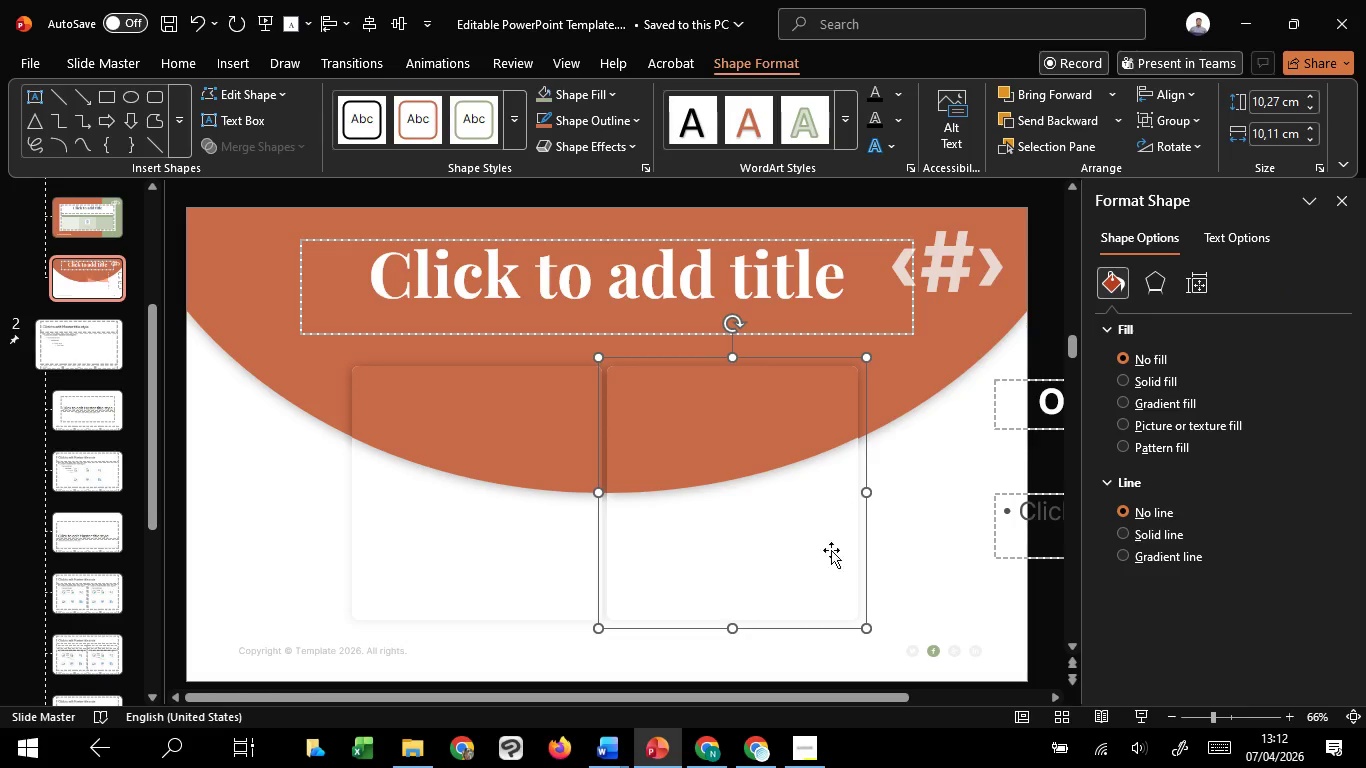 
hold_key(key=ControlLeft, duration=0.72)
scroll: coordinate [831, 550], scroll_direction: up, amount: 4.0
 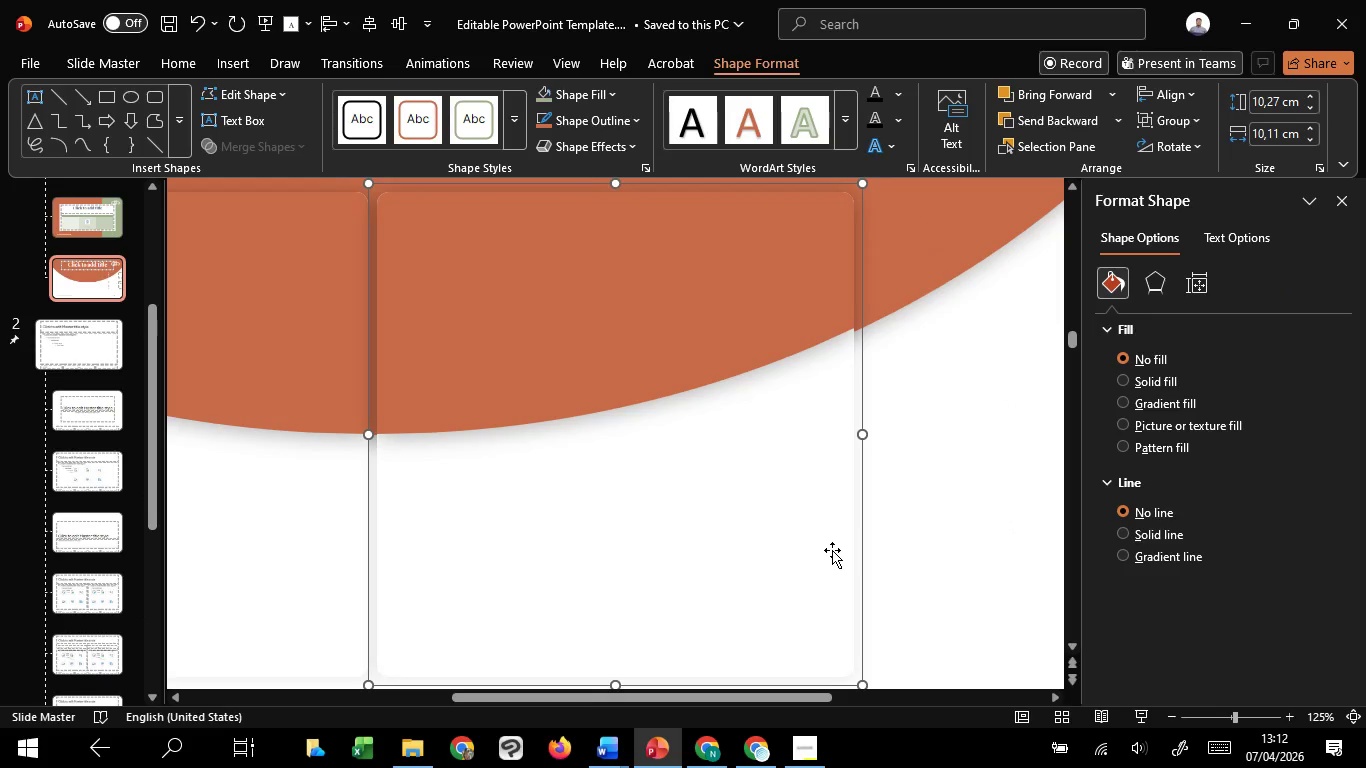 
key(ArrowRight)
 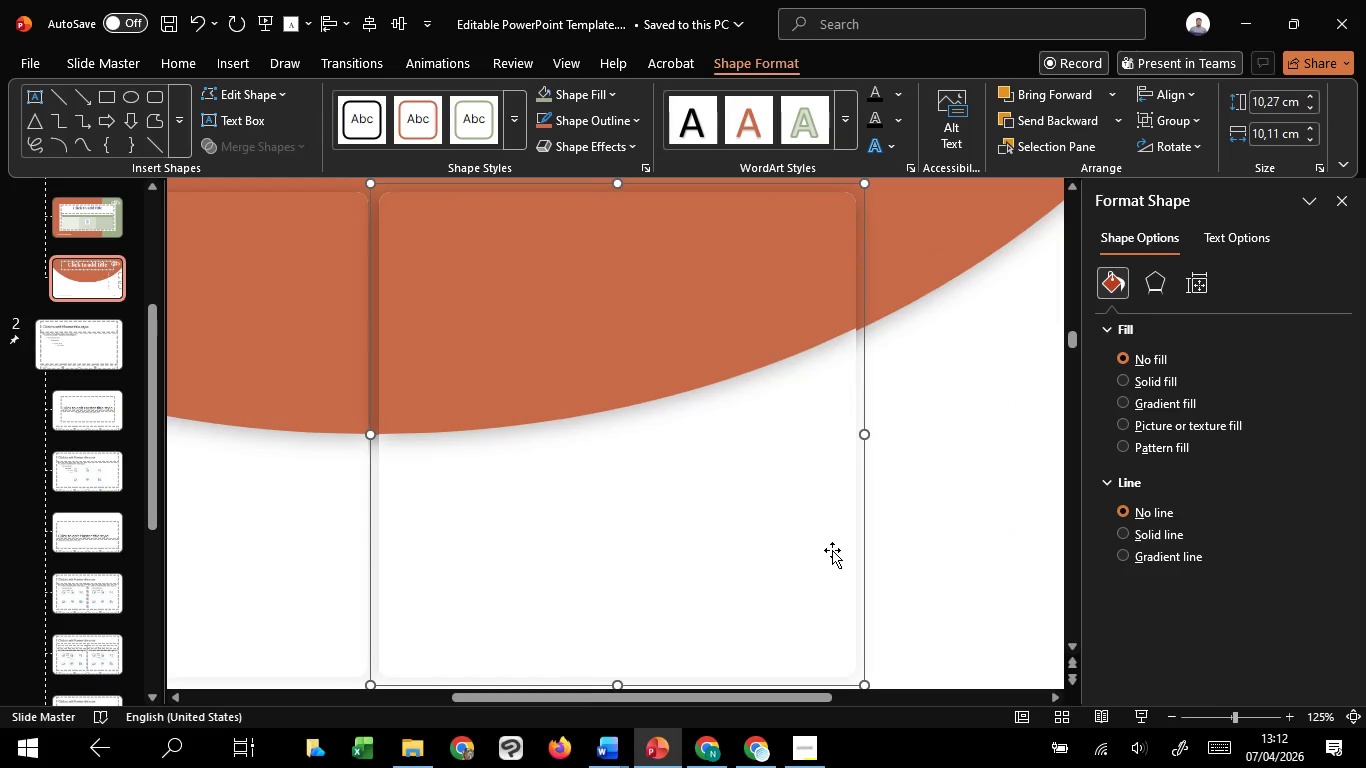 
key(ArrowRight)
 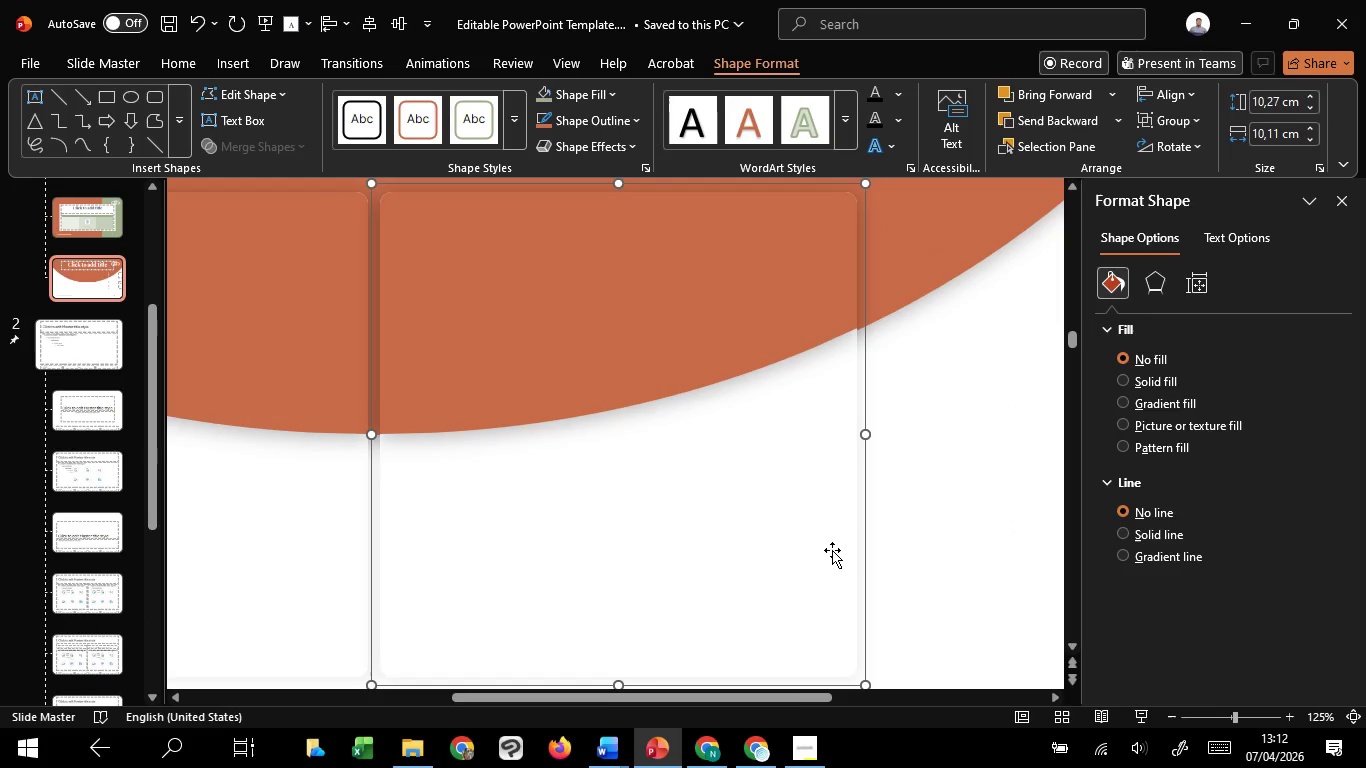 
key(ArrowRight)
 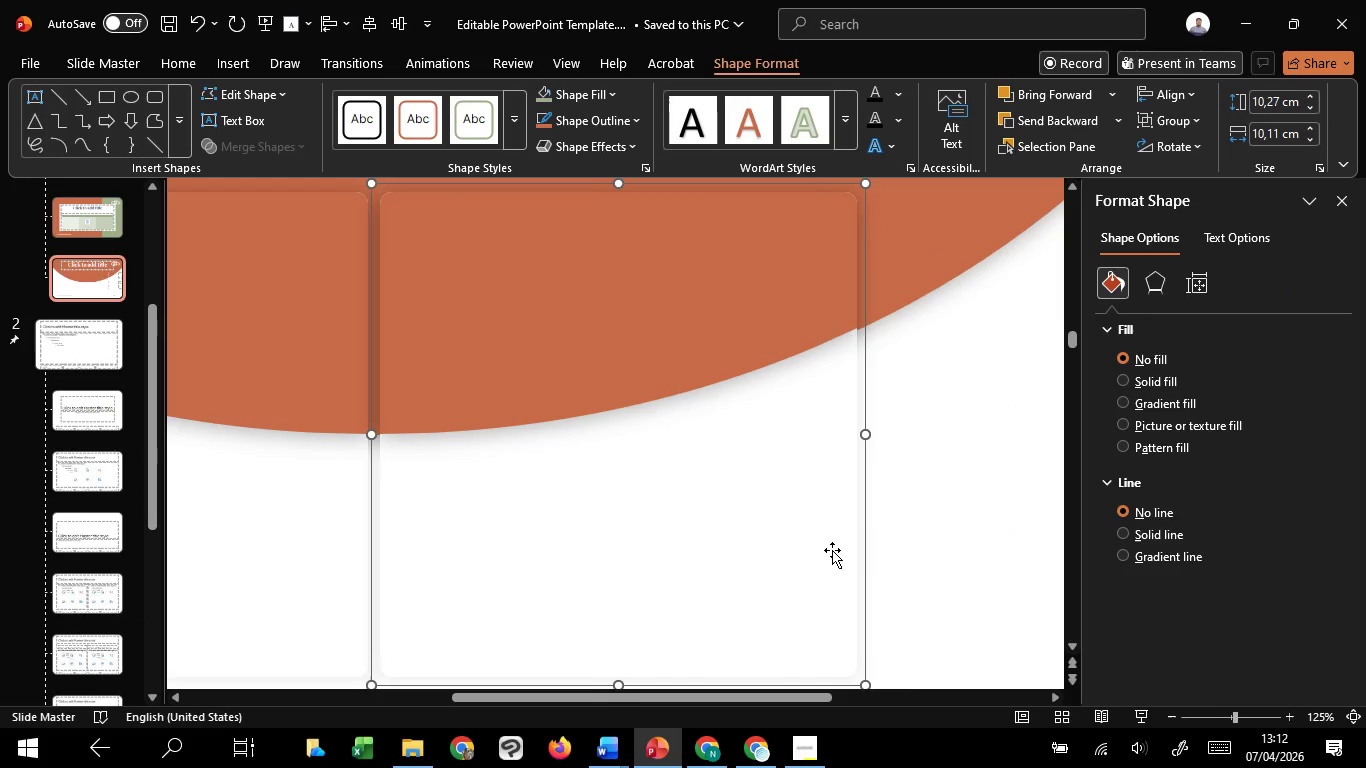 
key(ArrowRight)
 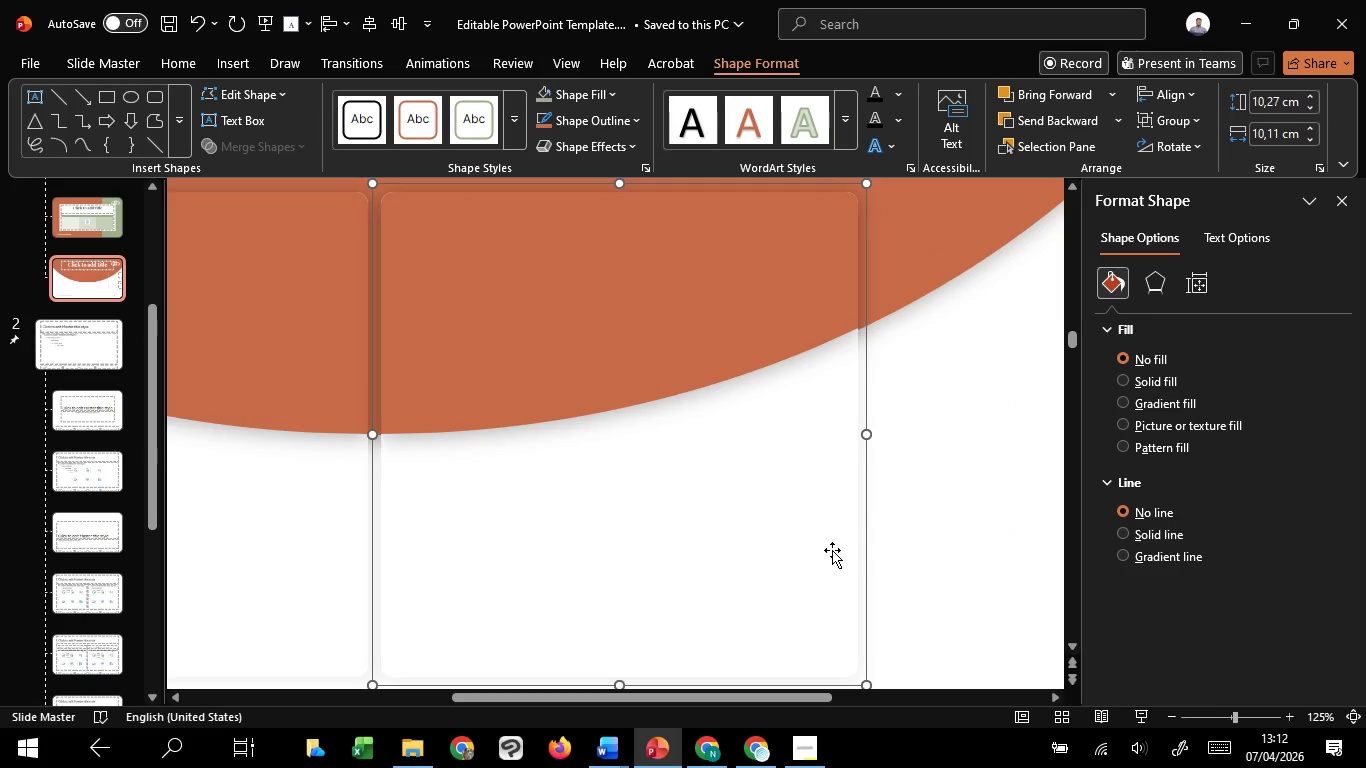 
key(ArrowRight)
 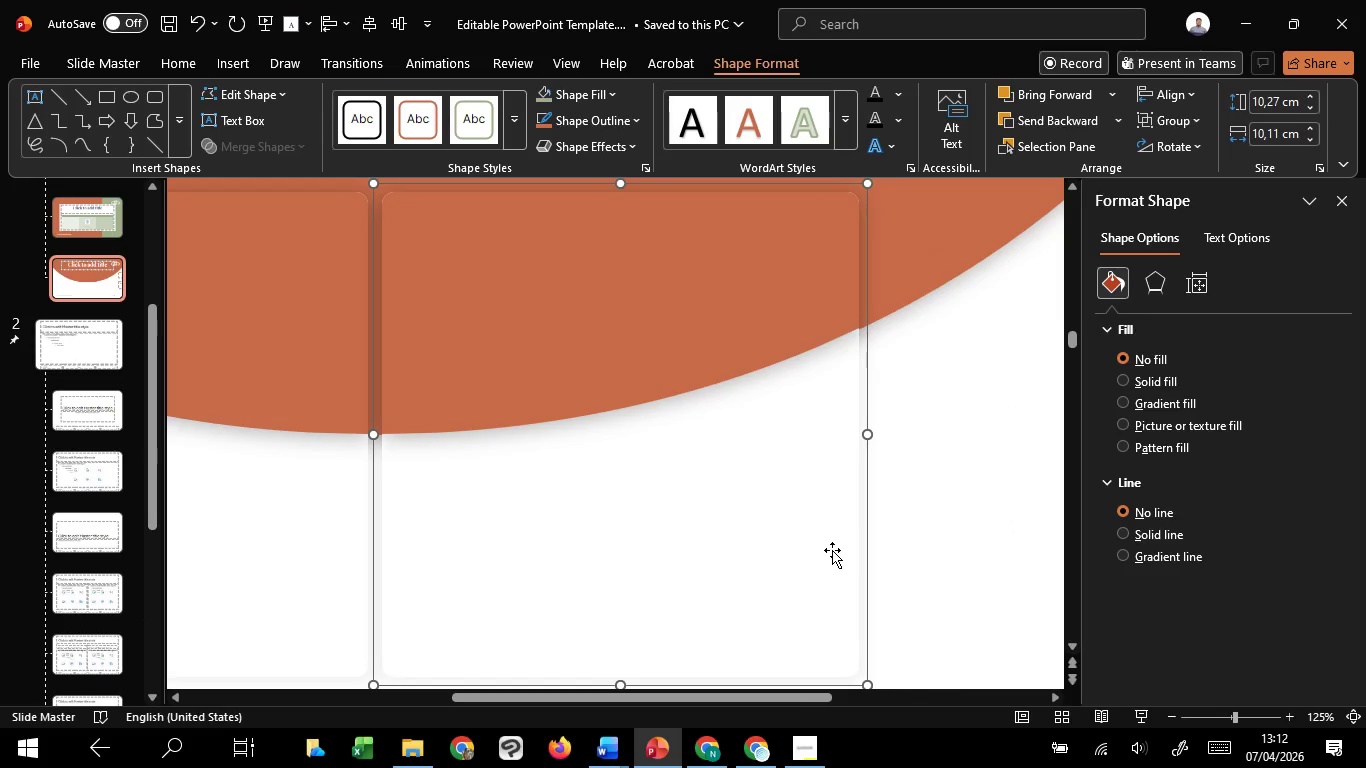 
key(ArrowRight)
 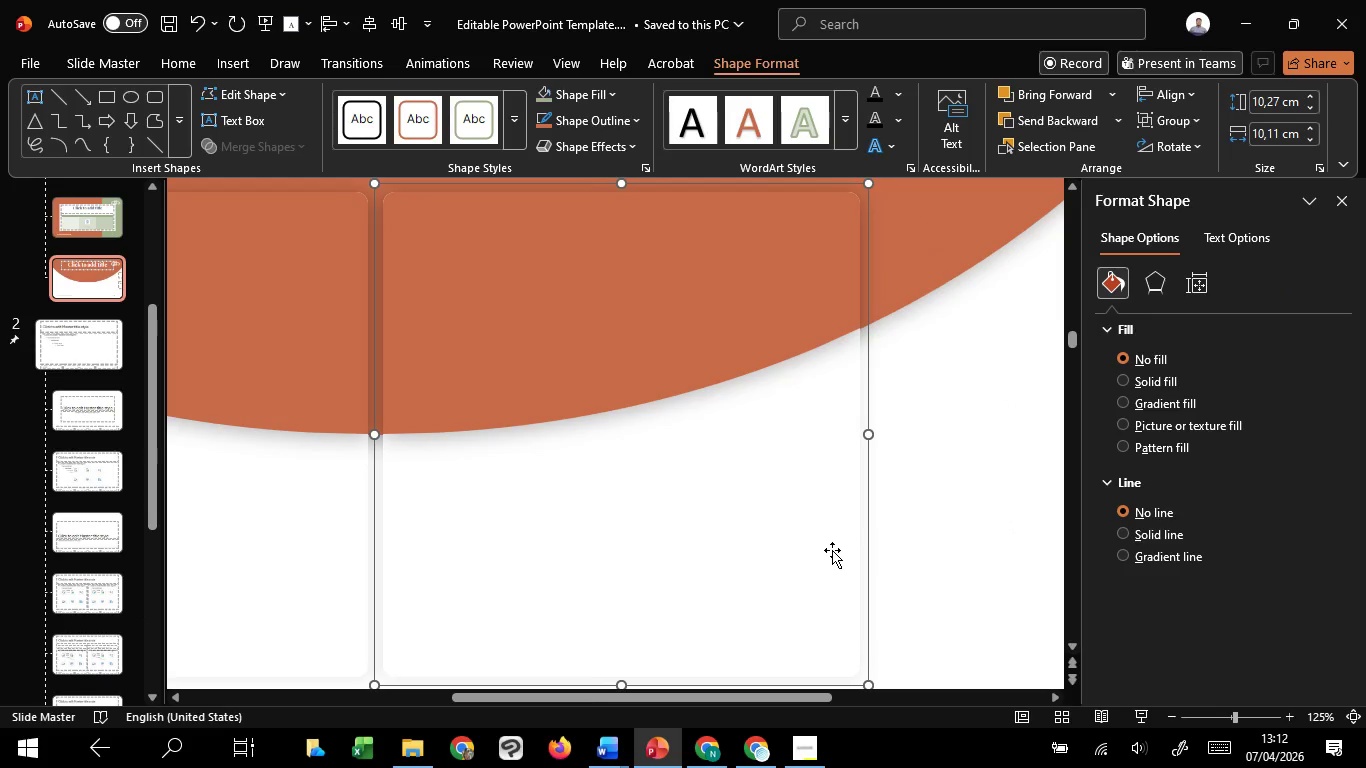 
key(ArrowRight)
 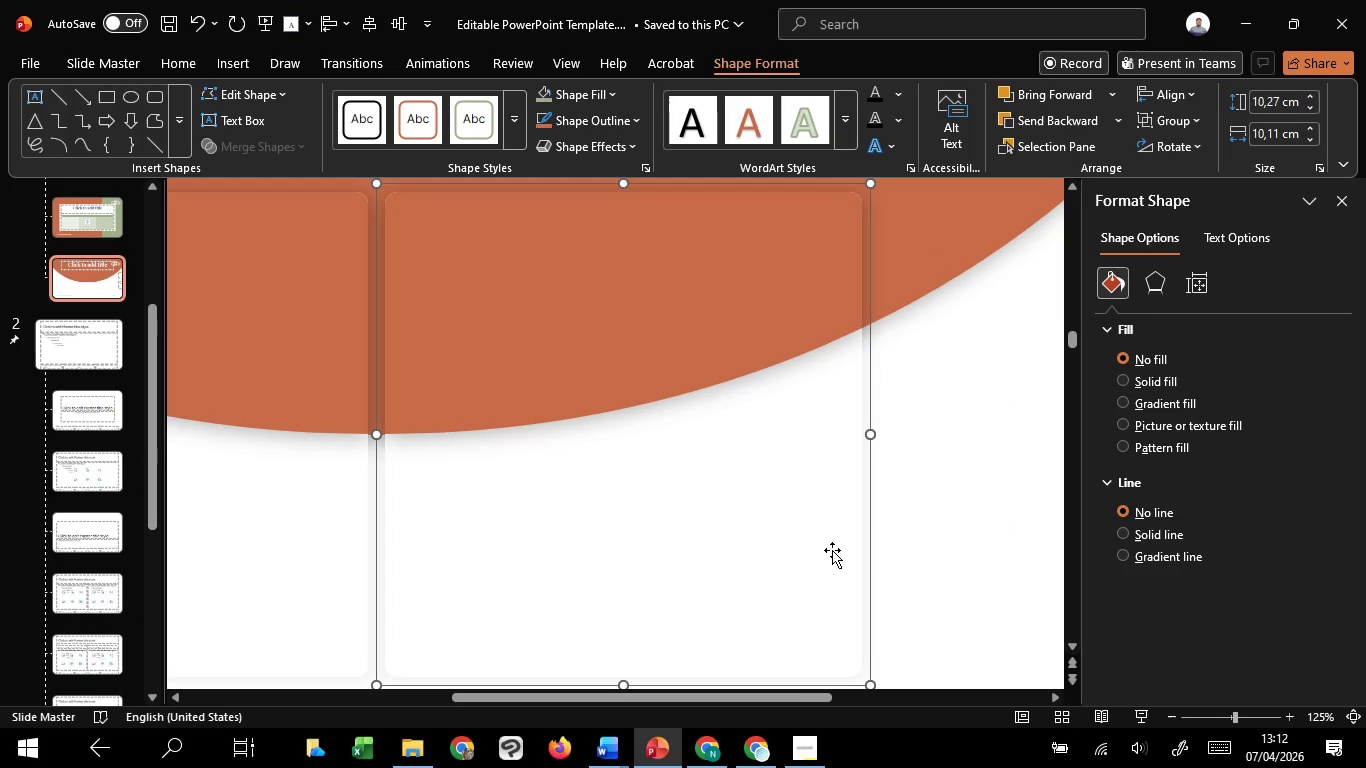 
key(ArrowRight)
 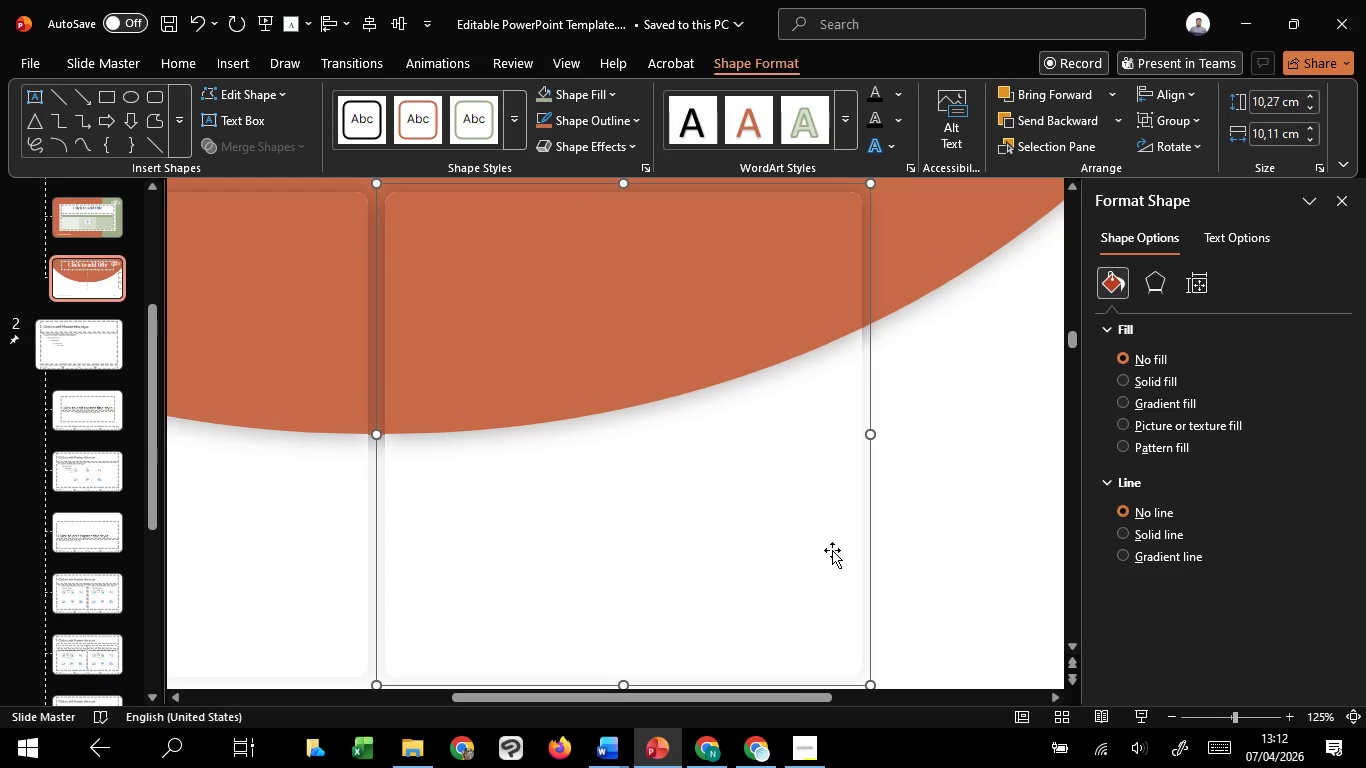 
left_click([989, 532])
 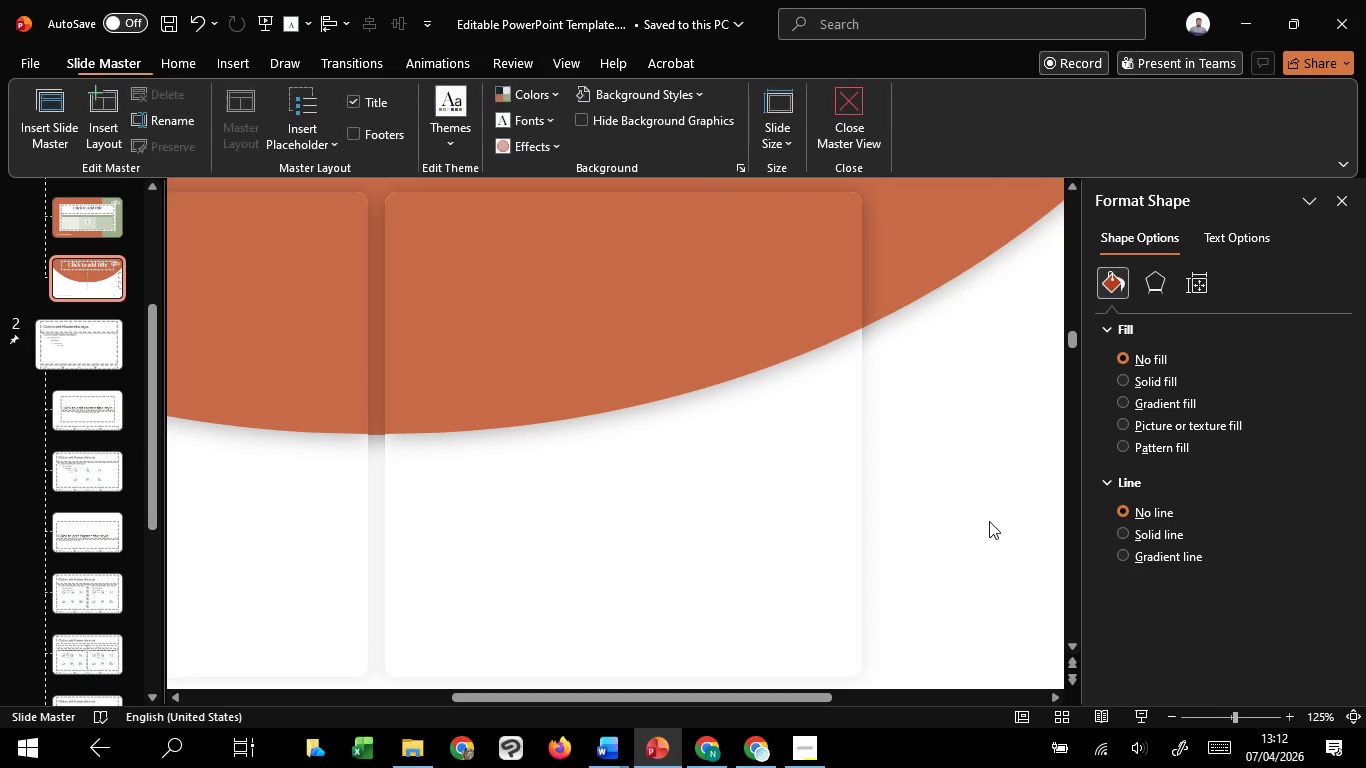 
hold_key(key=ControlLeft, duration=0.97)
scroll: coordinate [989, 521], scroll_direction: down, amount: 4.0
 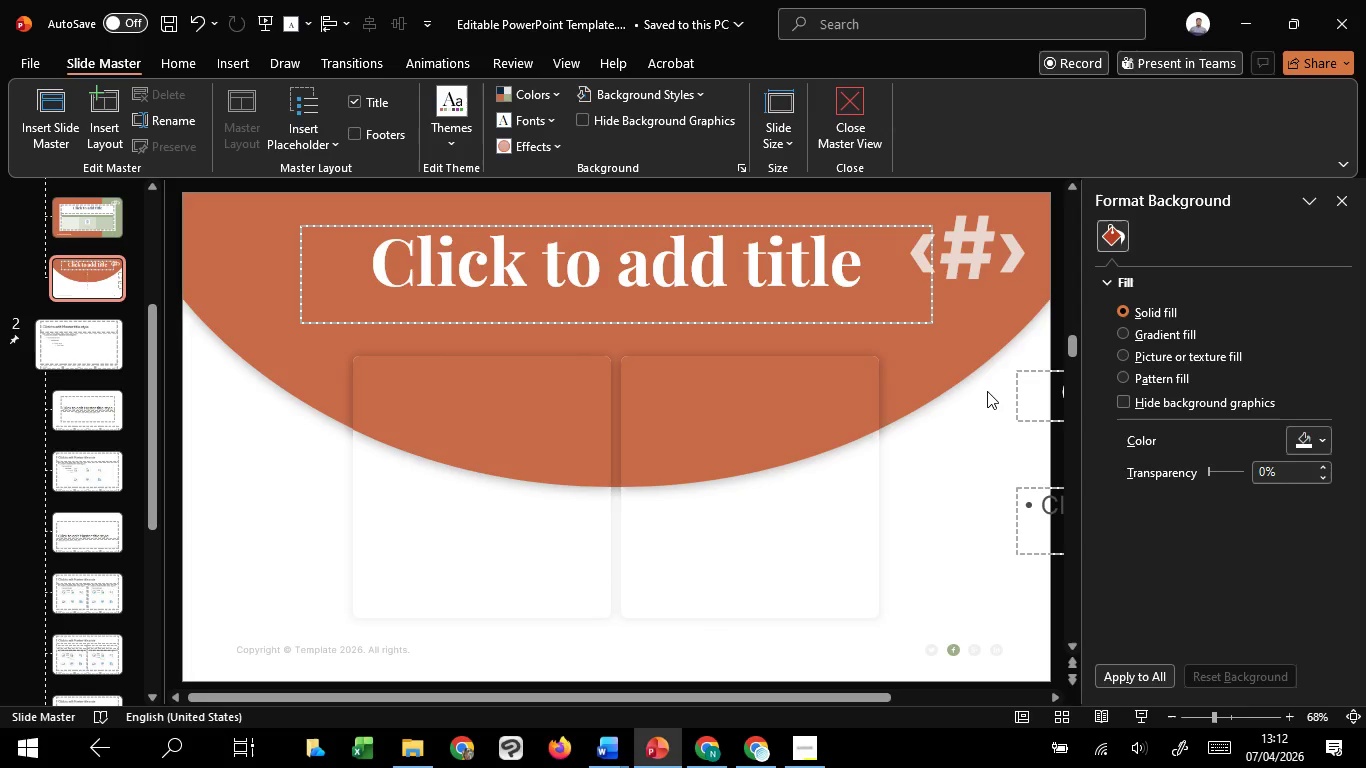 
left_click_drag(start_coordinate=[988, 391], to_coordinate=[572, 618])
 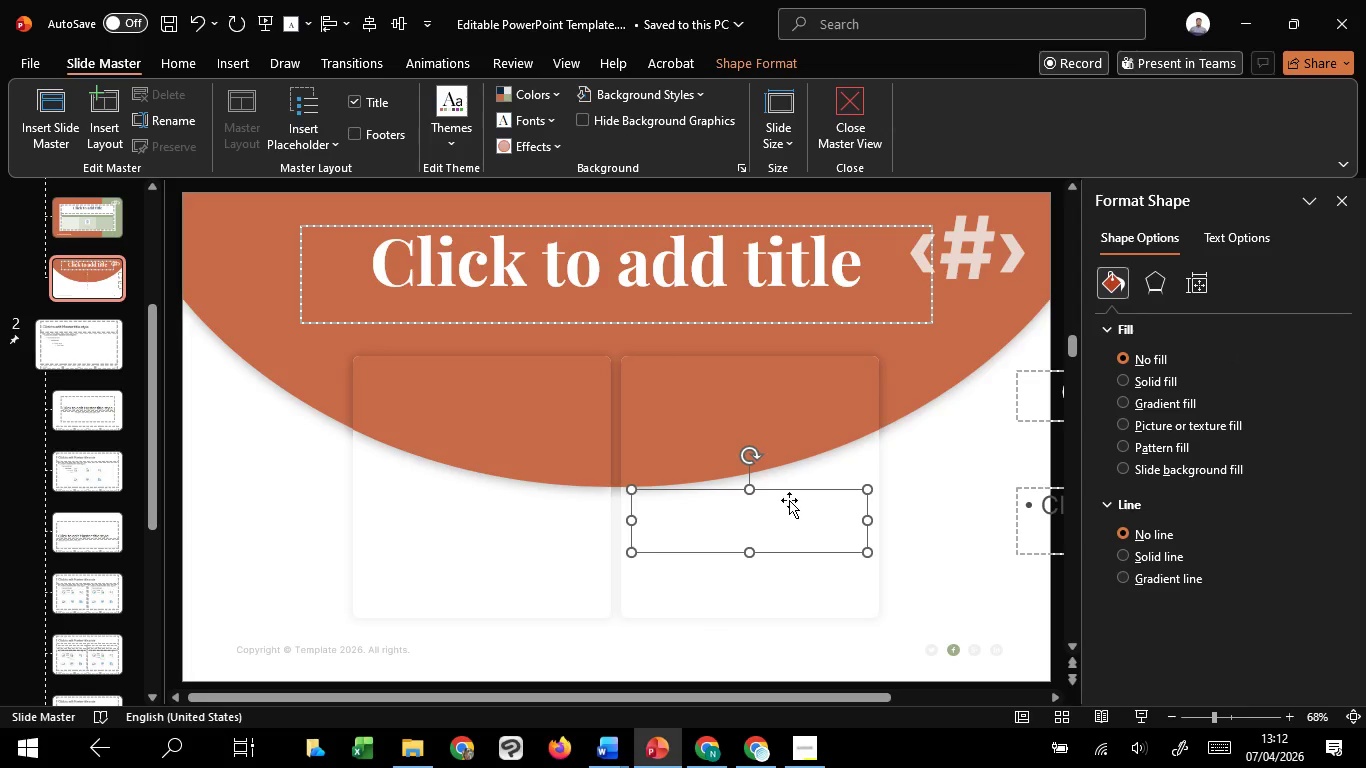 
right_click([797, 491])
 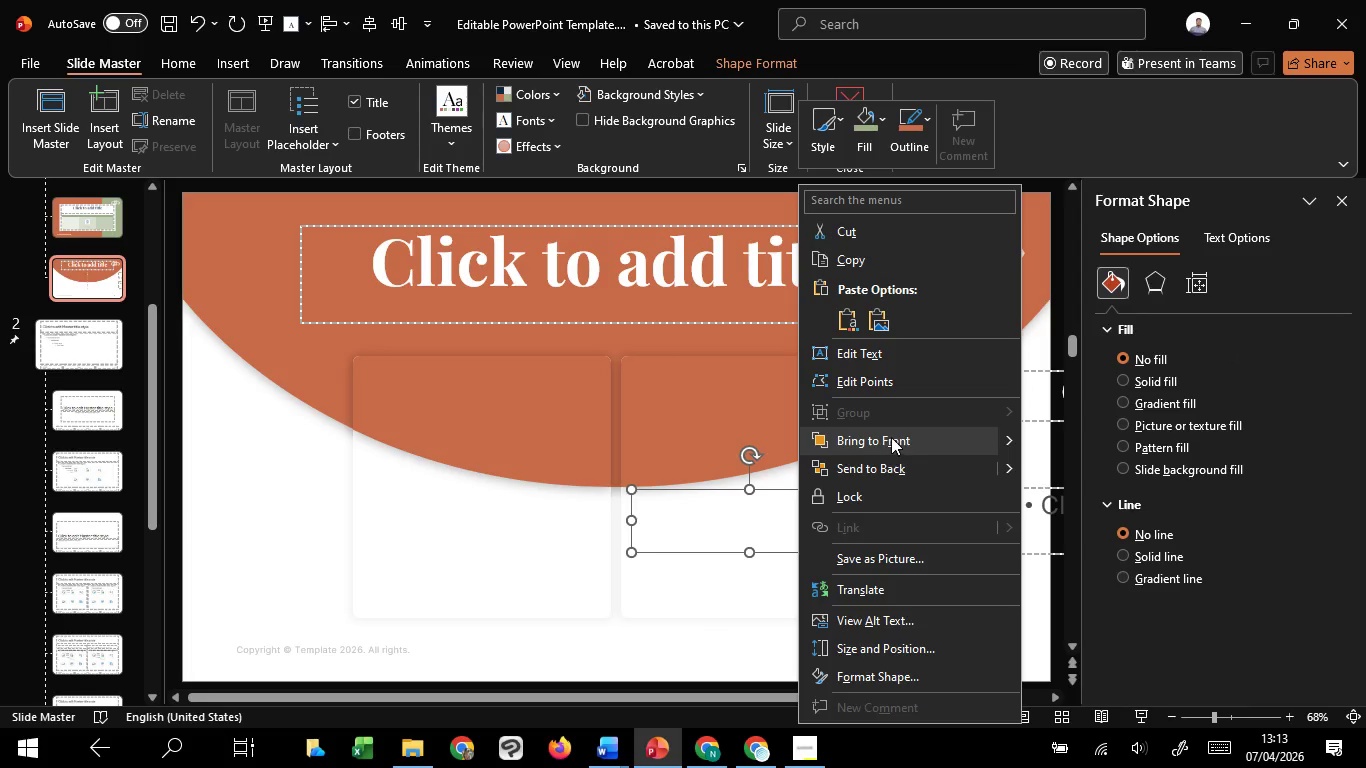 
left_click([891, 437])
 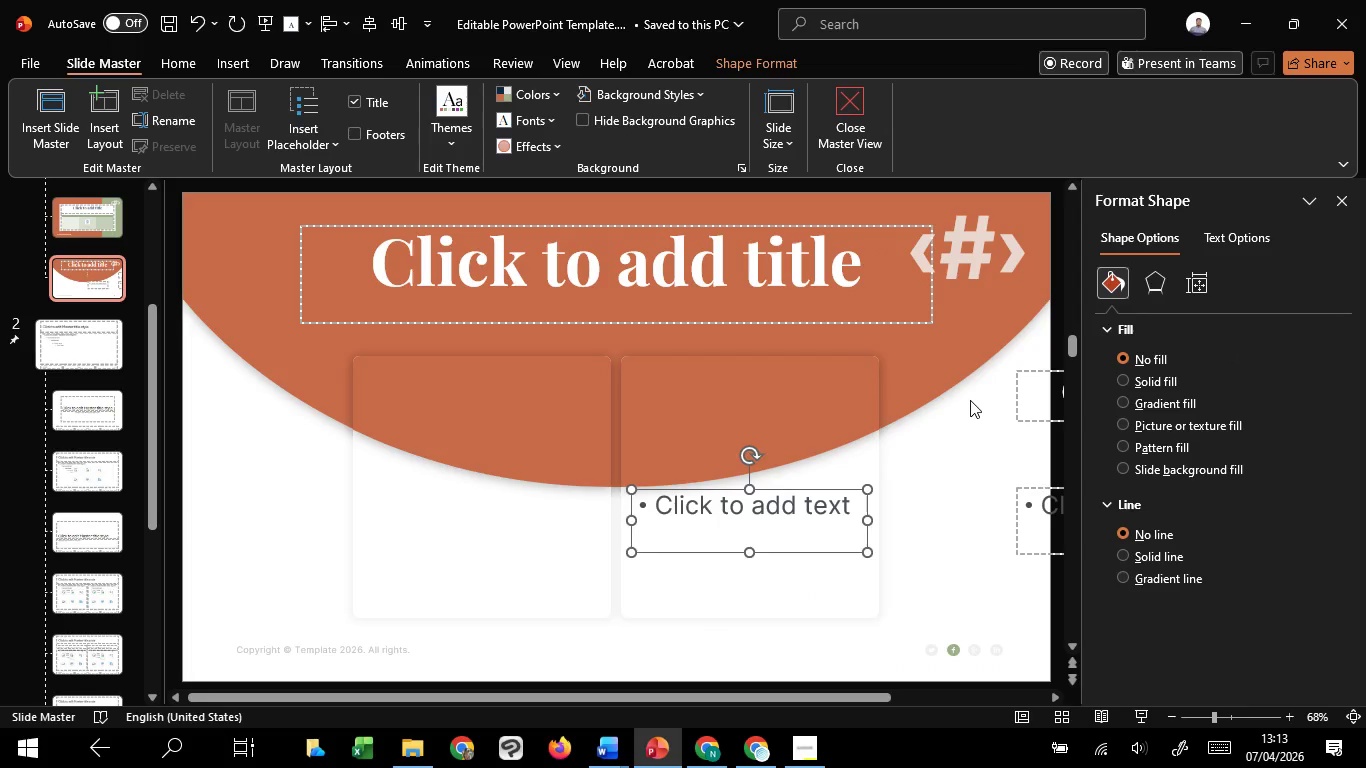 
left_click_drag(start_coordinate=[971, 398], to_coordinate=[499, 377])
 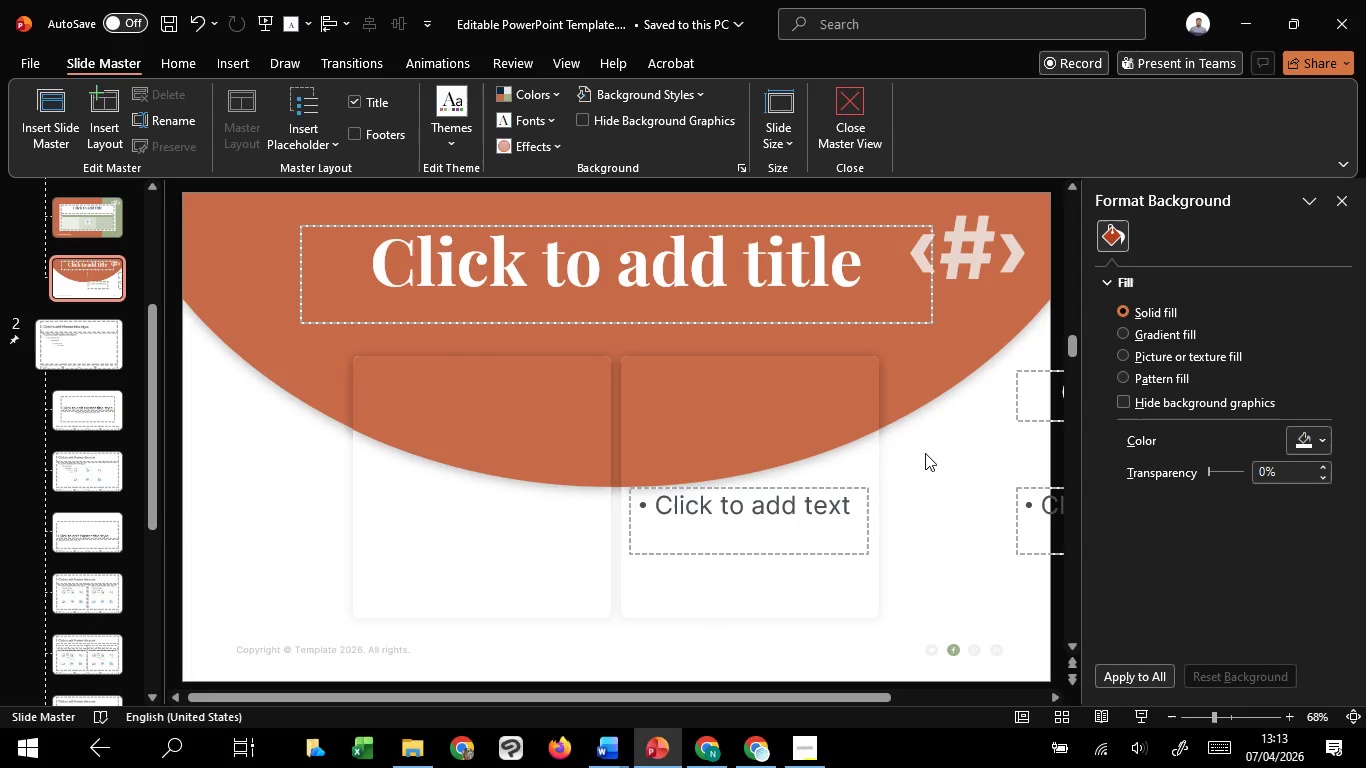 
left_click_drag(start_coordinate=[925, 453], to_coordinate=[569, 317])
 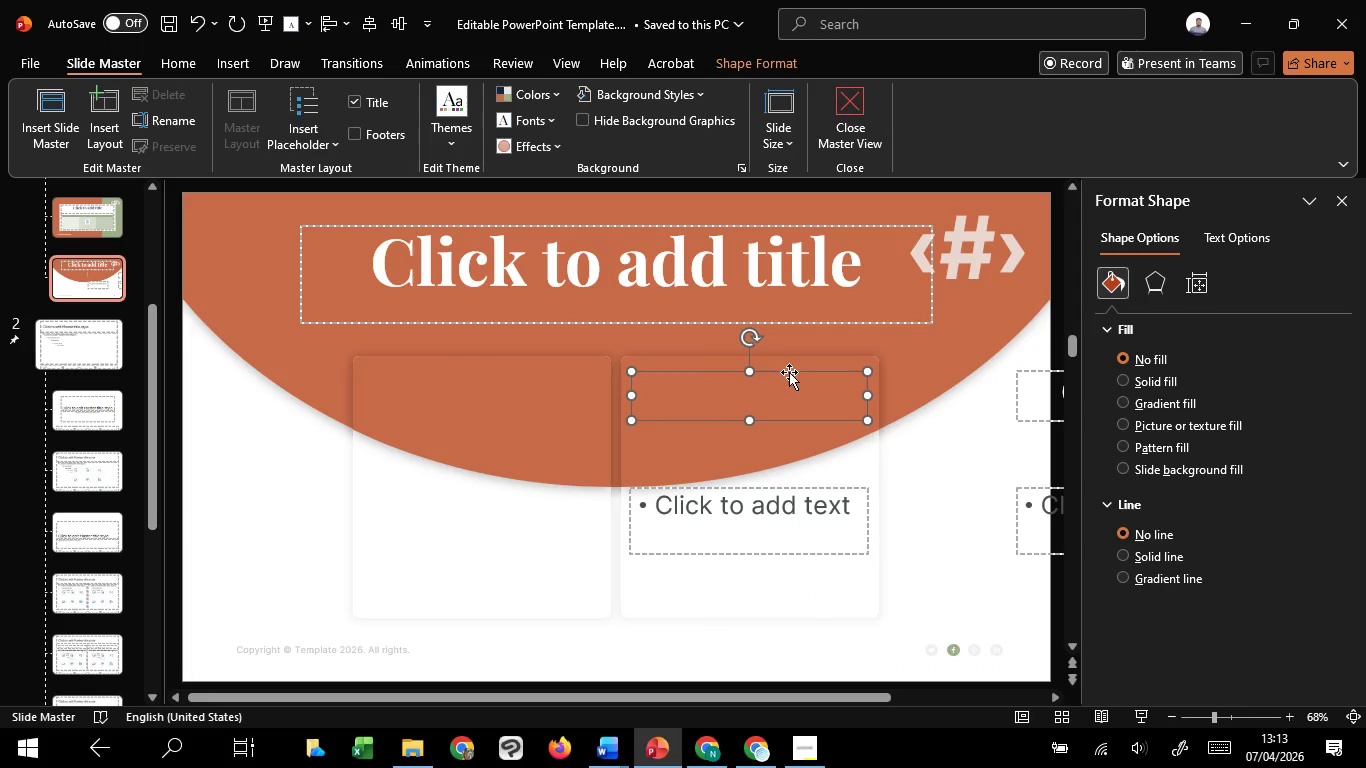 
right_click([789, 372])
 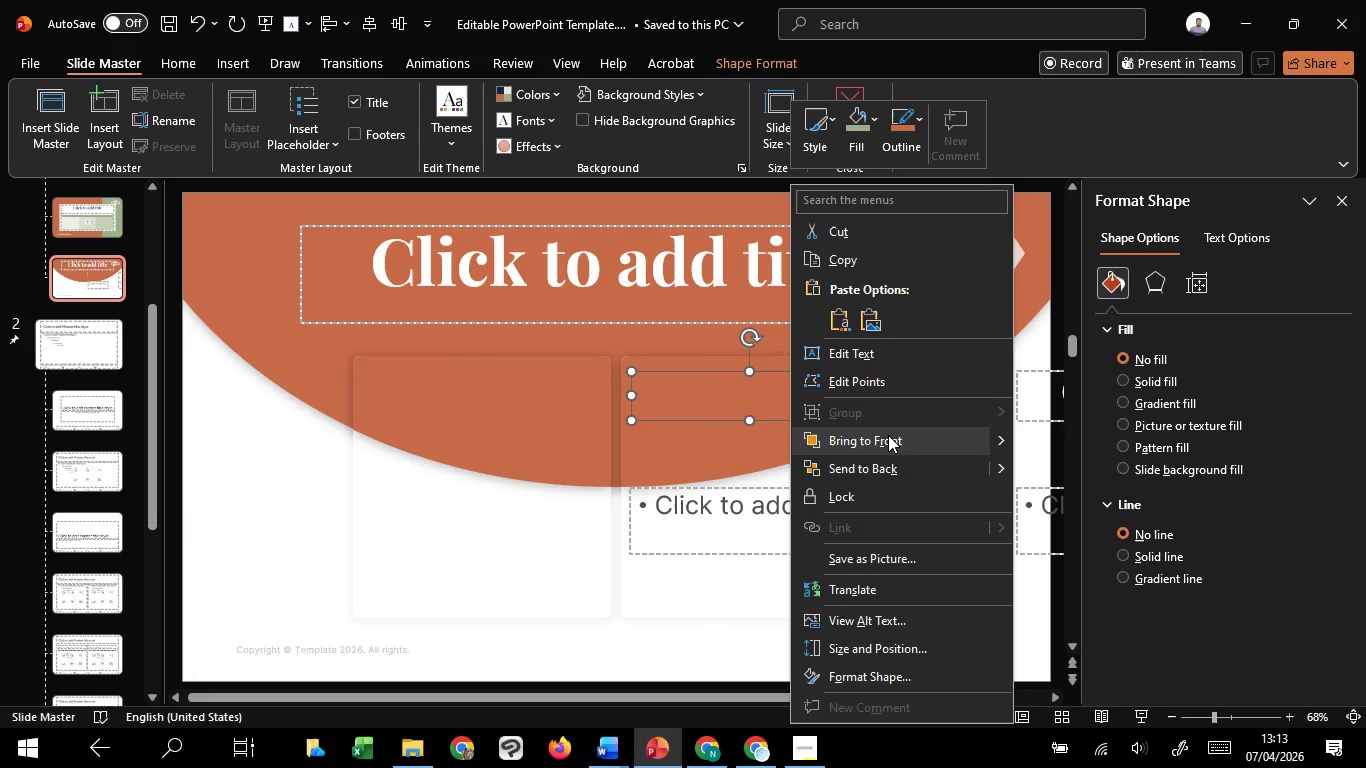 
left_click([888, 440])
 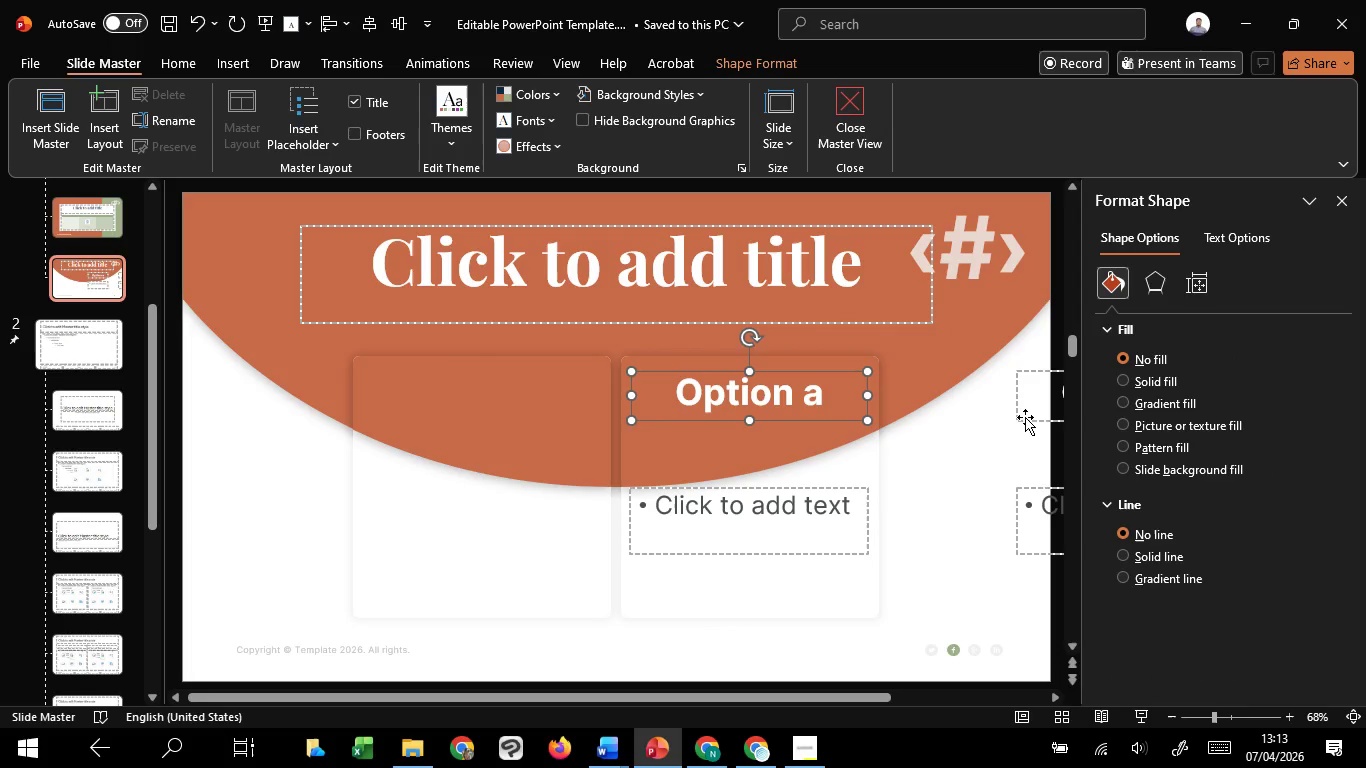 
left_click([1026, 417])
 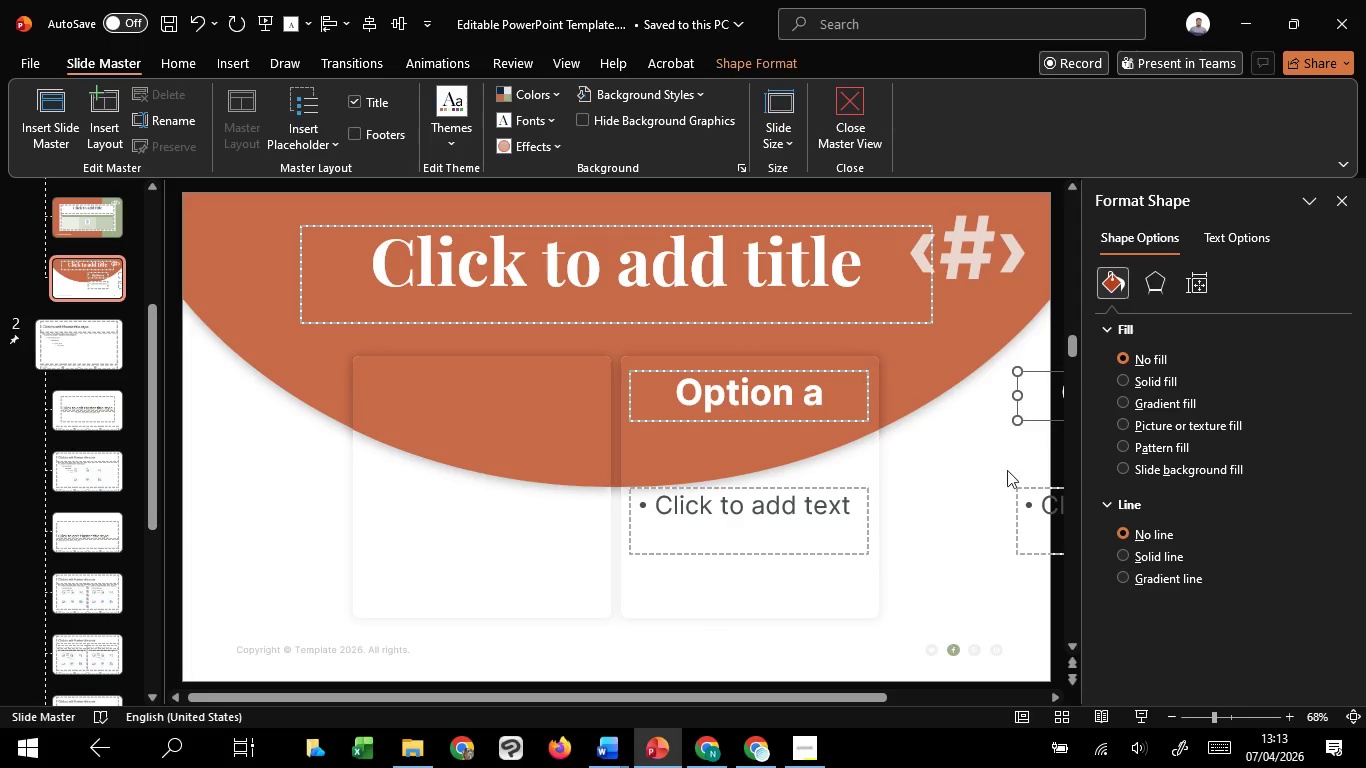 
hold_key(key=ShiftLeft, duration=1.3)
left_click([1014, 493])
 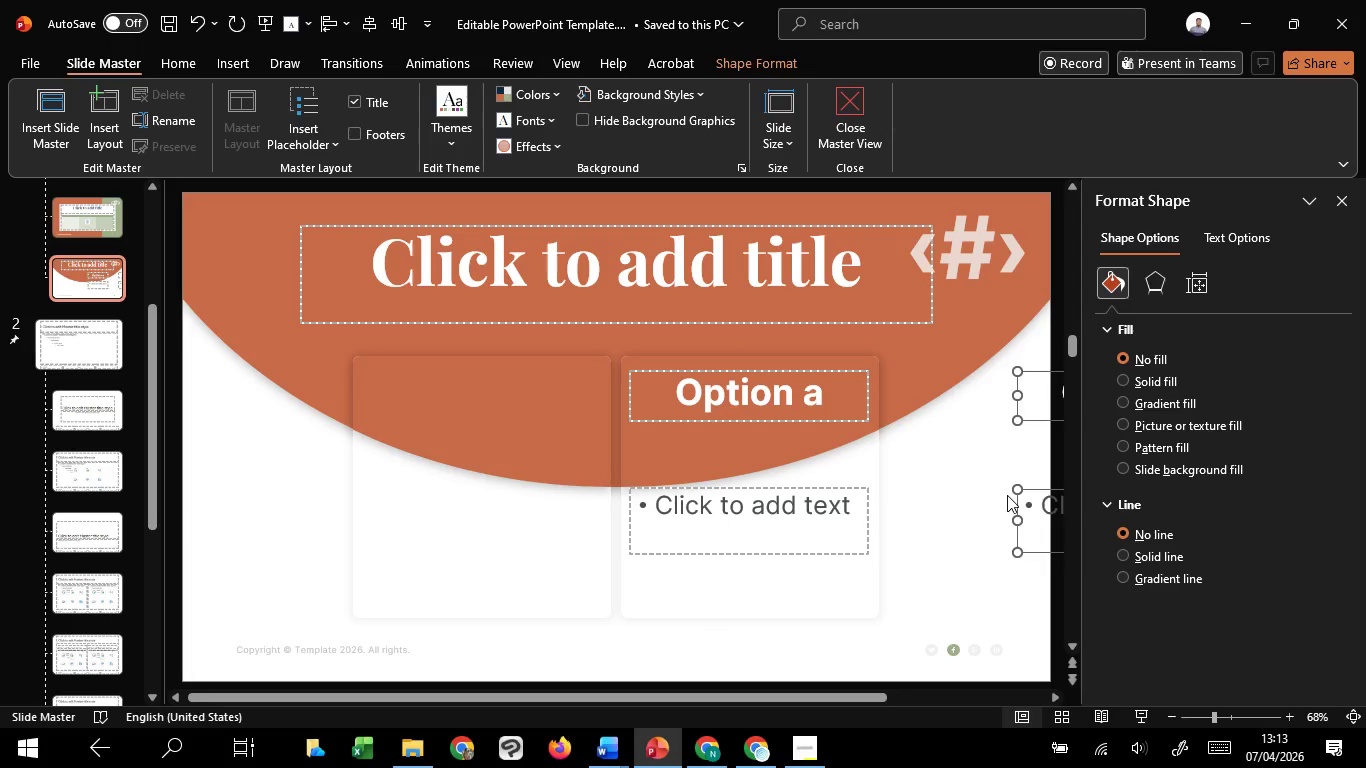 
key(Delete)
 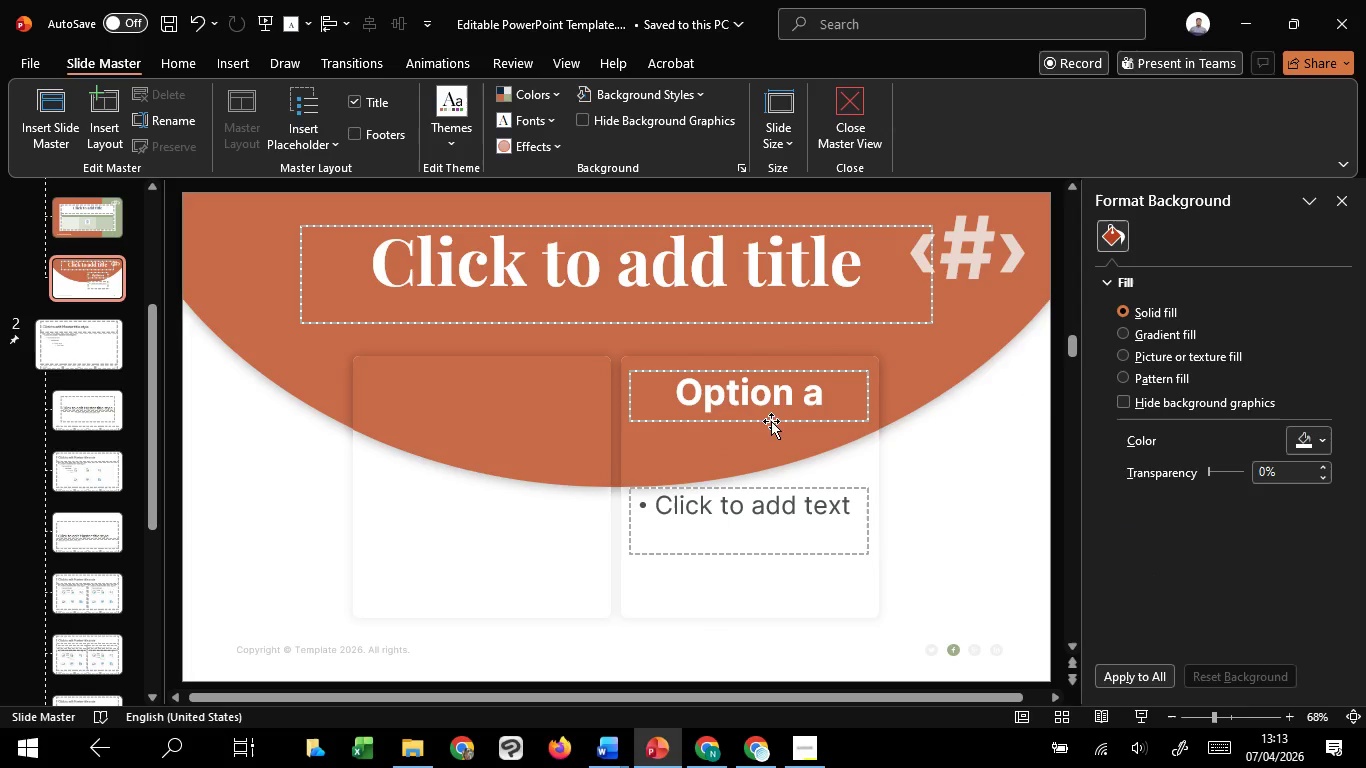 
left_click([774, 420])
 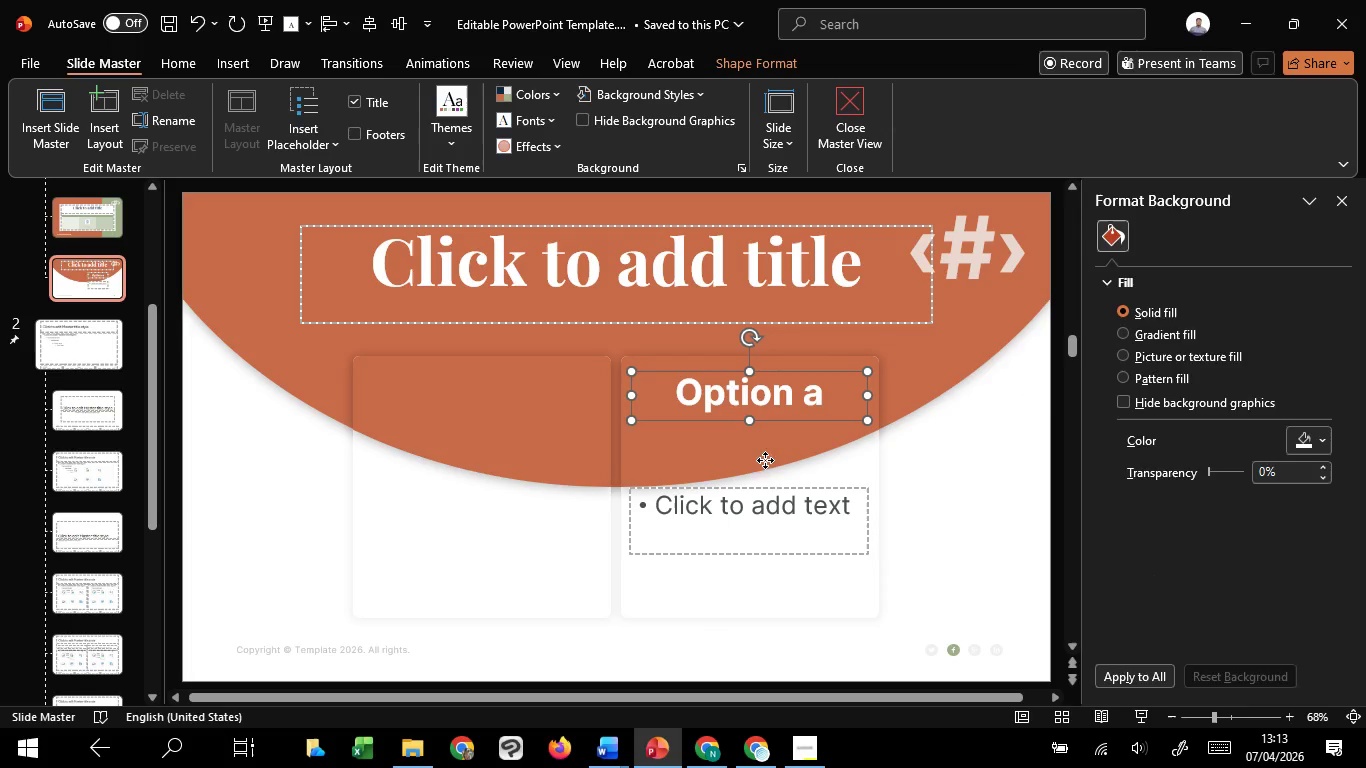 
hold_key(key=ShiftLeft, duration=0.88)
left_click([763, 491])
 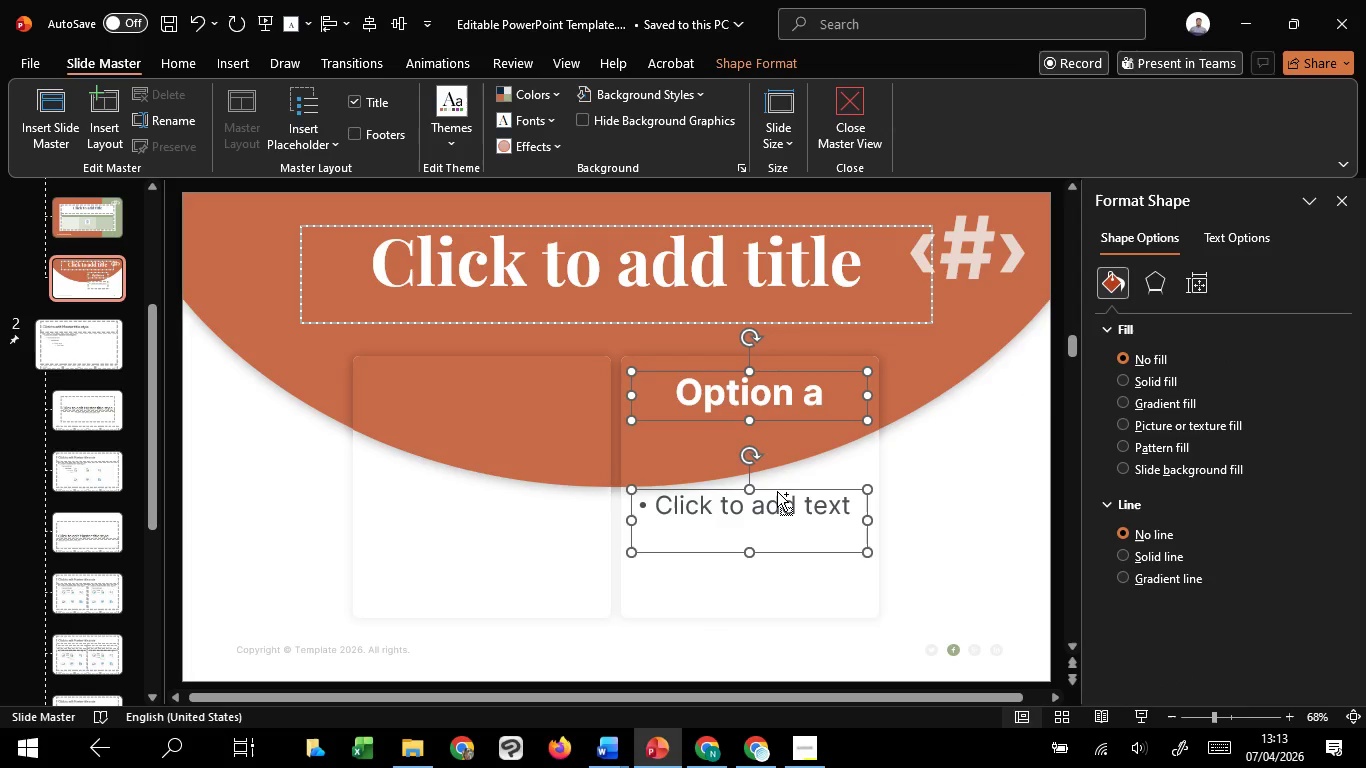 
hold_key(key=ControlLeft, duration=2.95)
hold_key(key=ShiftLeft, duration=2.64)
left_click_drag(start_coordinate=[777, 491], to_coordinate=[510, 491])
 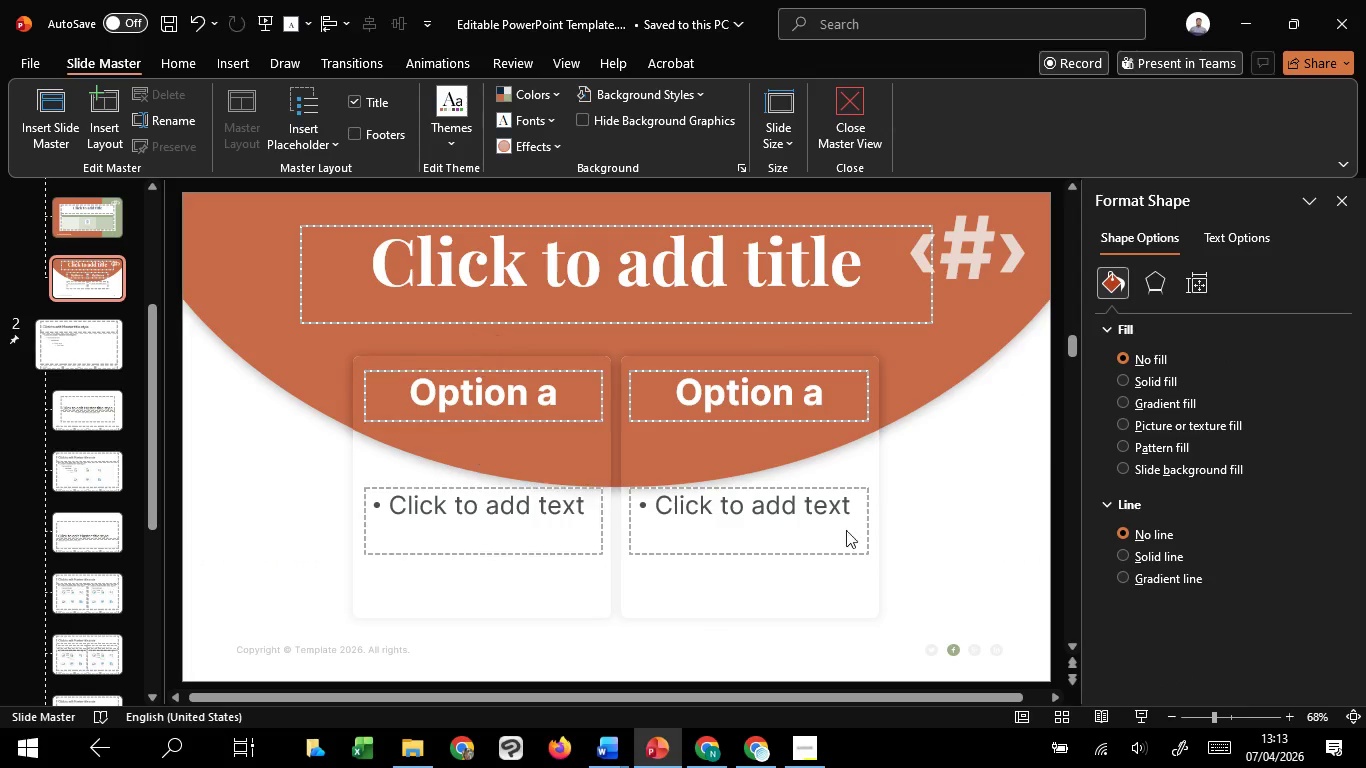 
hold_key(key=C, duration=1.5)
 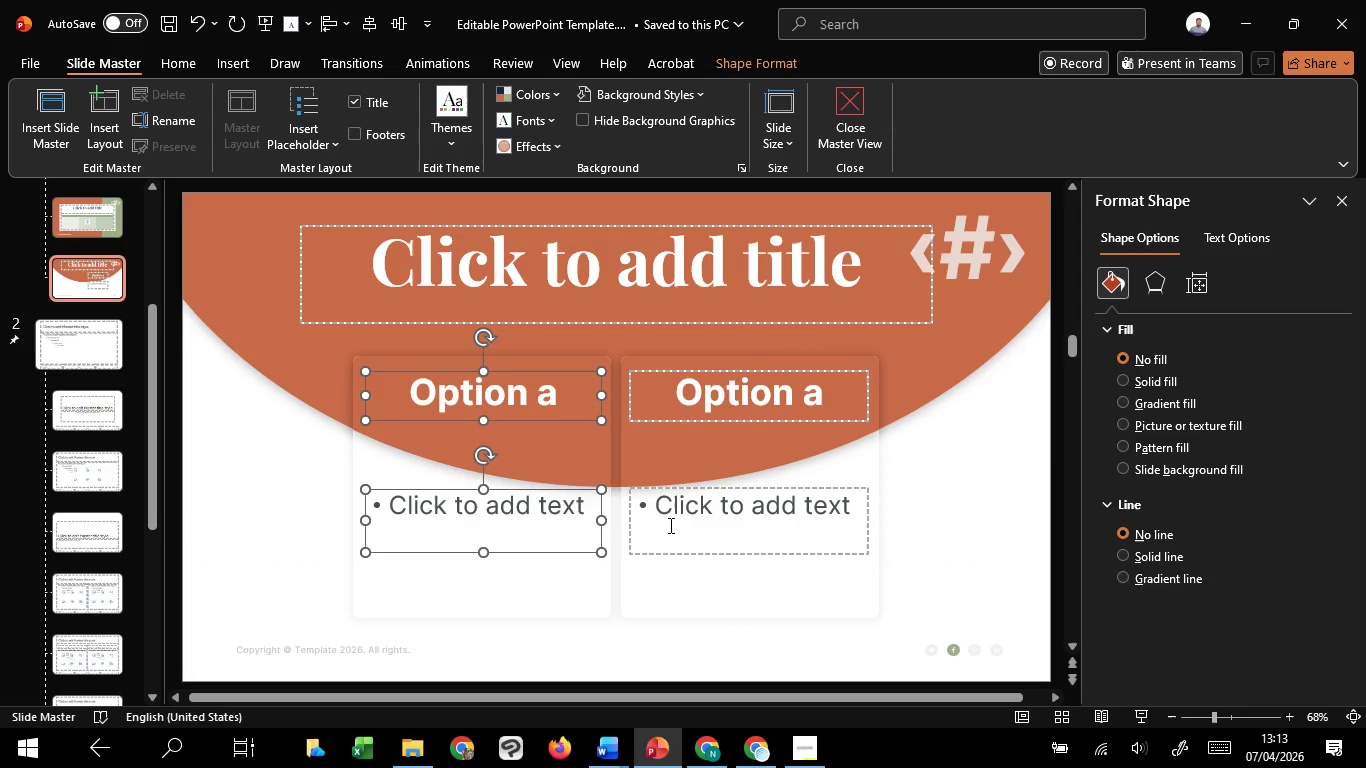 
hold_key(key=C, duration=0.59)
 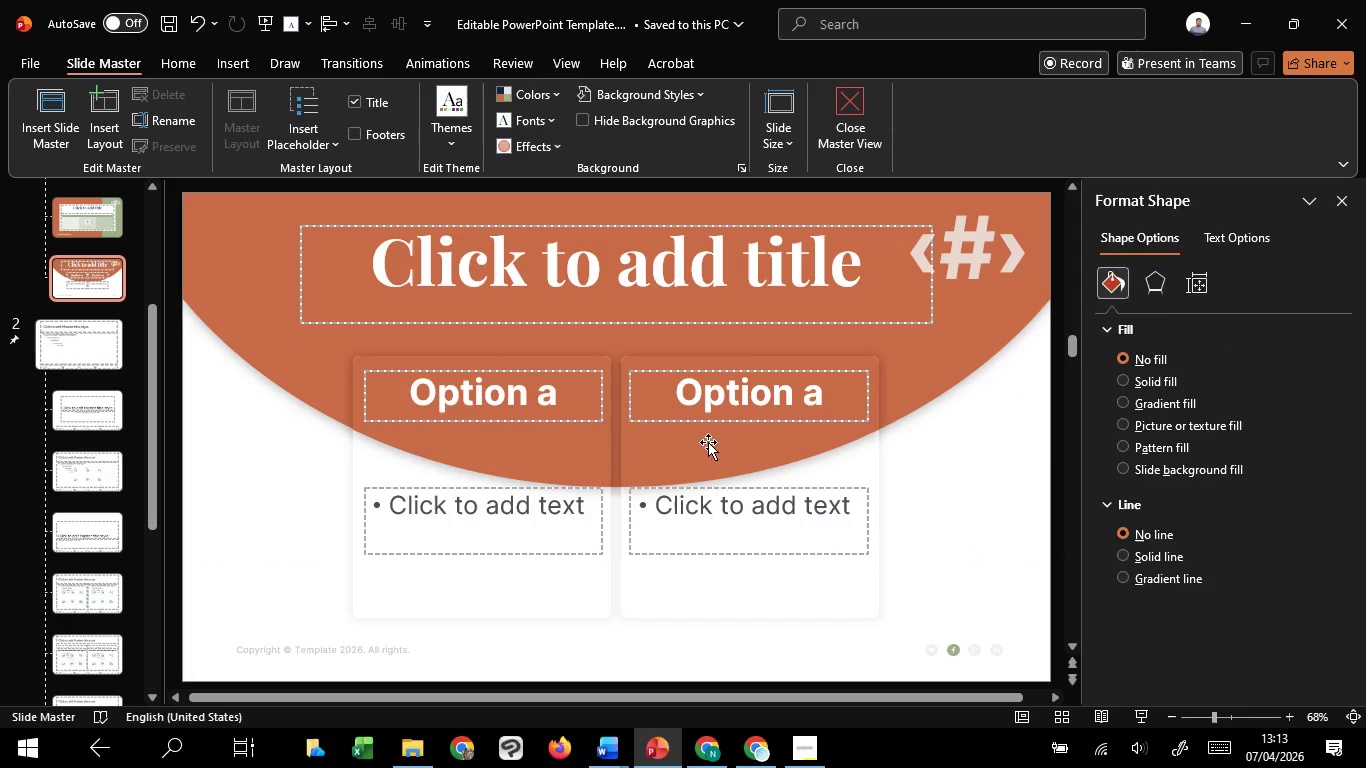 
double_click([708, 442])
 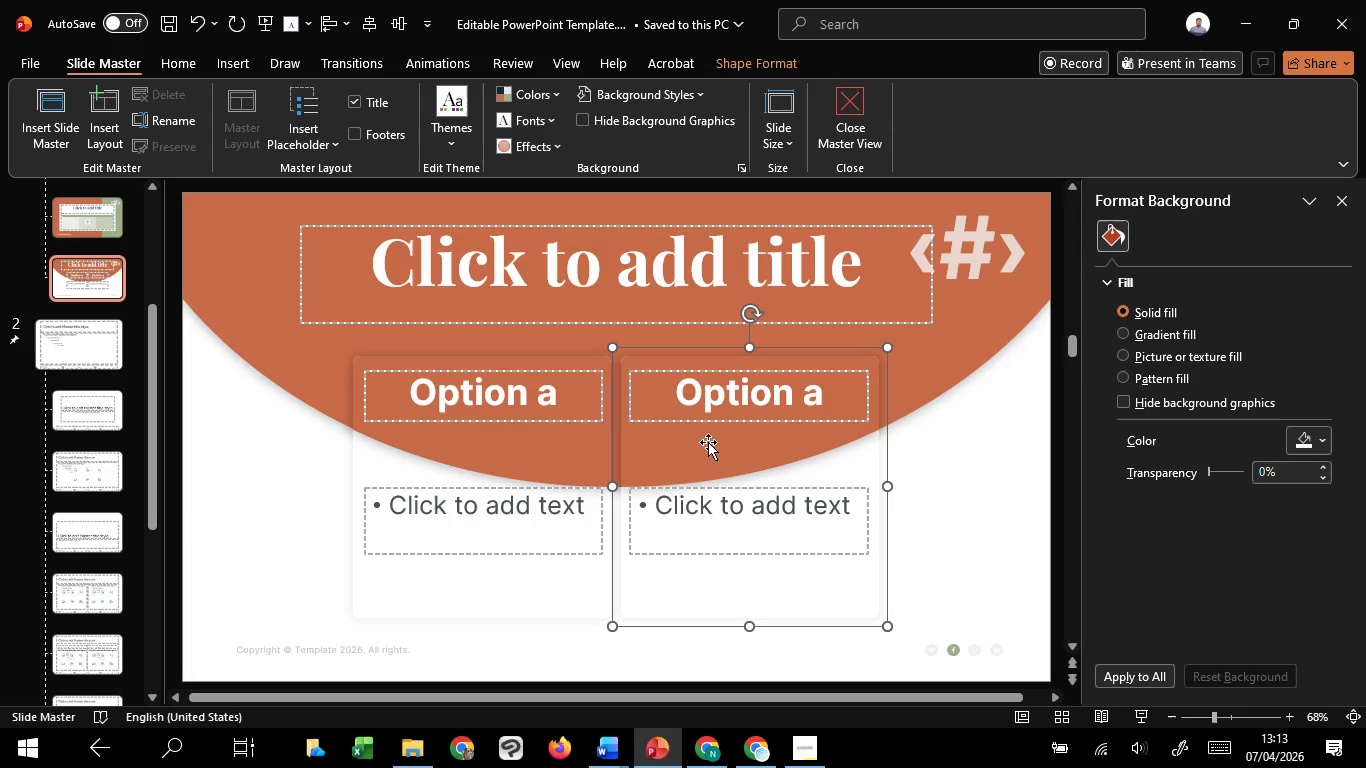 
triple_click([708, 442])
 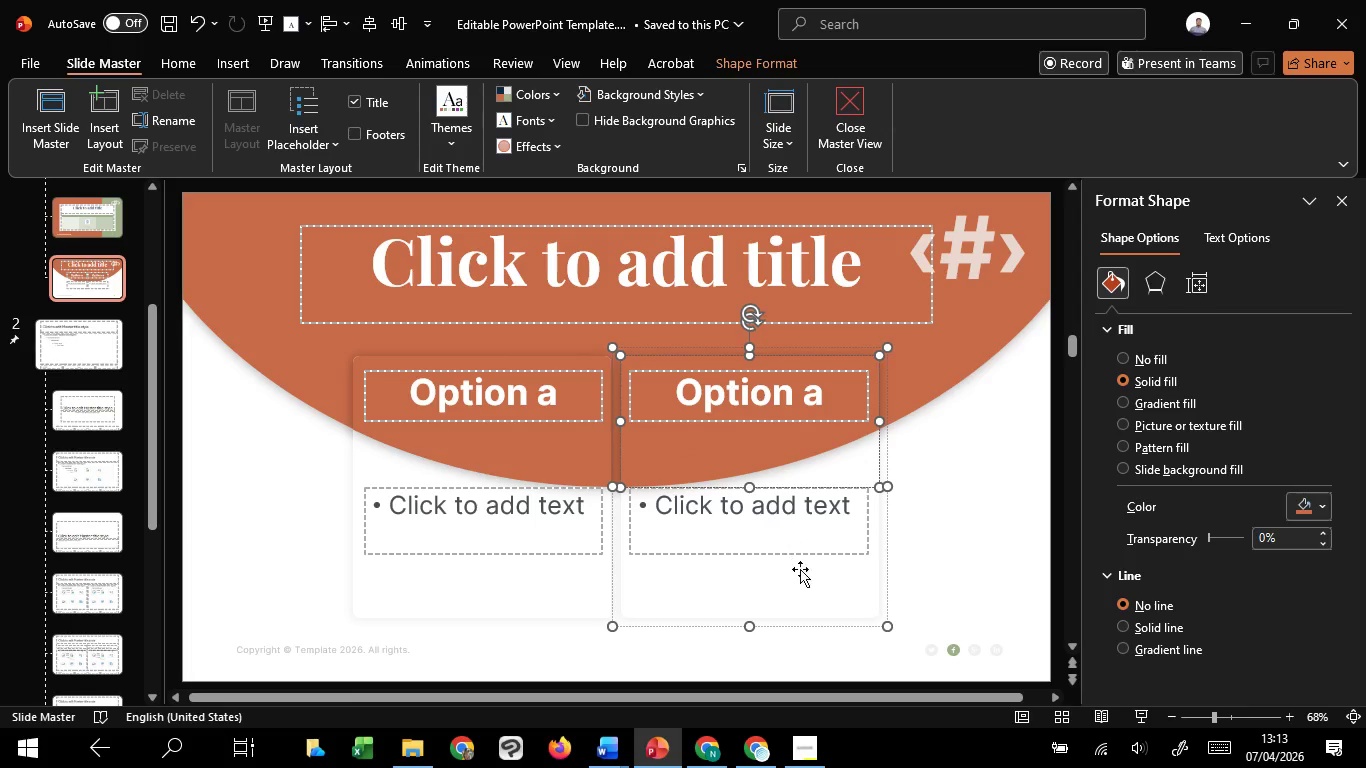 
left_click([801, 602])
 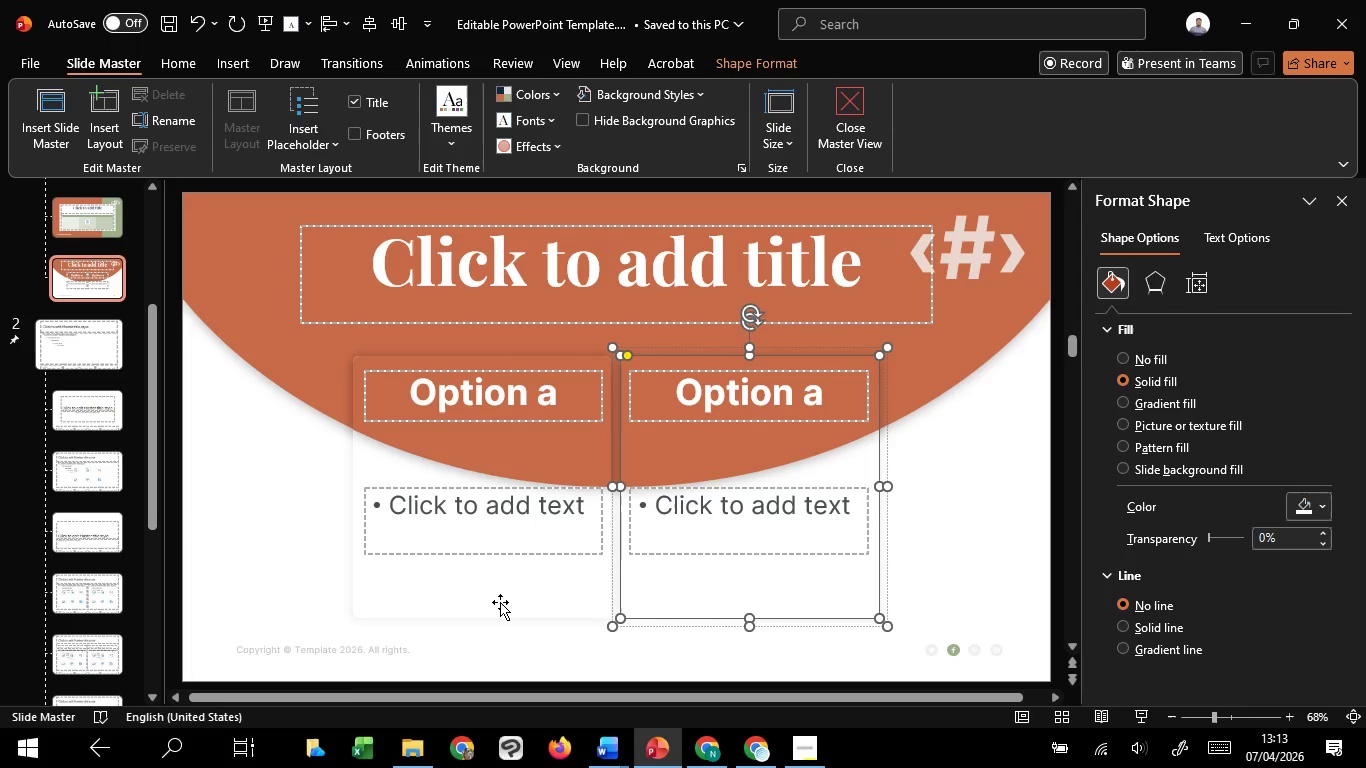 
left_click([500, 602])
 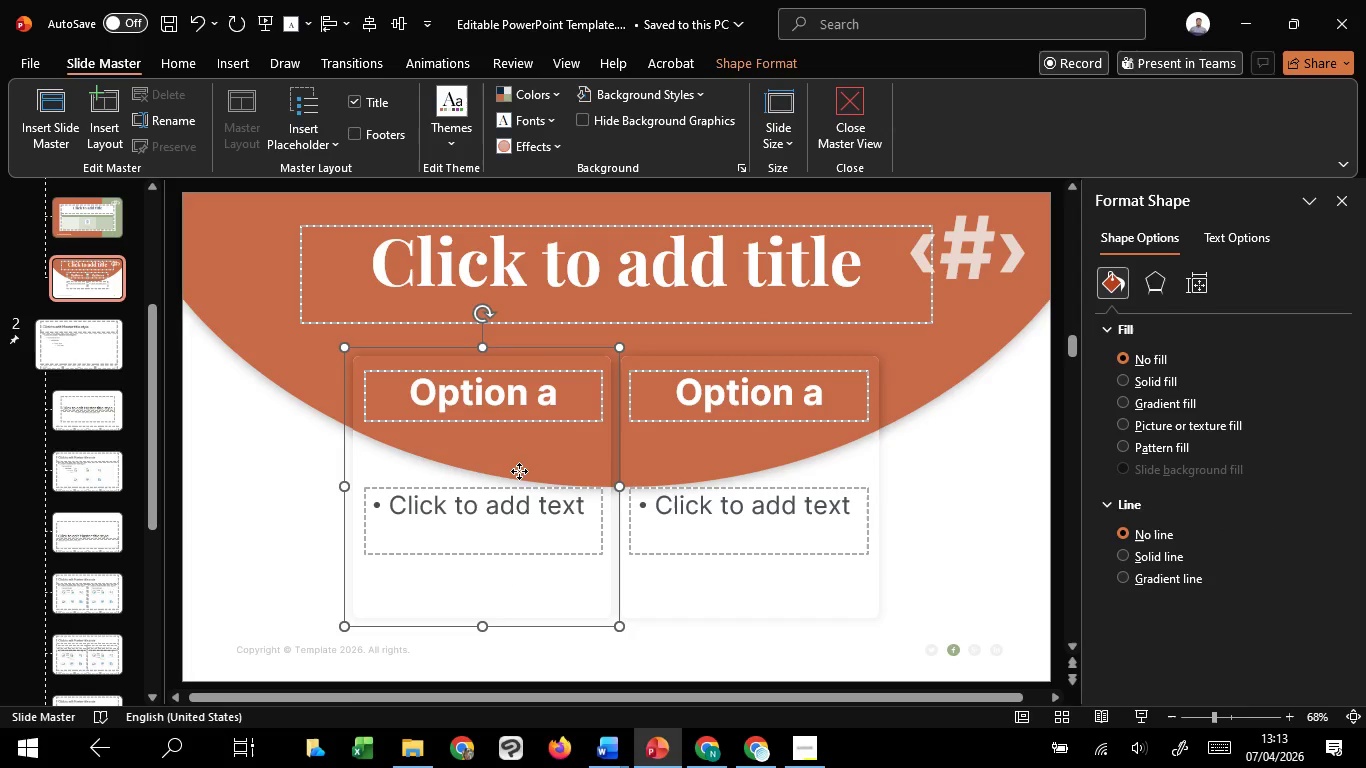 
left_click([519, 471])
 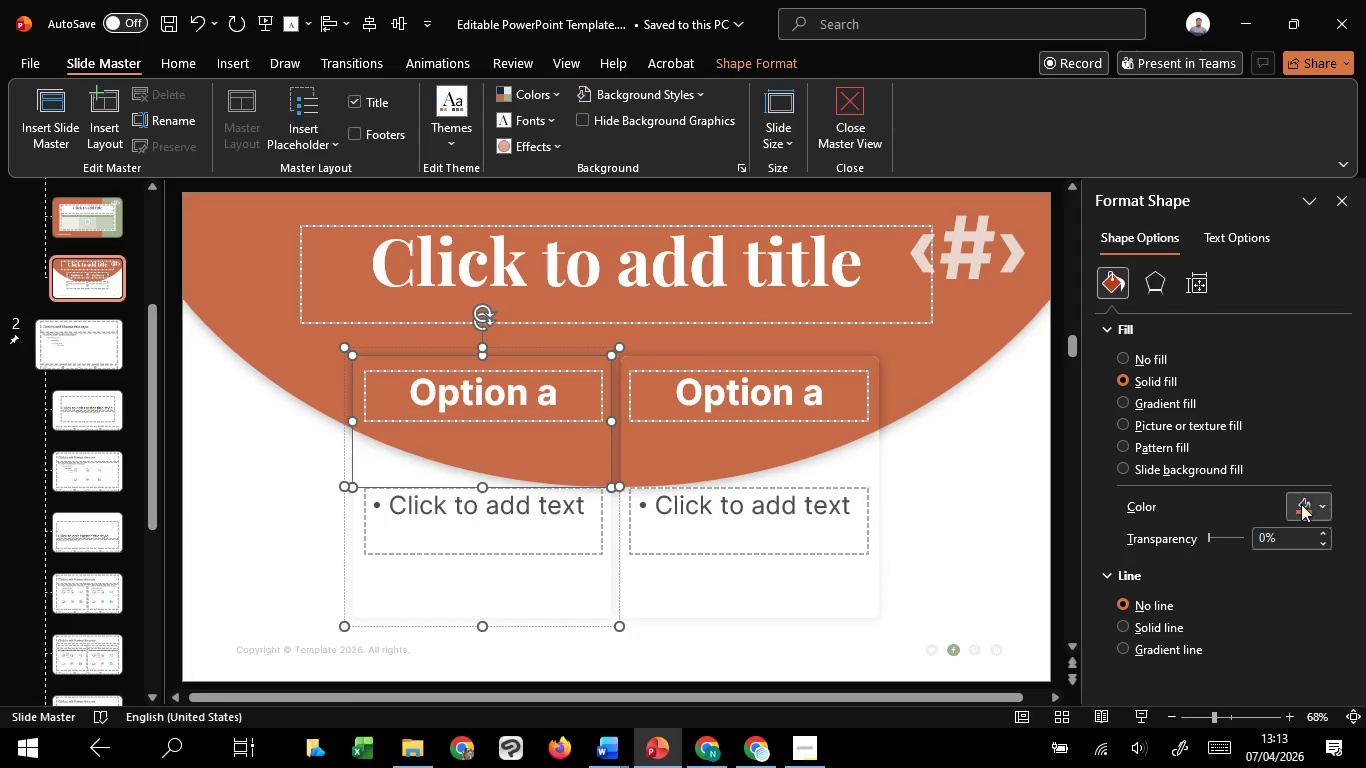 
left_click([1306, 504])
 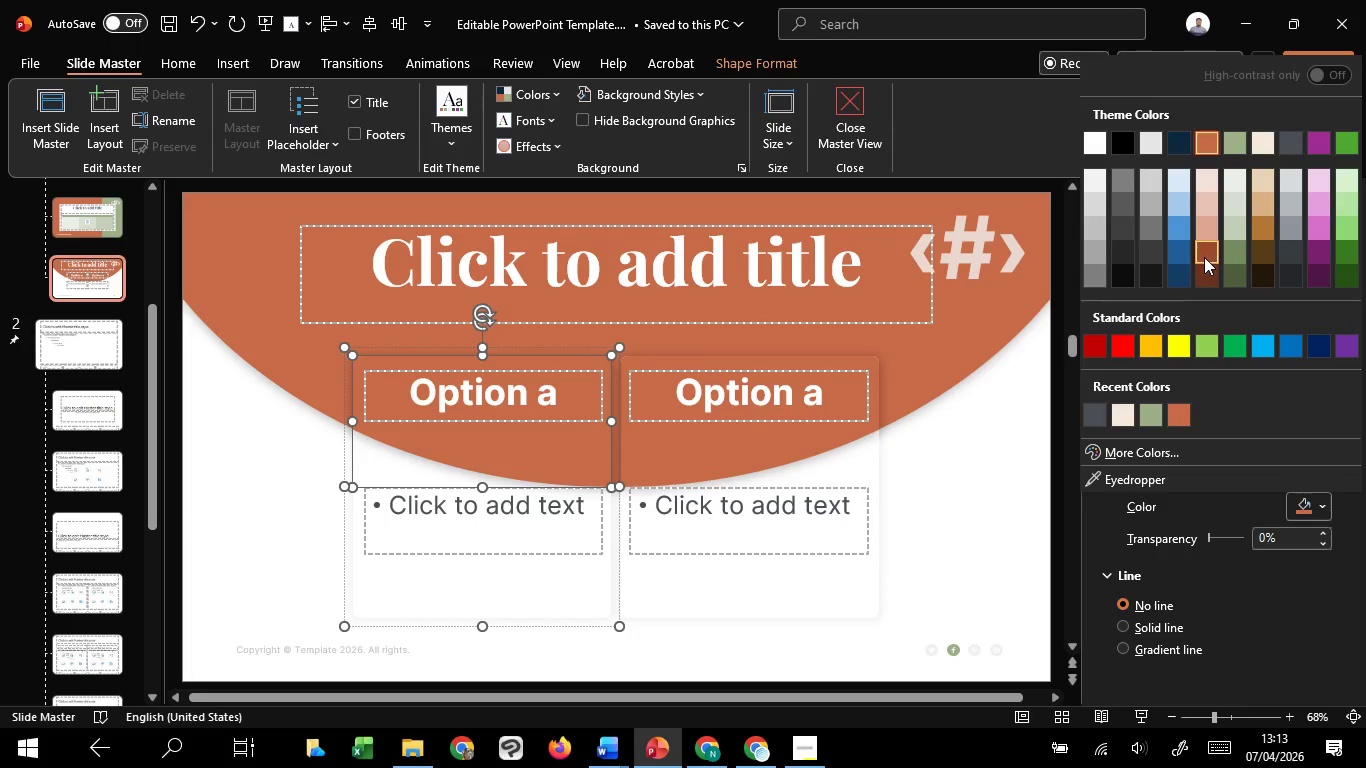 
left_click([1204, 257])
 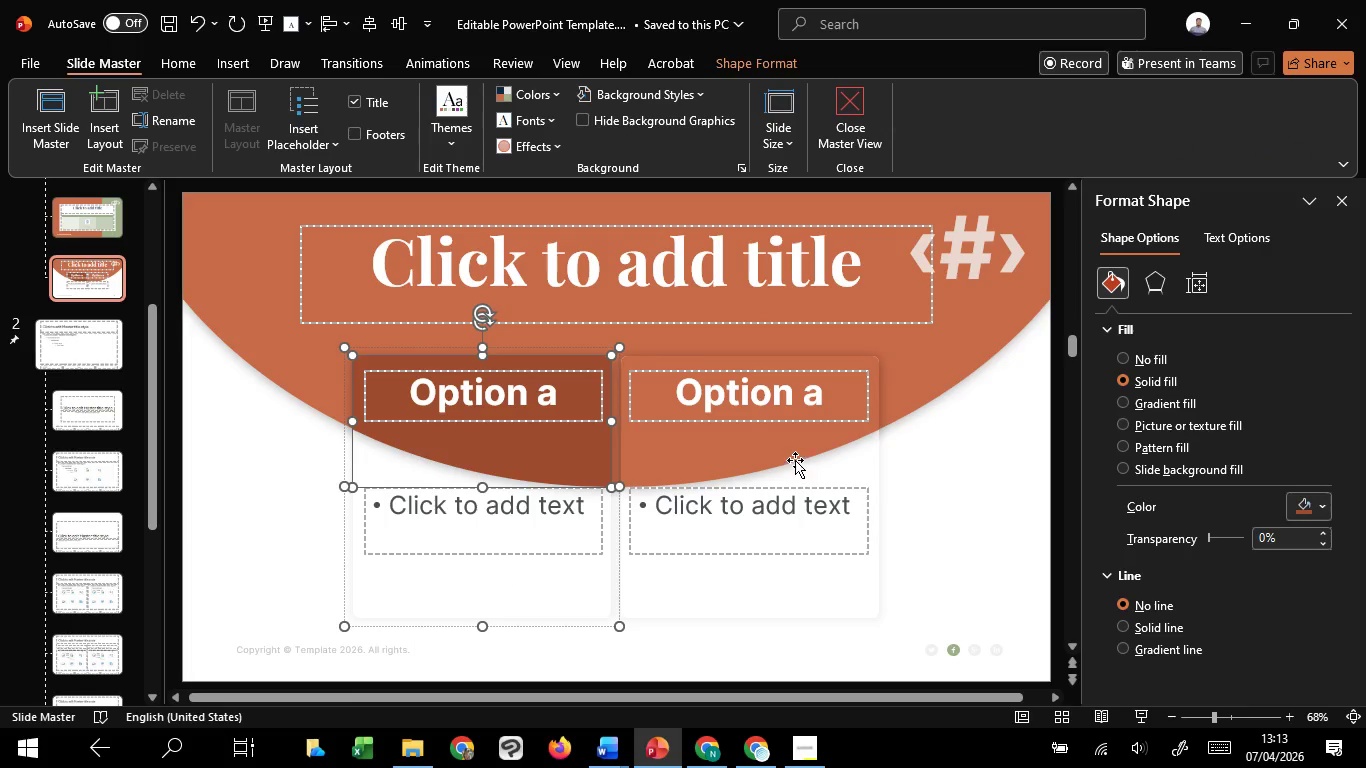 
left_click([795, 458])
 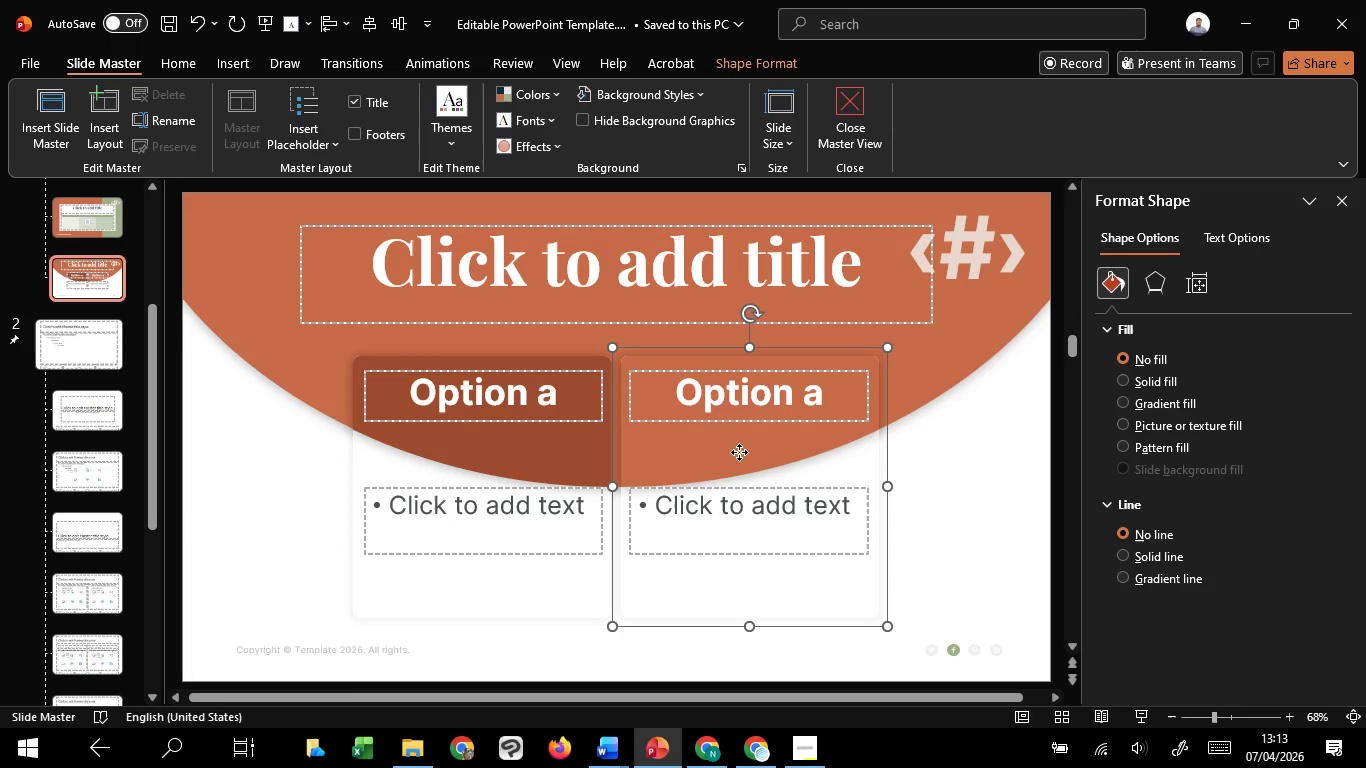 
left_click([739, 452])
 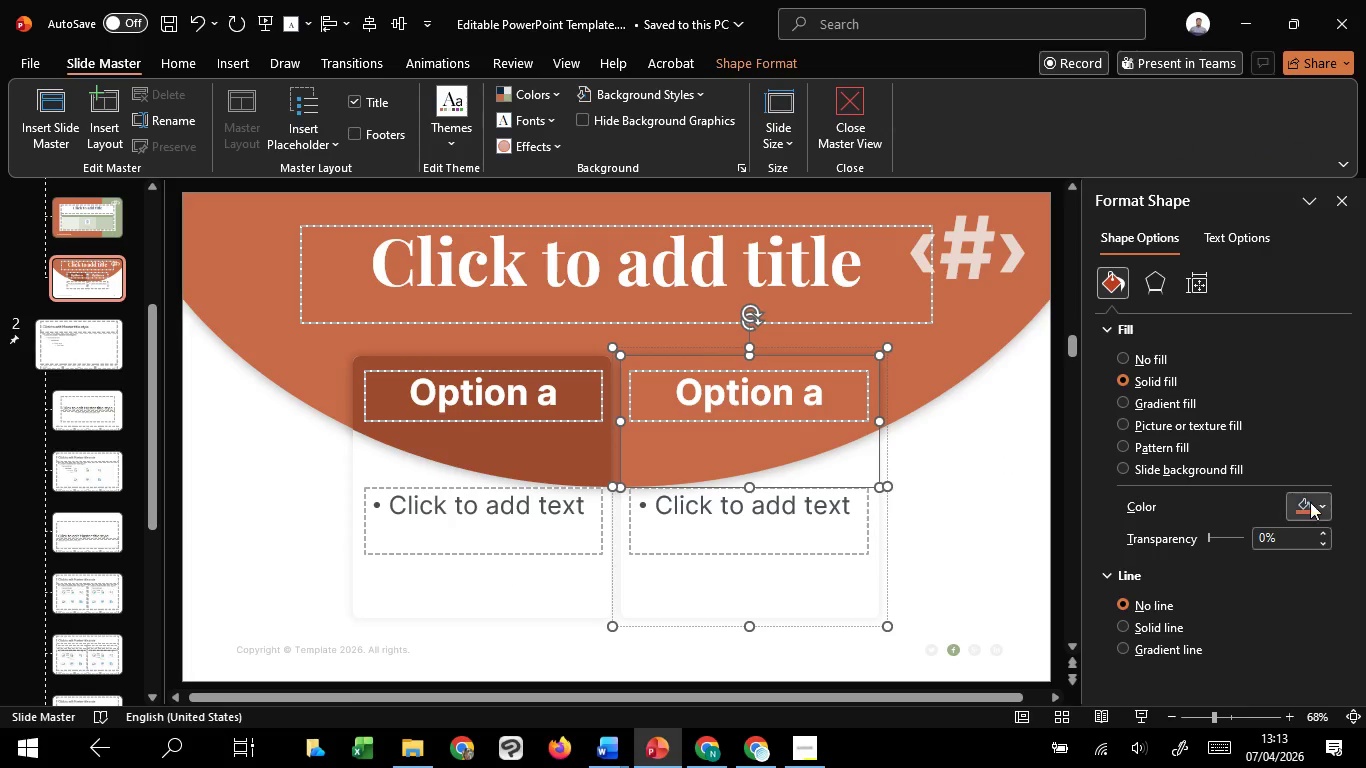 
left_click([1307, 502])
 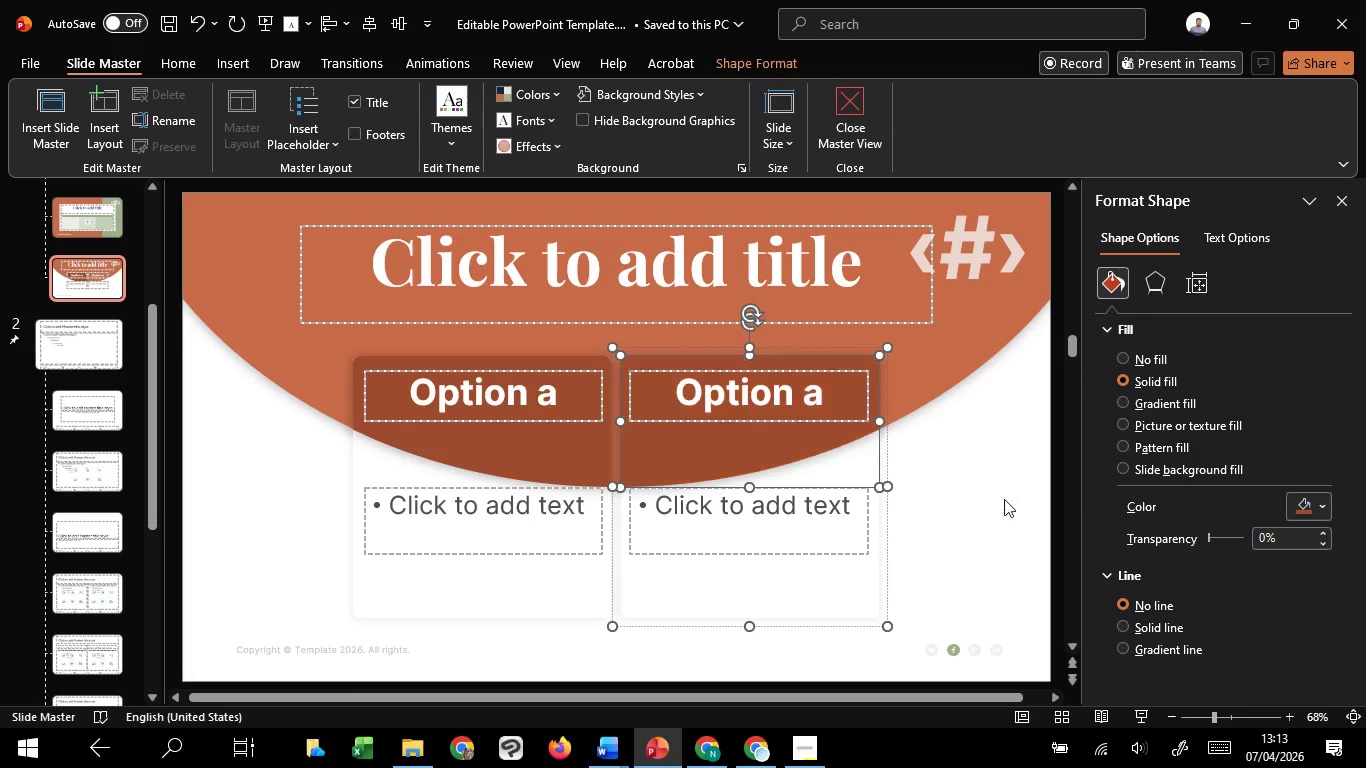 
left_click([954, 606])
 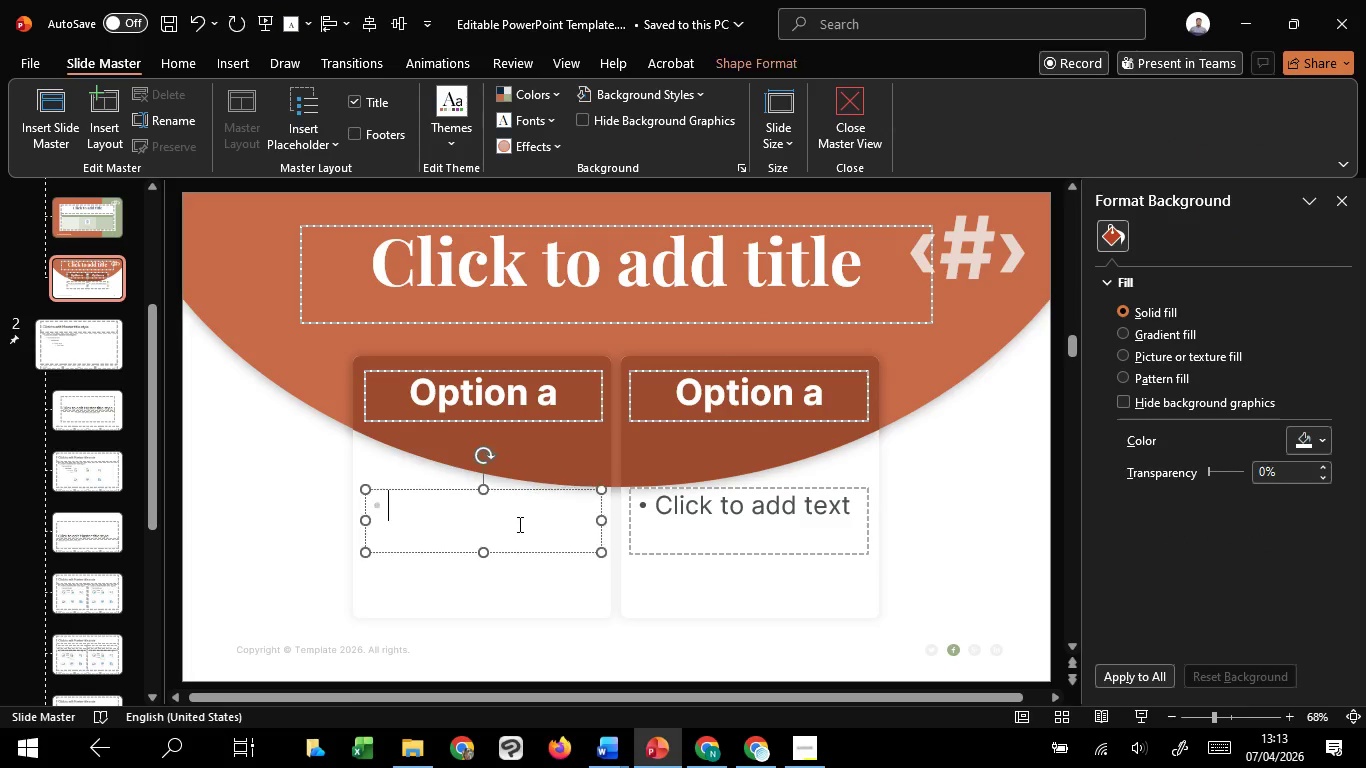 
left_click([518, 524])
 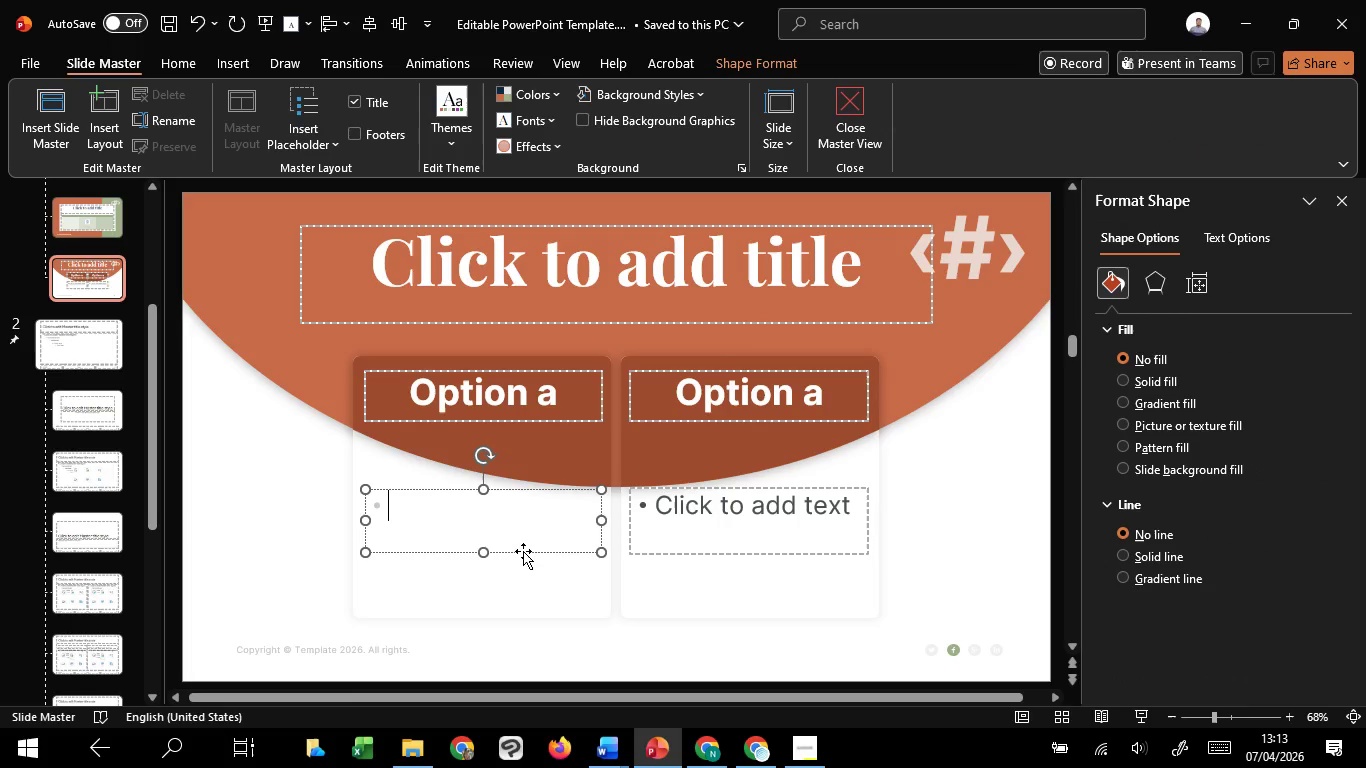 
left_click_drag(start_coordinate=[523, 551], to_coordinate=[523, 558])
 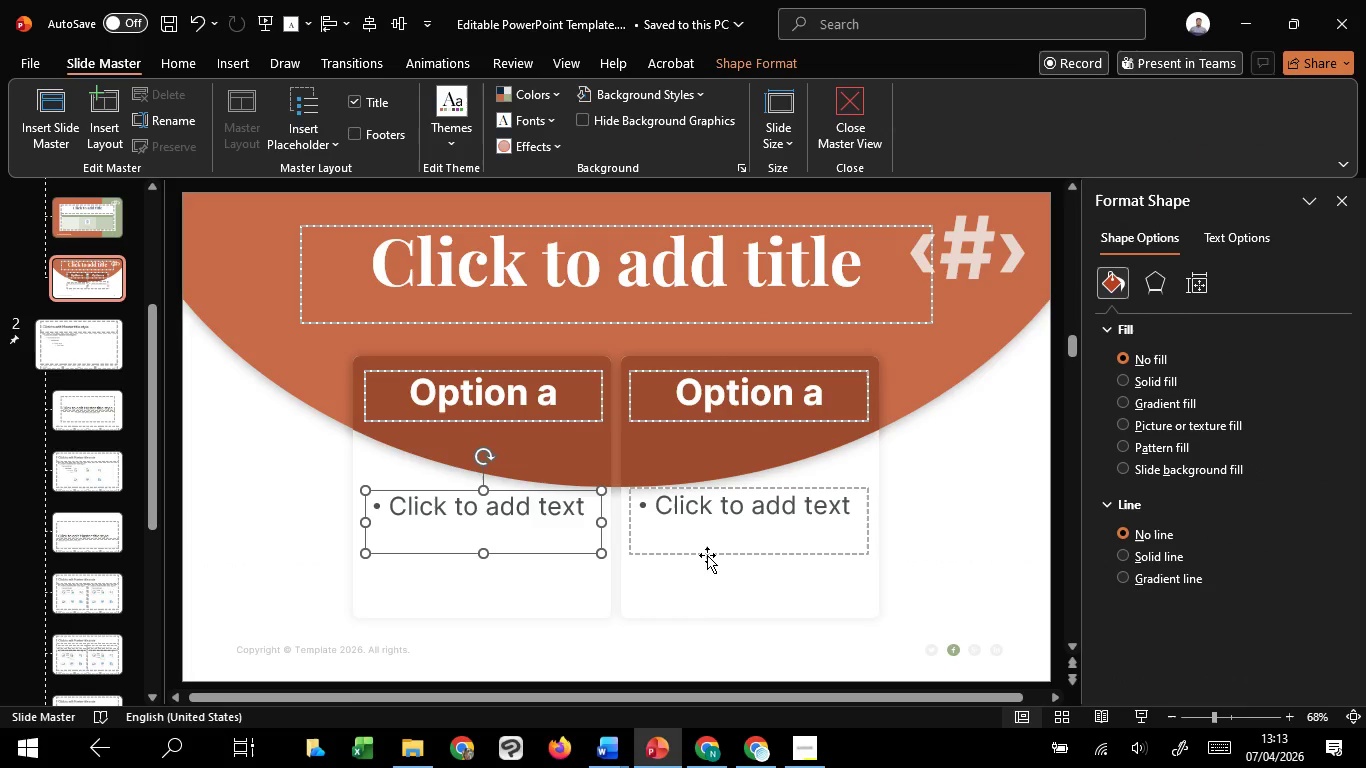 
hold_key(key=ShiftLeft, duration=1.5)
 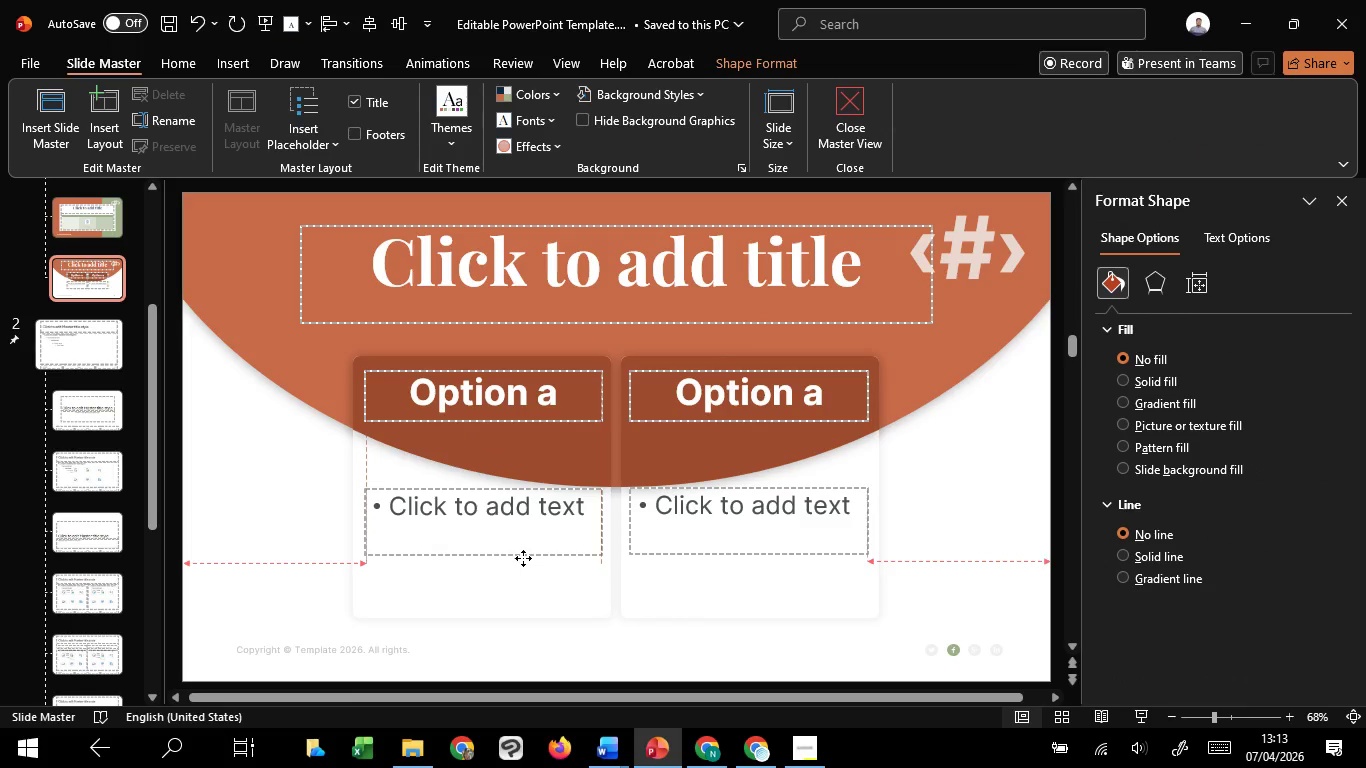 
hold_key(key=ShiftLeft, duration=1.5)
 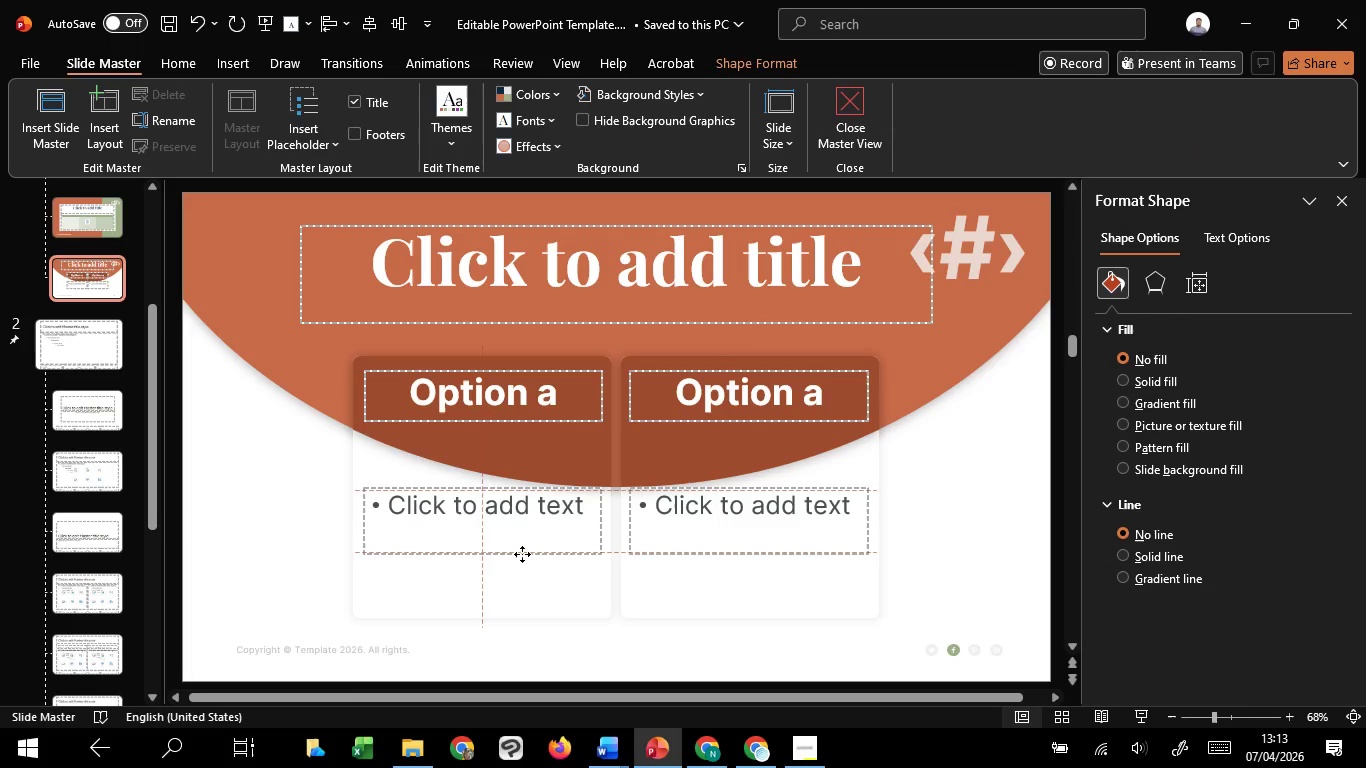 
hold_key(key=ShiftLeft, duration=1.5)
 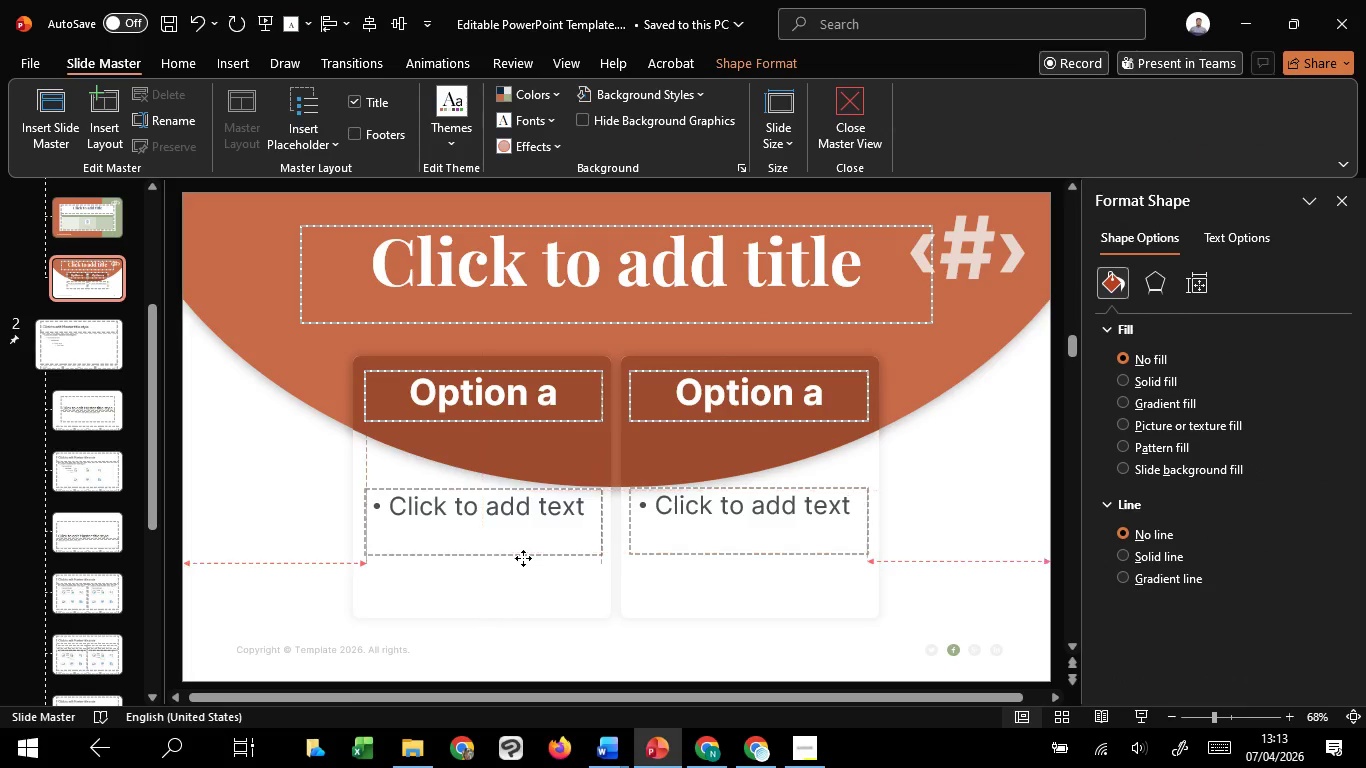 
hold_key(key=ShiftLeft, duration=1.53)
 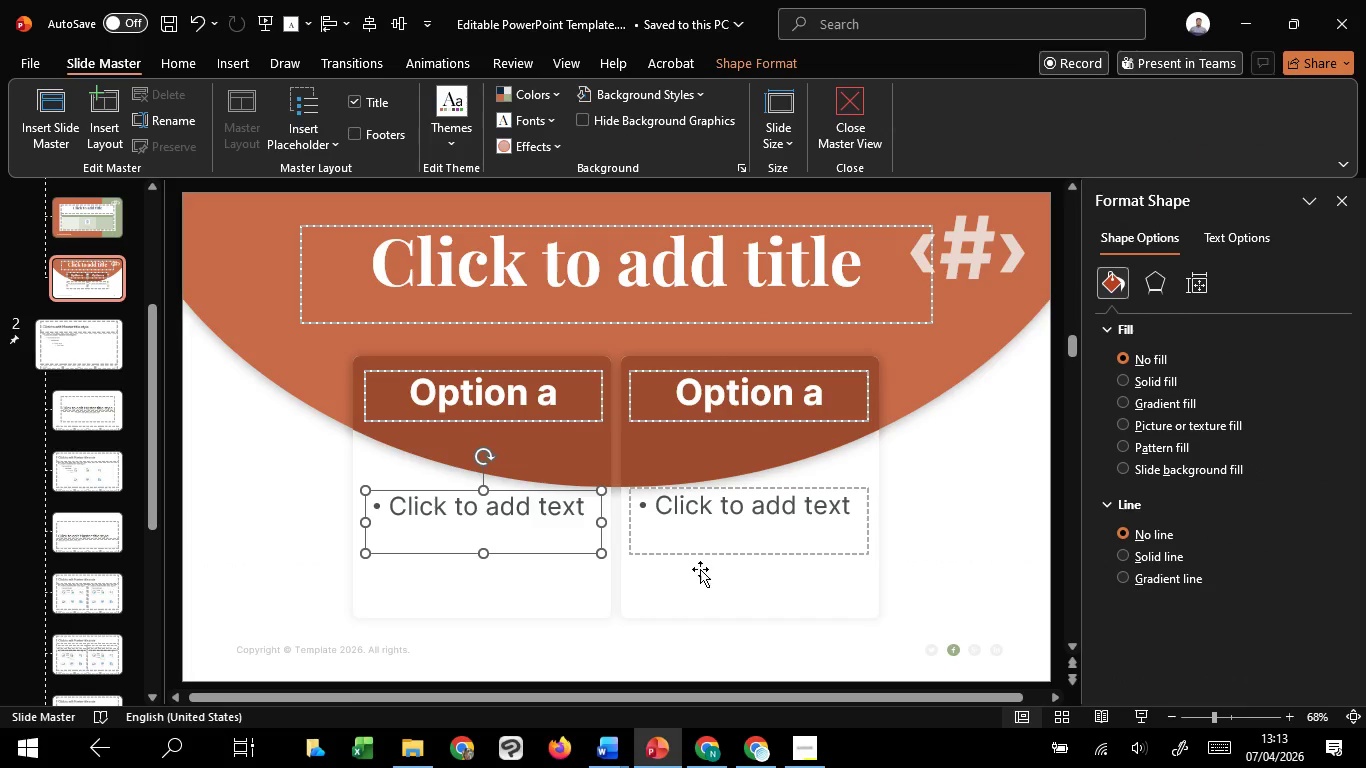 
hold_key(key=ShiftLeft, duration=0.77)
 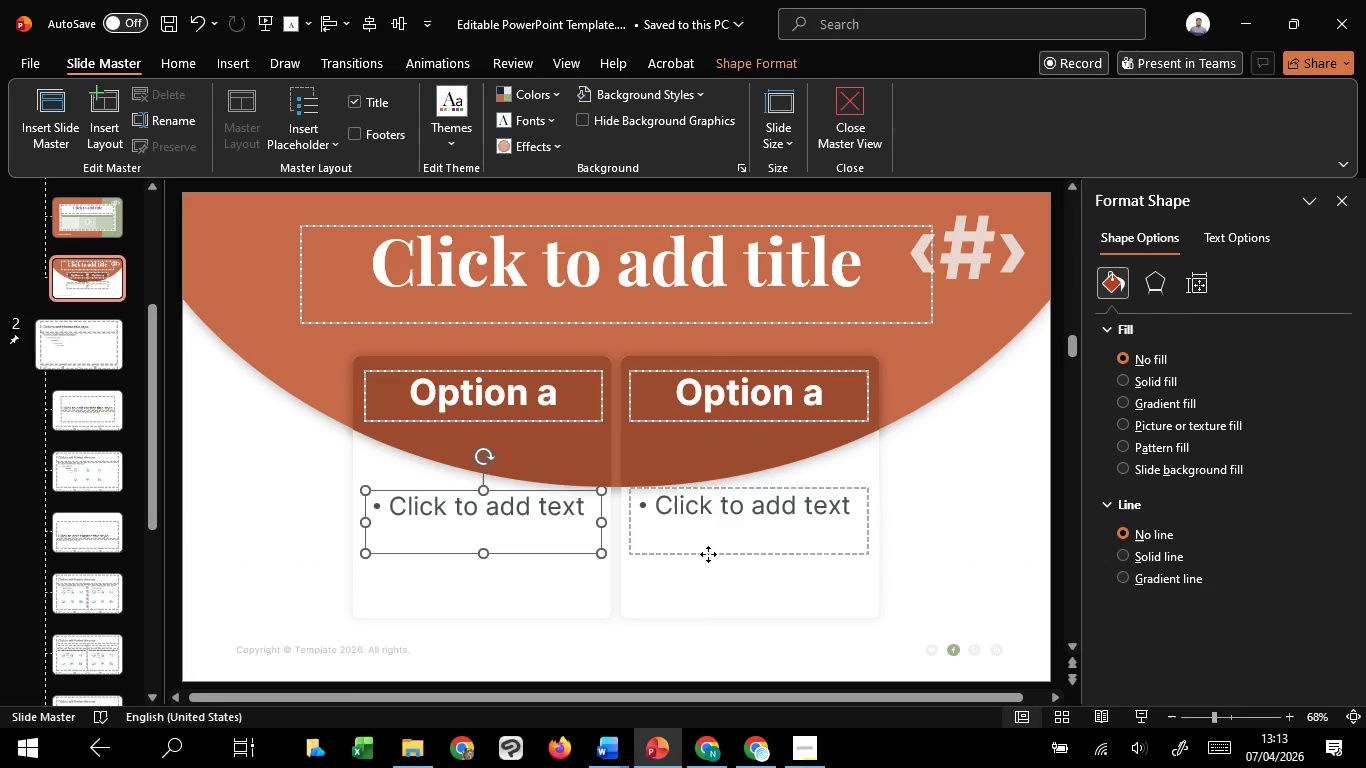 
left_click([708, 554])
 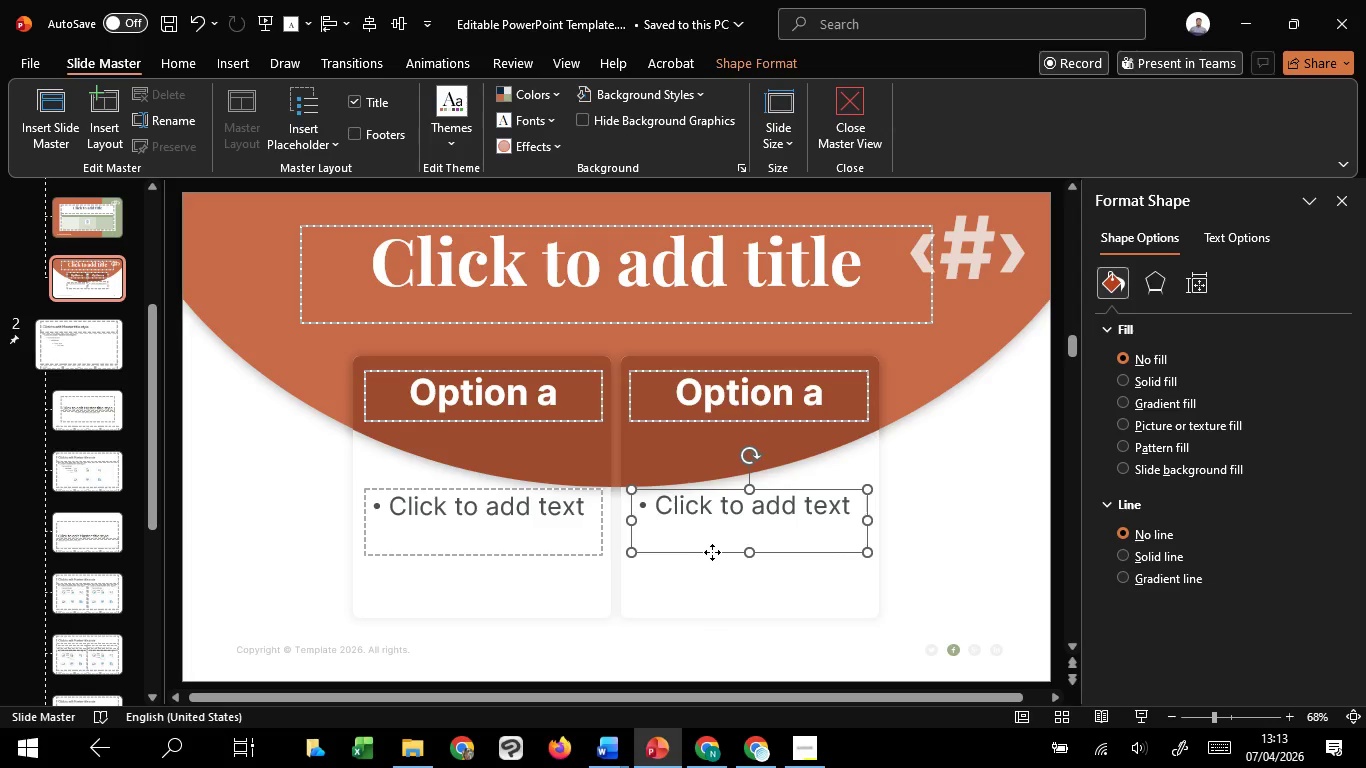 
hold_key(key=ShiftLeft, duration=0.77)
left_click([712, 552])
 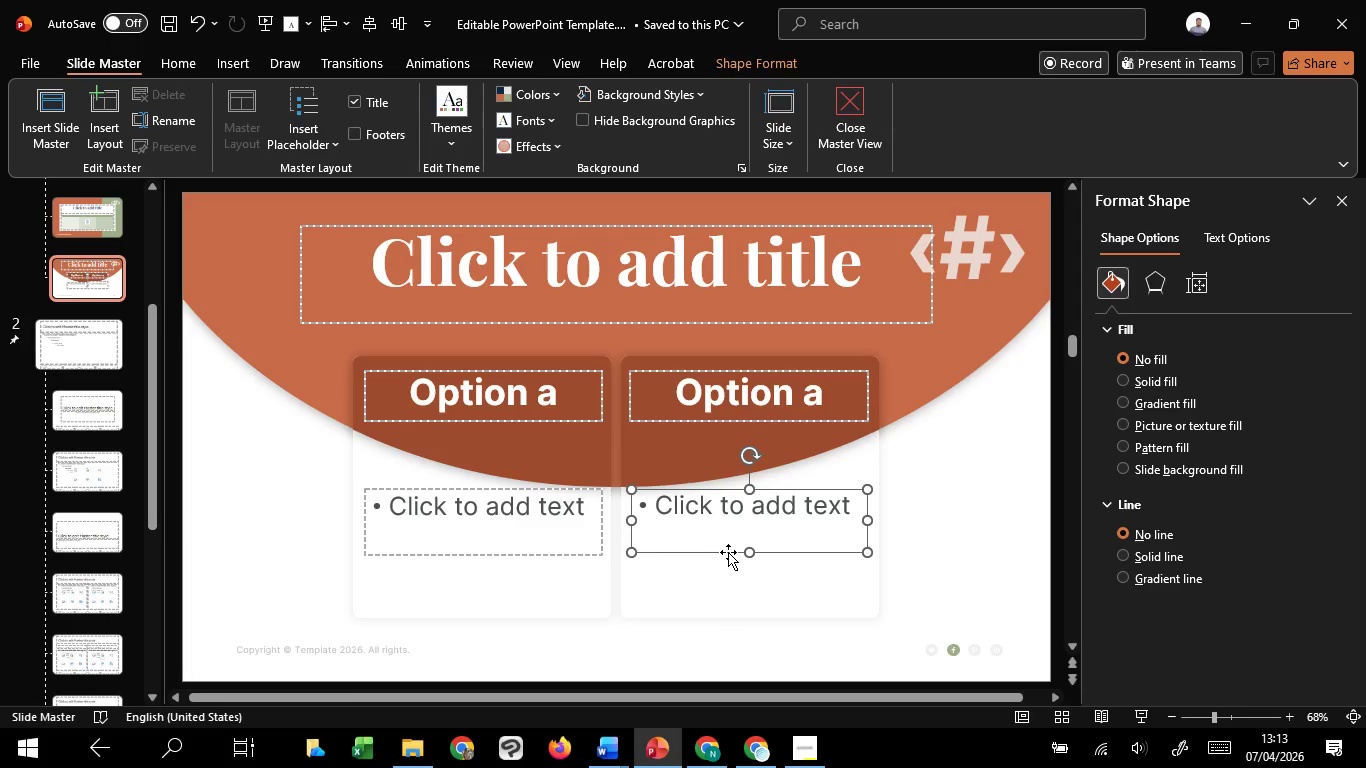 
key(Control+Z)
 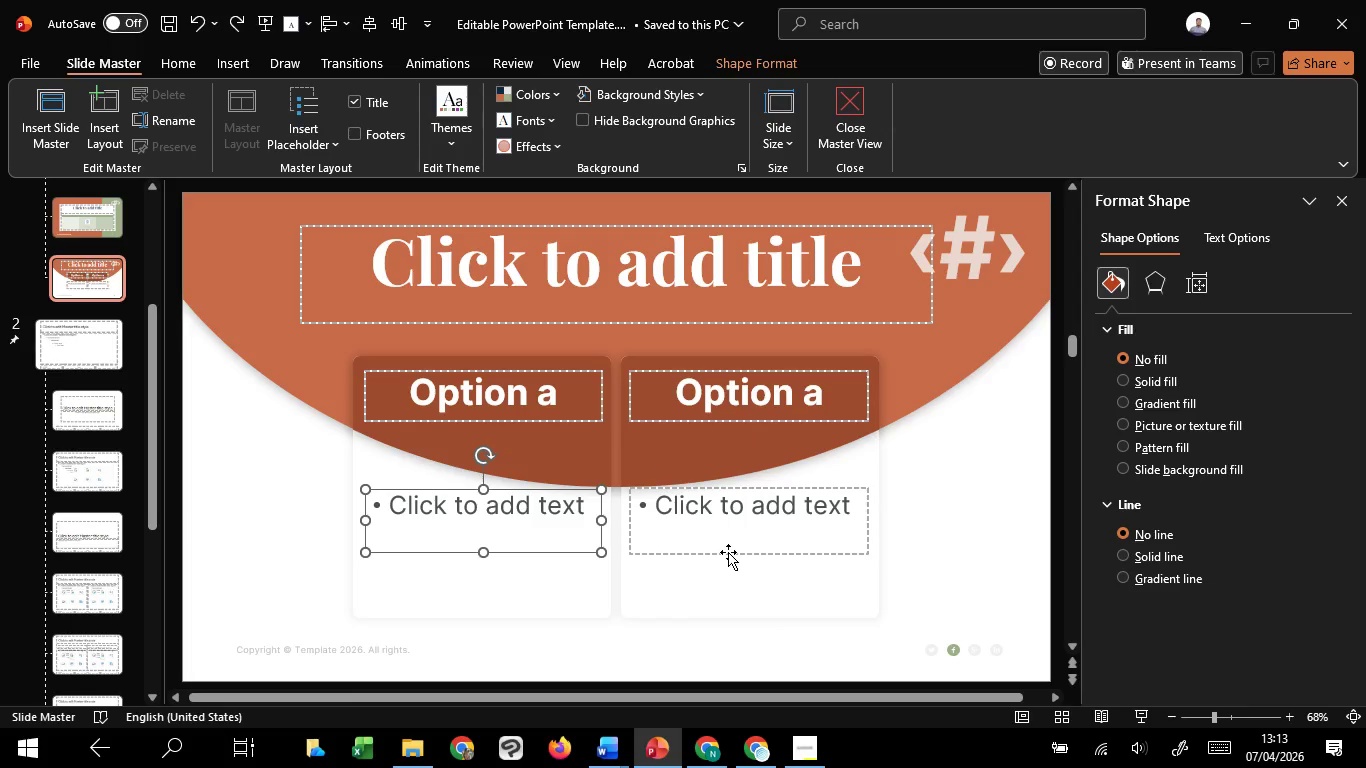 
hold_key(key=ShiftLeft, duration=0.64)
 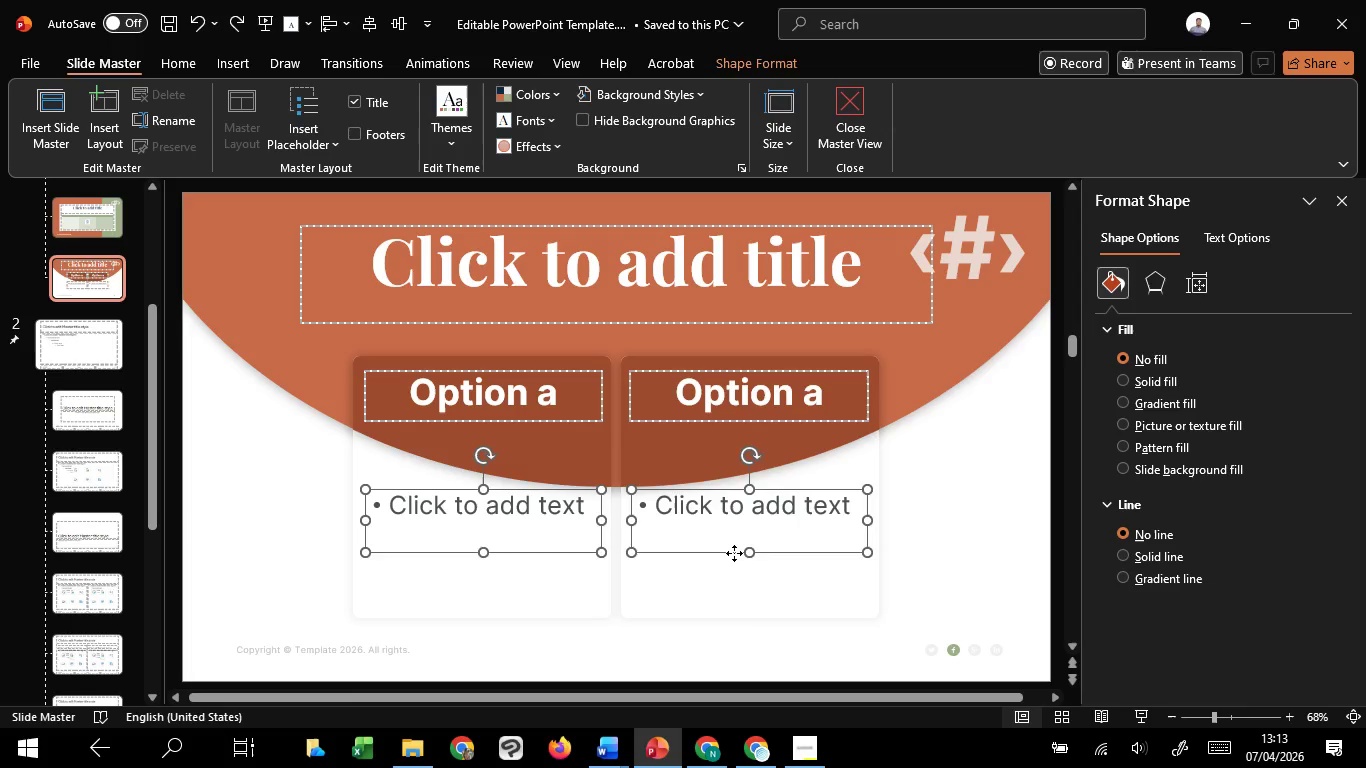 
left_click_drag(start_coordinate=[734, 552], to_coordinate=[734, 562])
 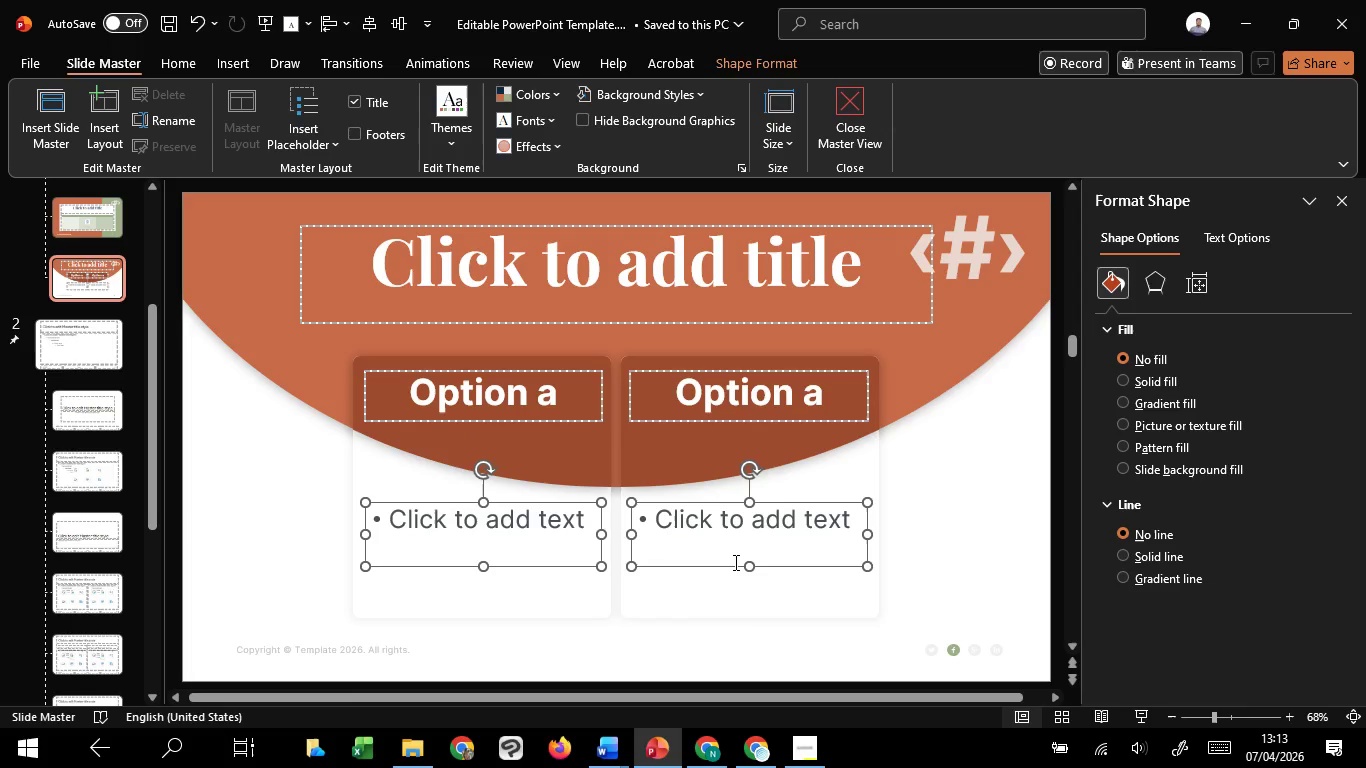 
hold_key(key=ShiftLeft, duration=1.51)
 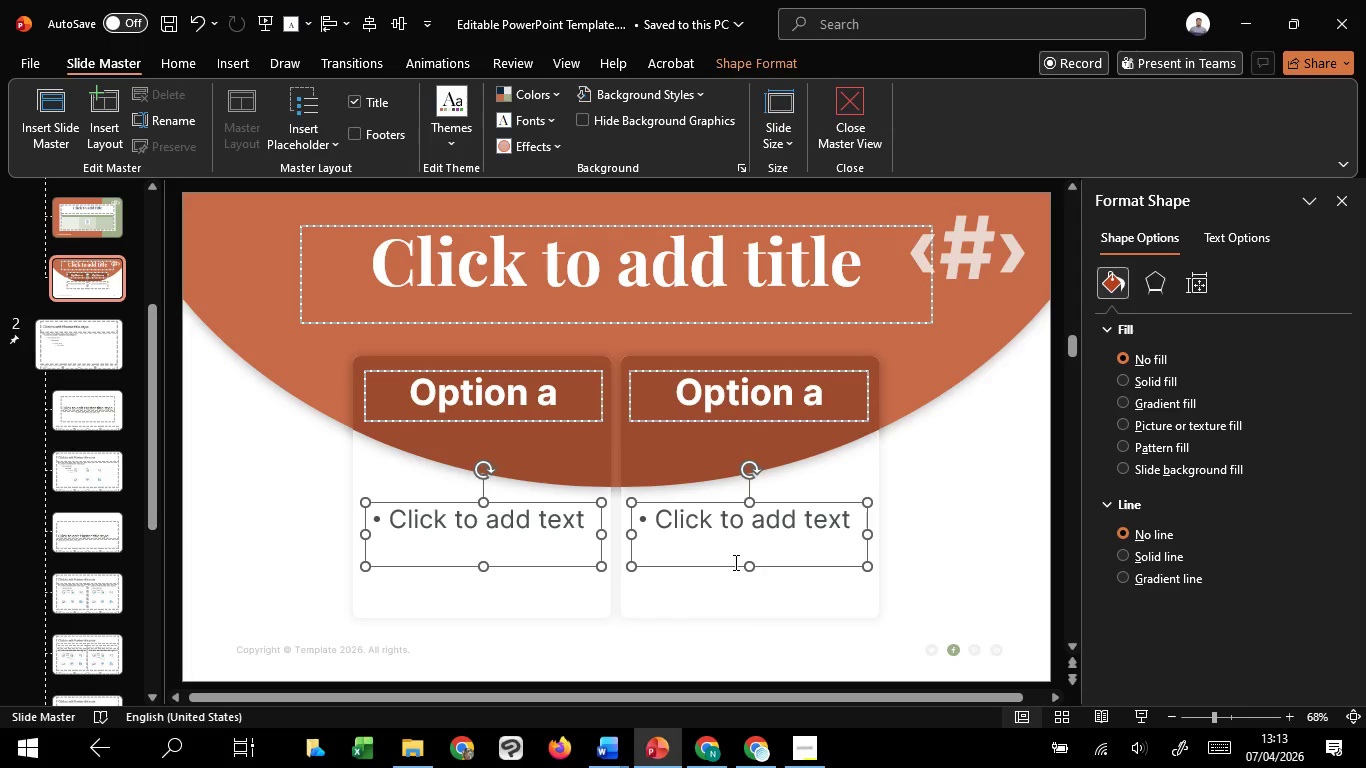 
key(Shift+ShiftLeft)
 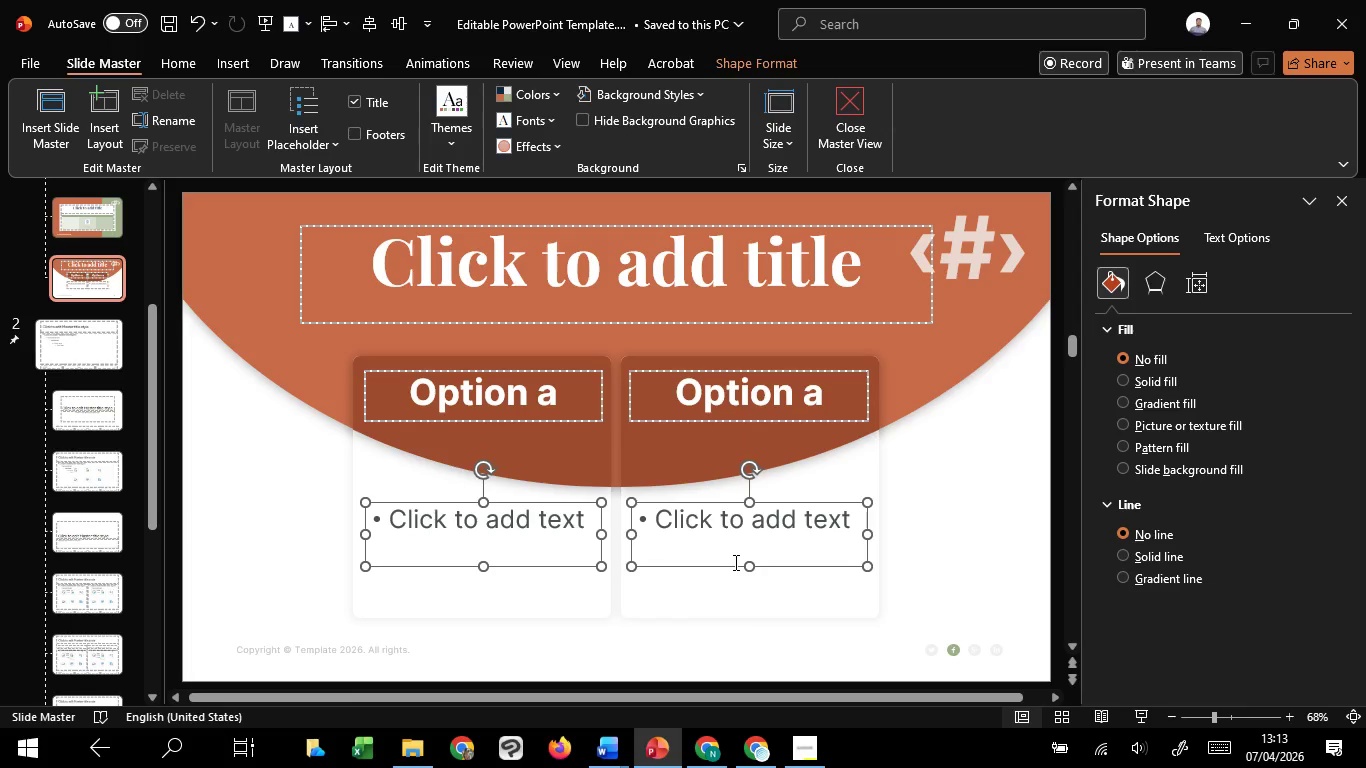 
key(Shift+ShiftLeft)
 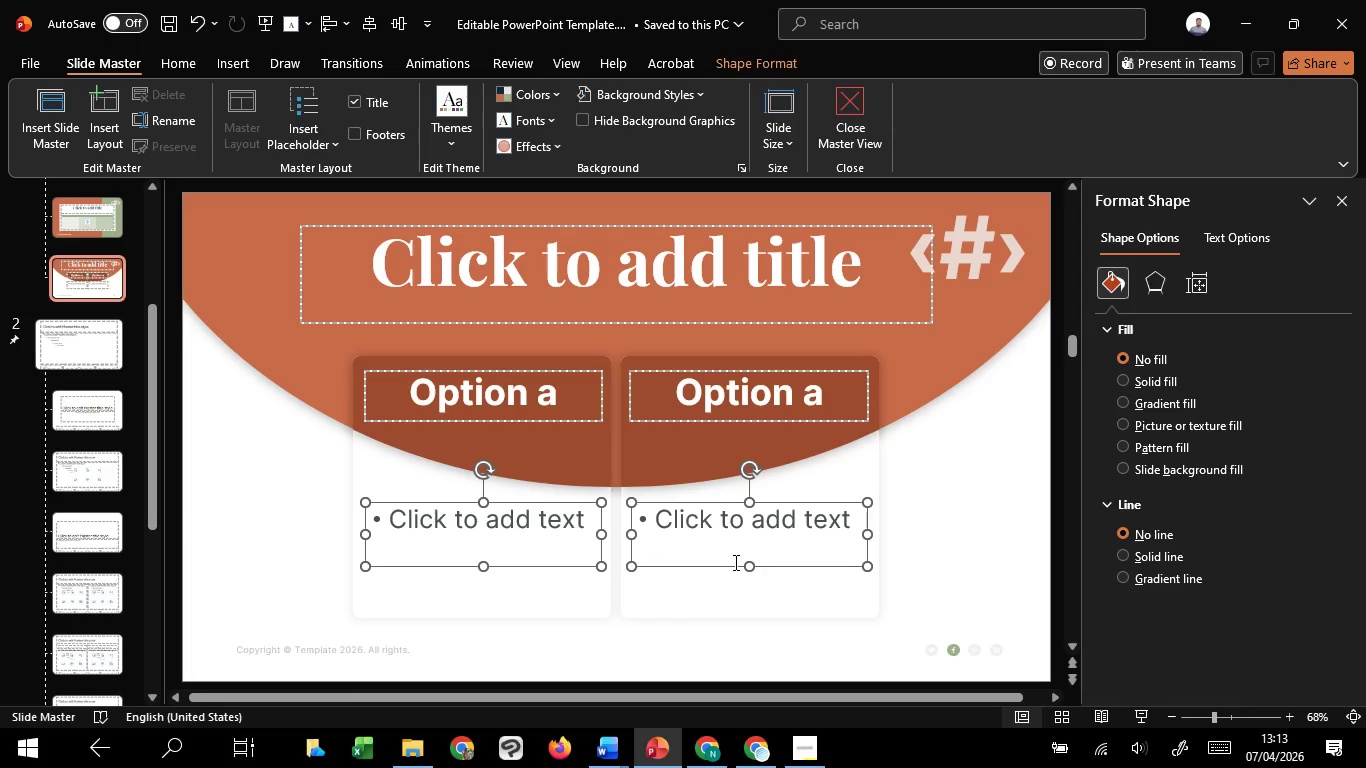 
key(Shift+ShiftLeft)
 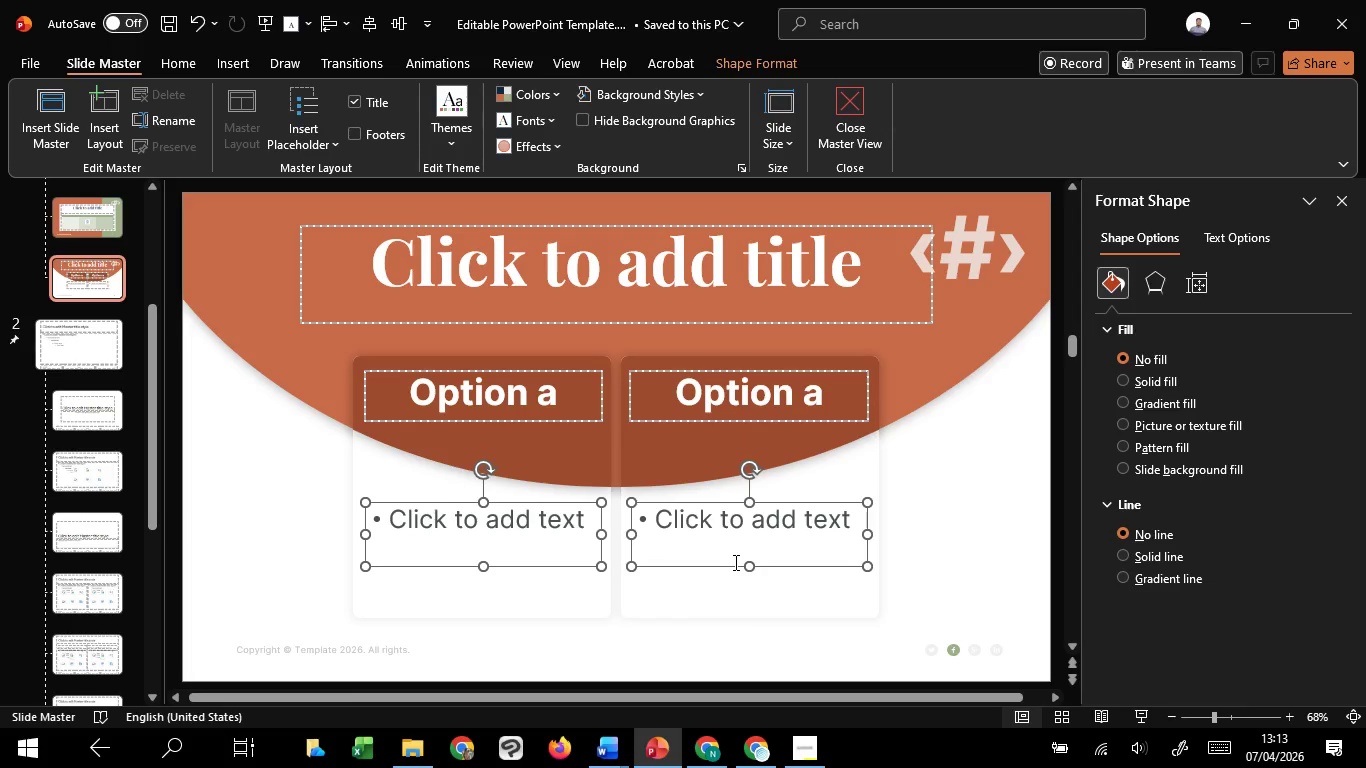 
key(Shift+ShiftLeft)
 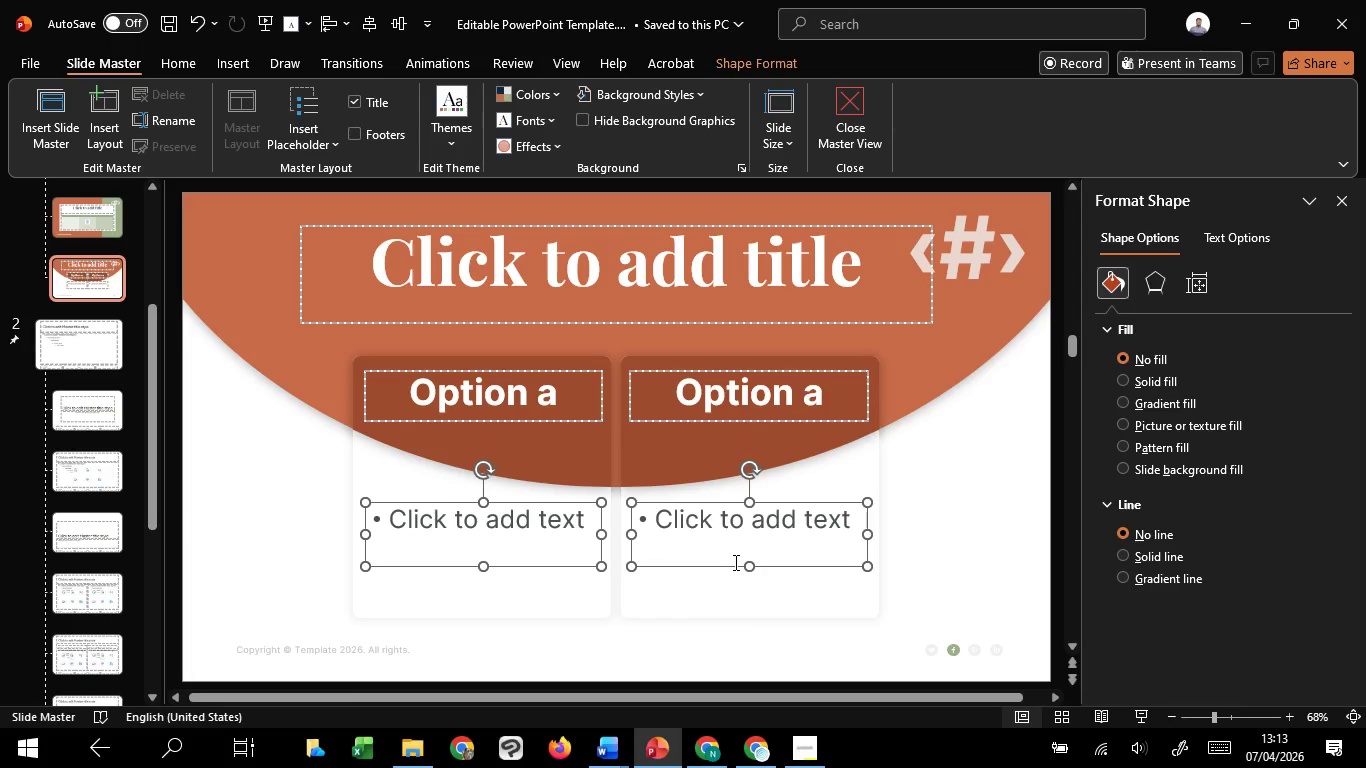 
key(Shift+ShiftLeft)
 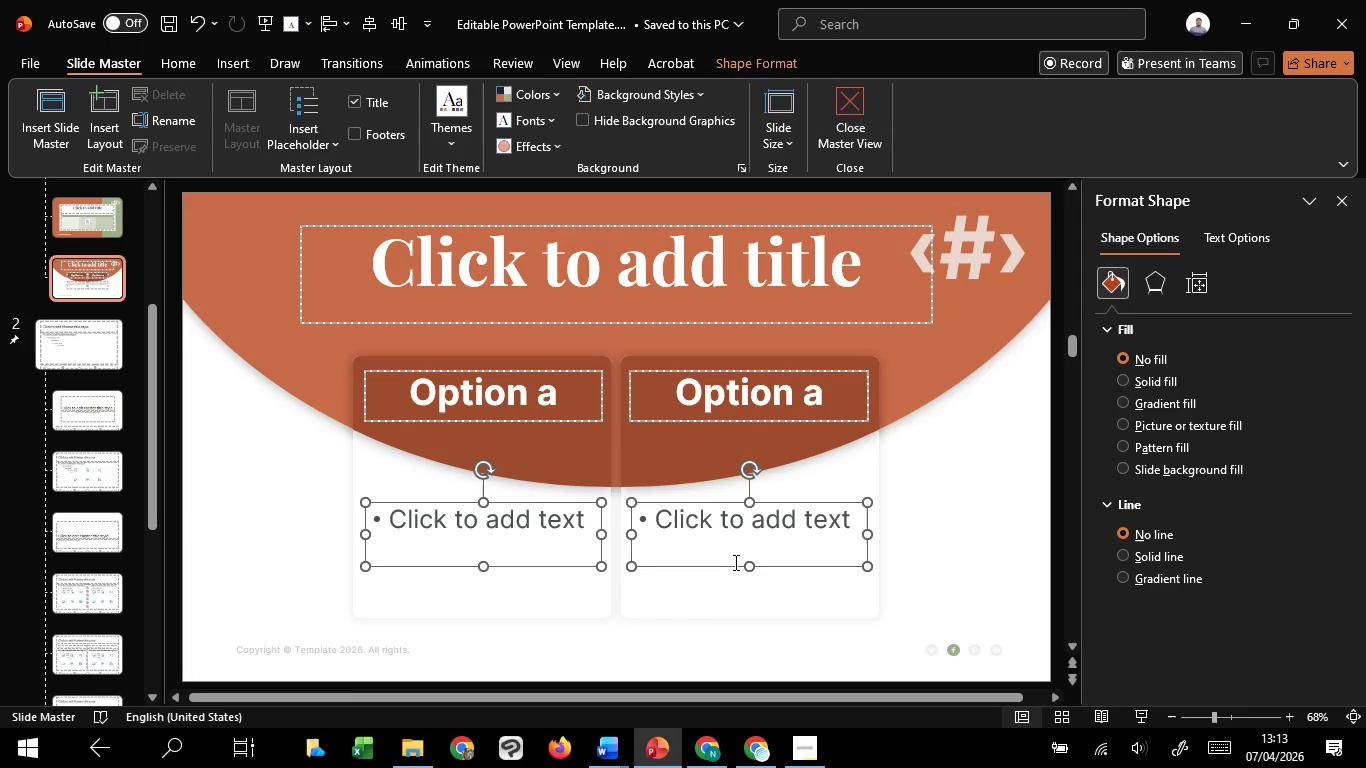 
key(Shift+ShiftLeft)
 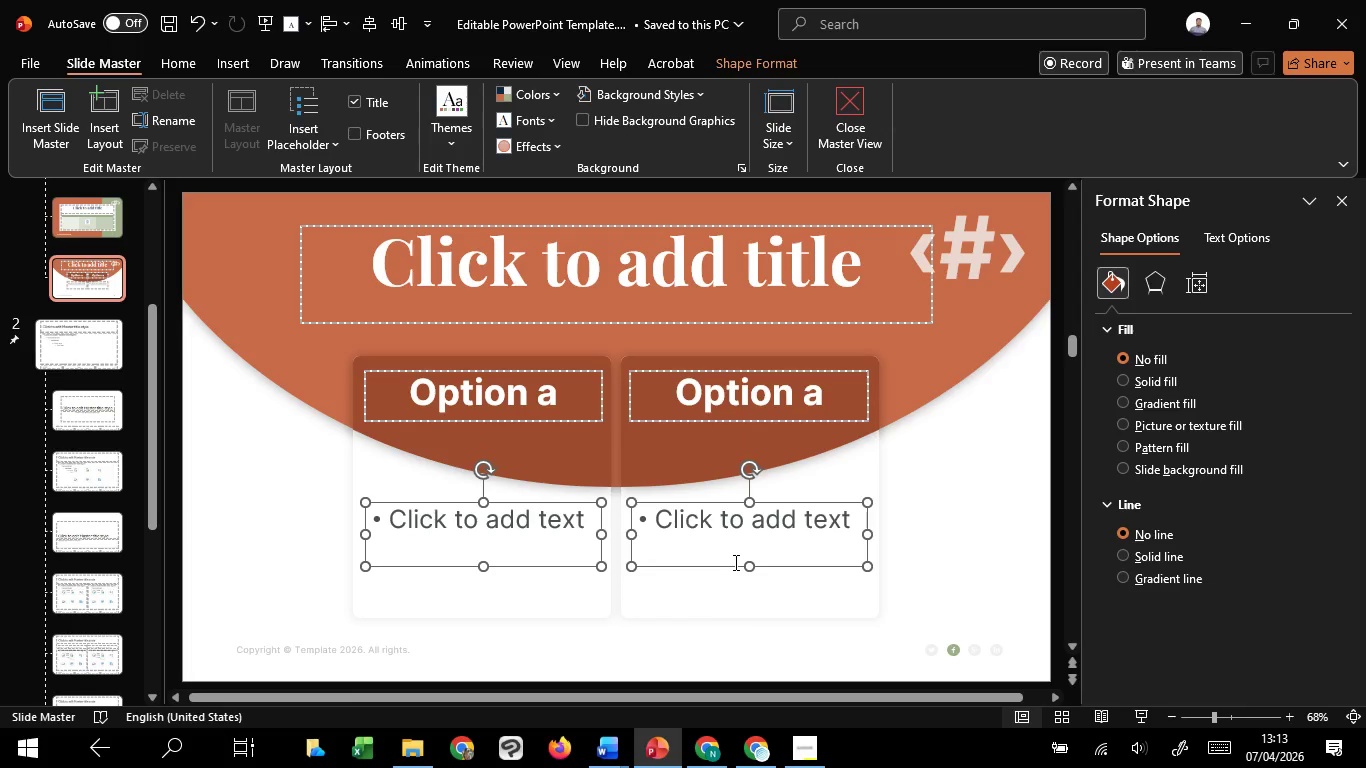 
key(Shift+ShiftLeft)
 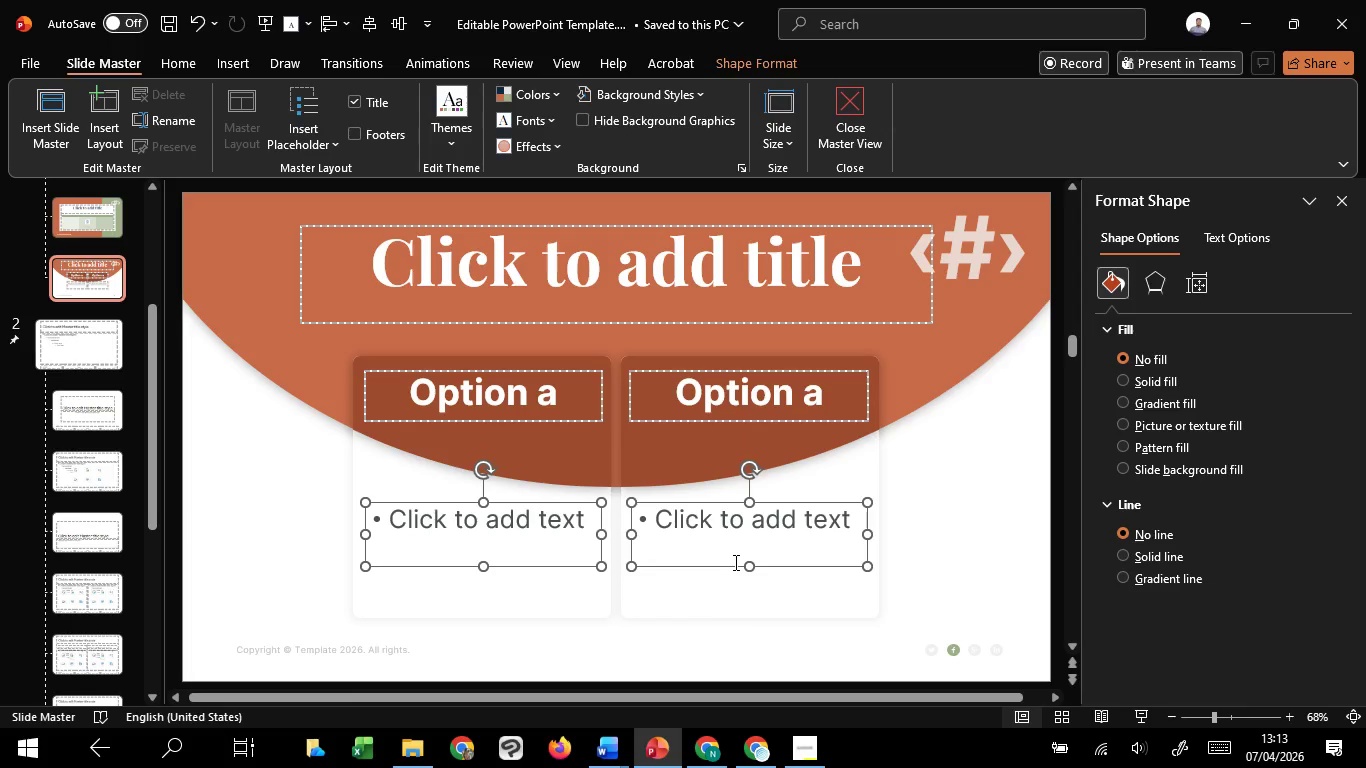 
key(Shift+ShiftLeft)
 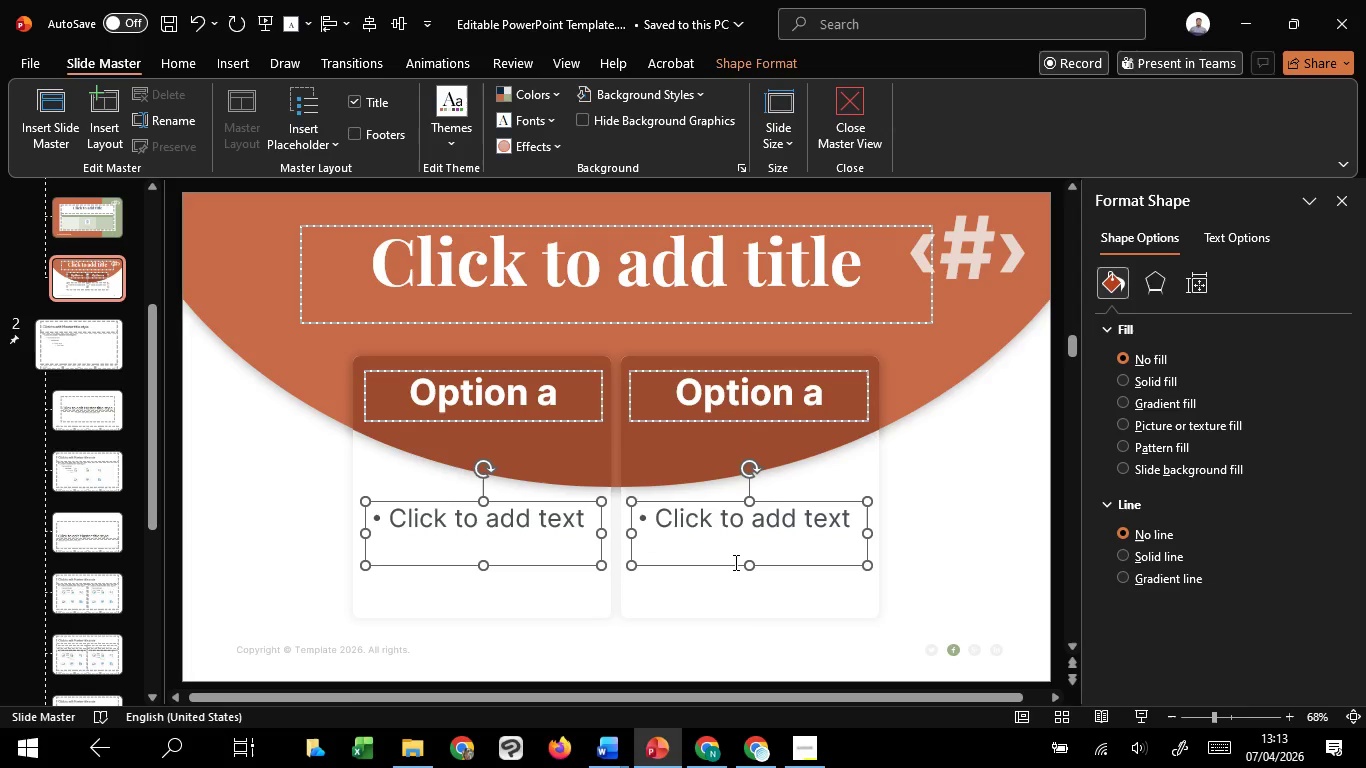 
key(ArrowUp)
 